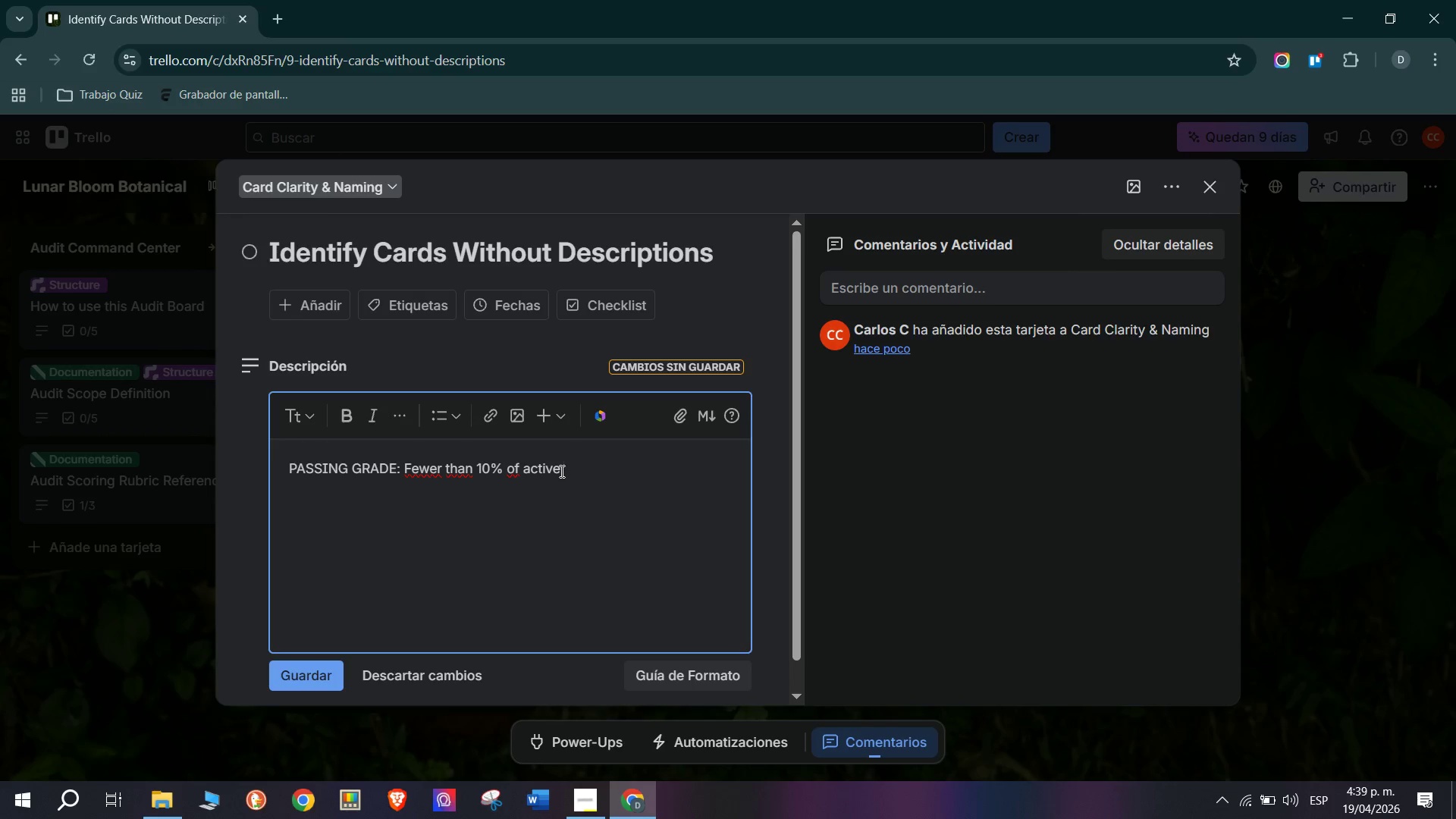 
type( cards *non-arcg)
key(Backspace)
type(hib)
key(Backspace)
type(ve( have empty )
 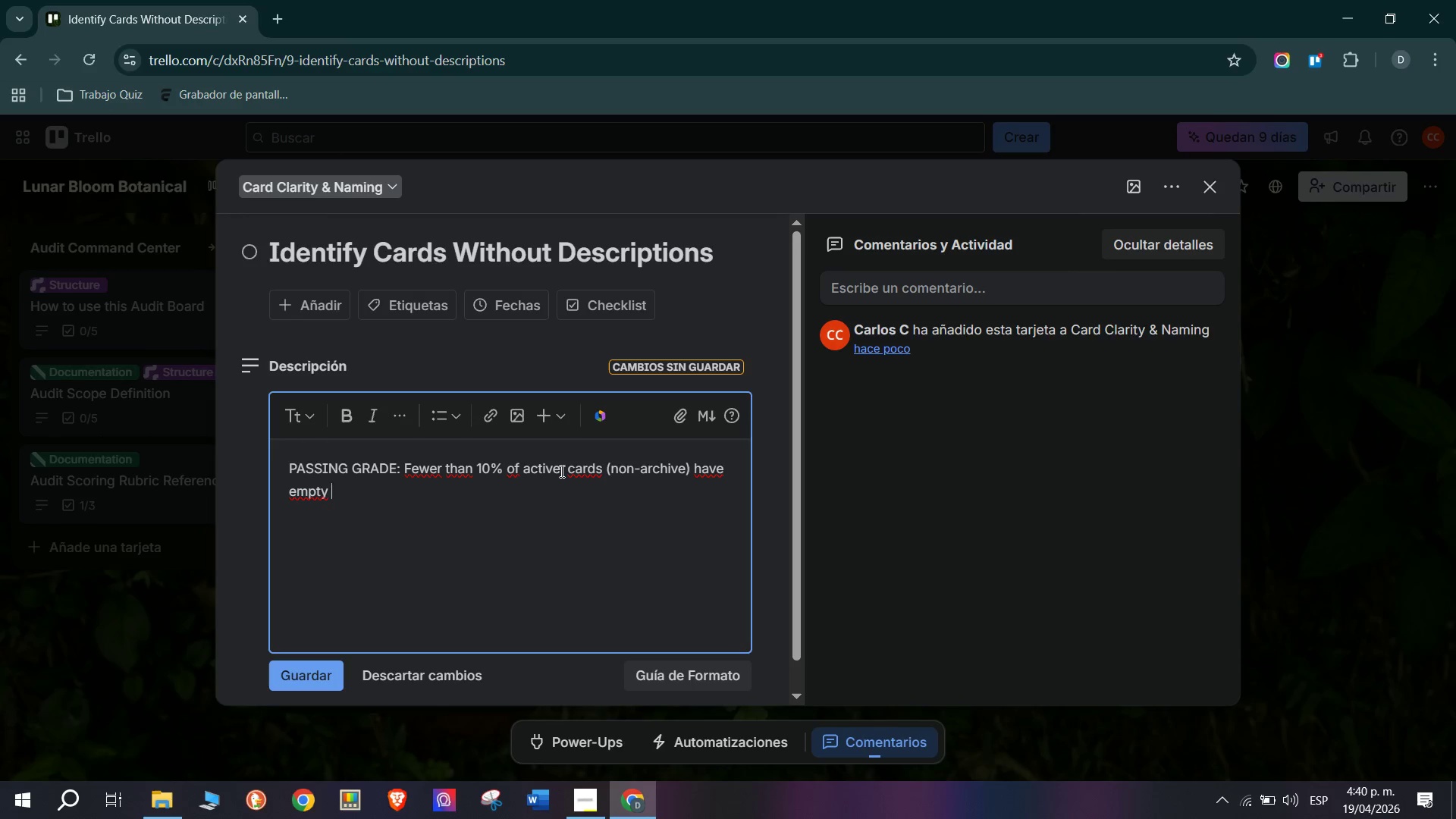 
wait(13.52)
 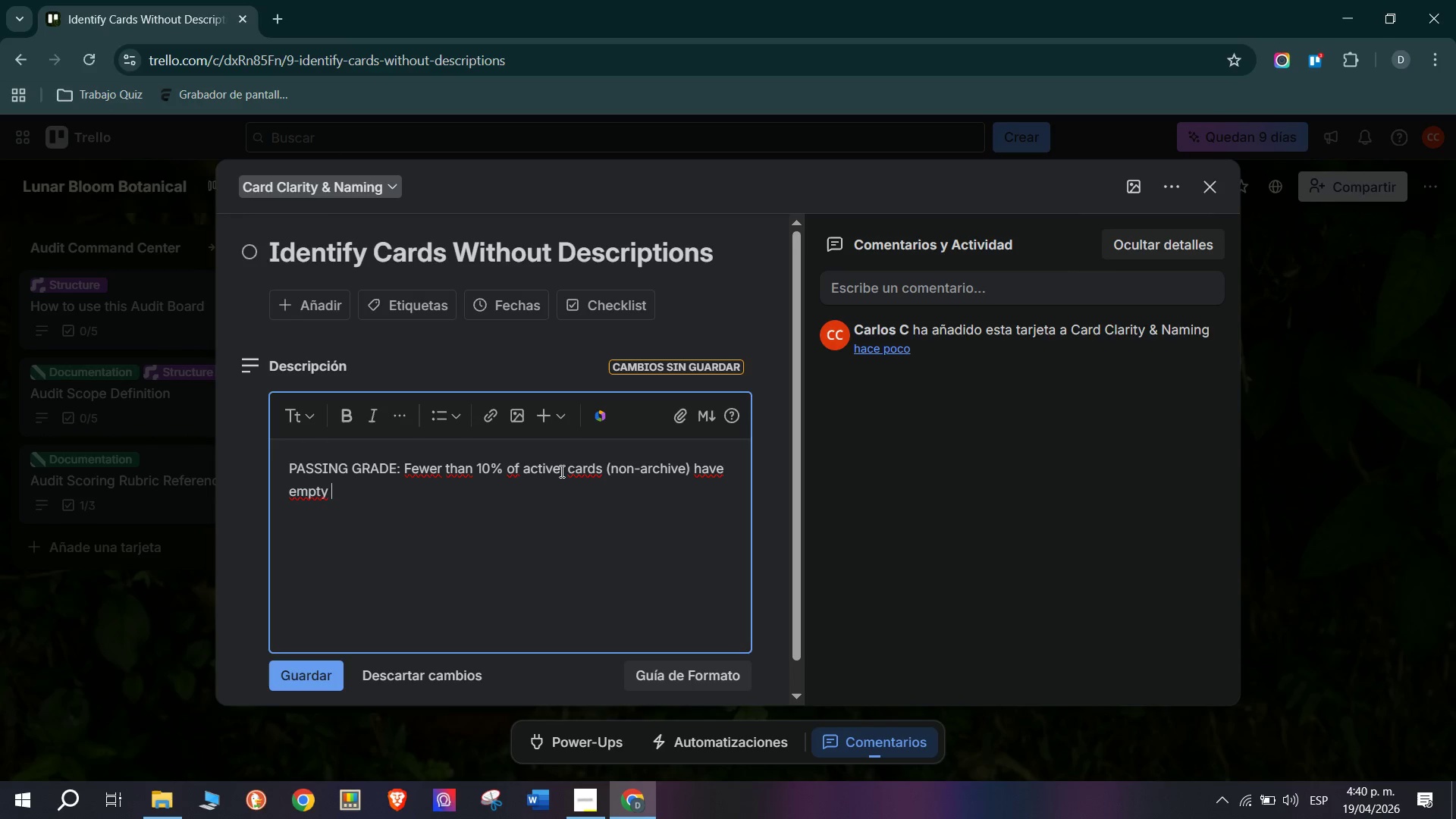 
type(descriptions, Any card older than 3 days shol)
key(Backspace)
type(uld have a description expla)
 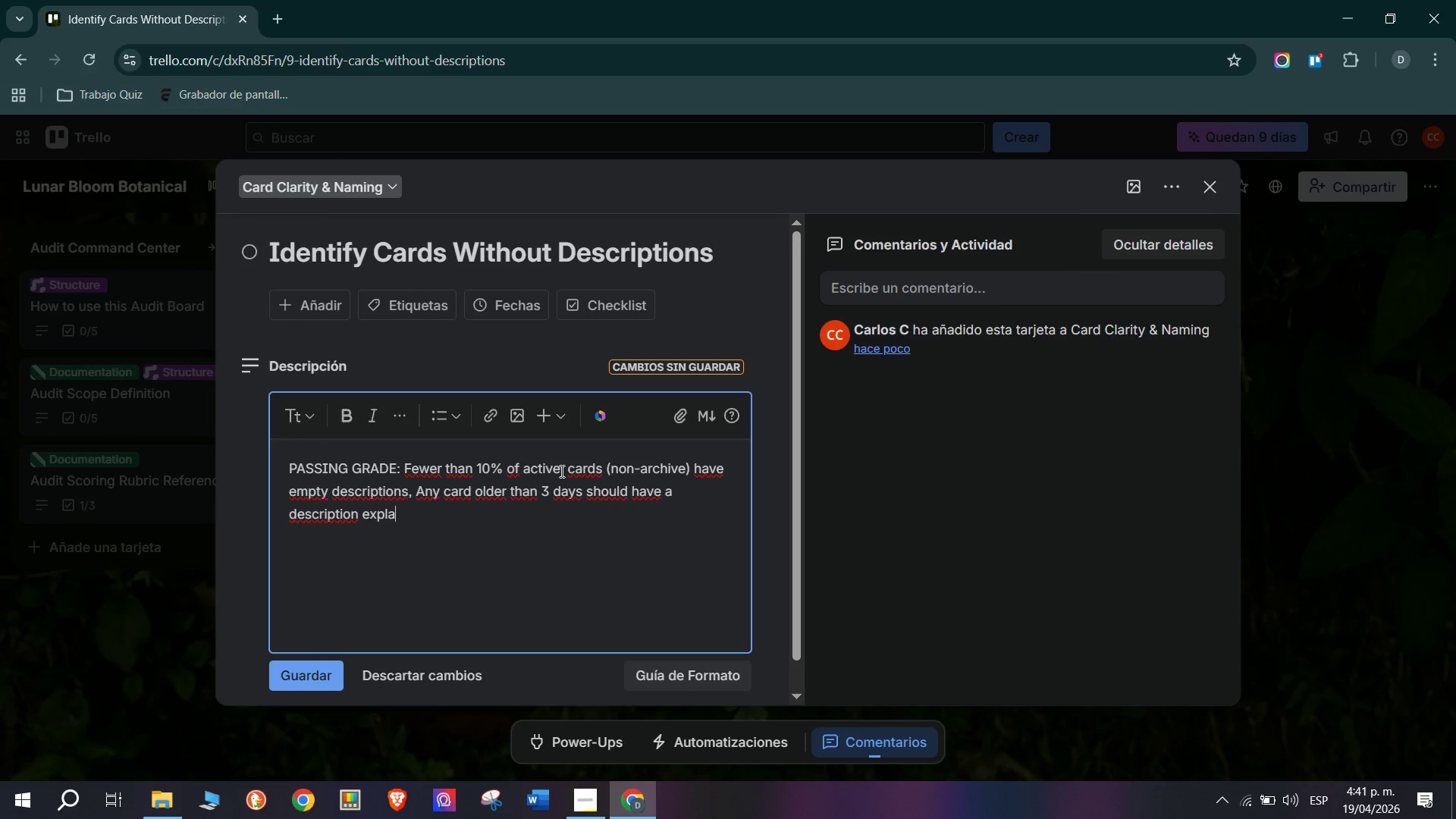 
wait(10.36)
 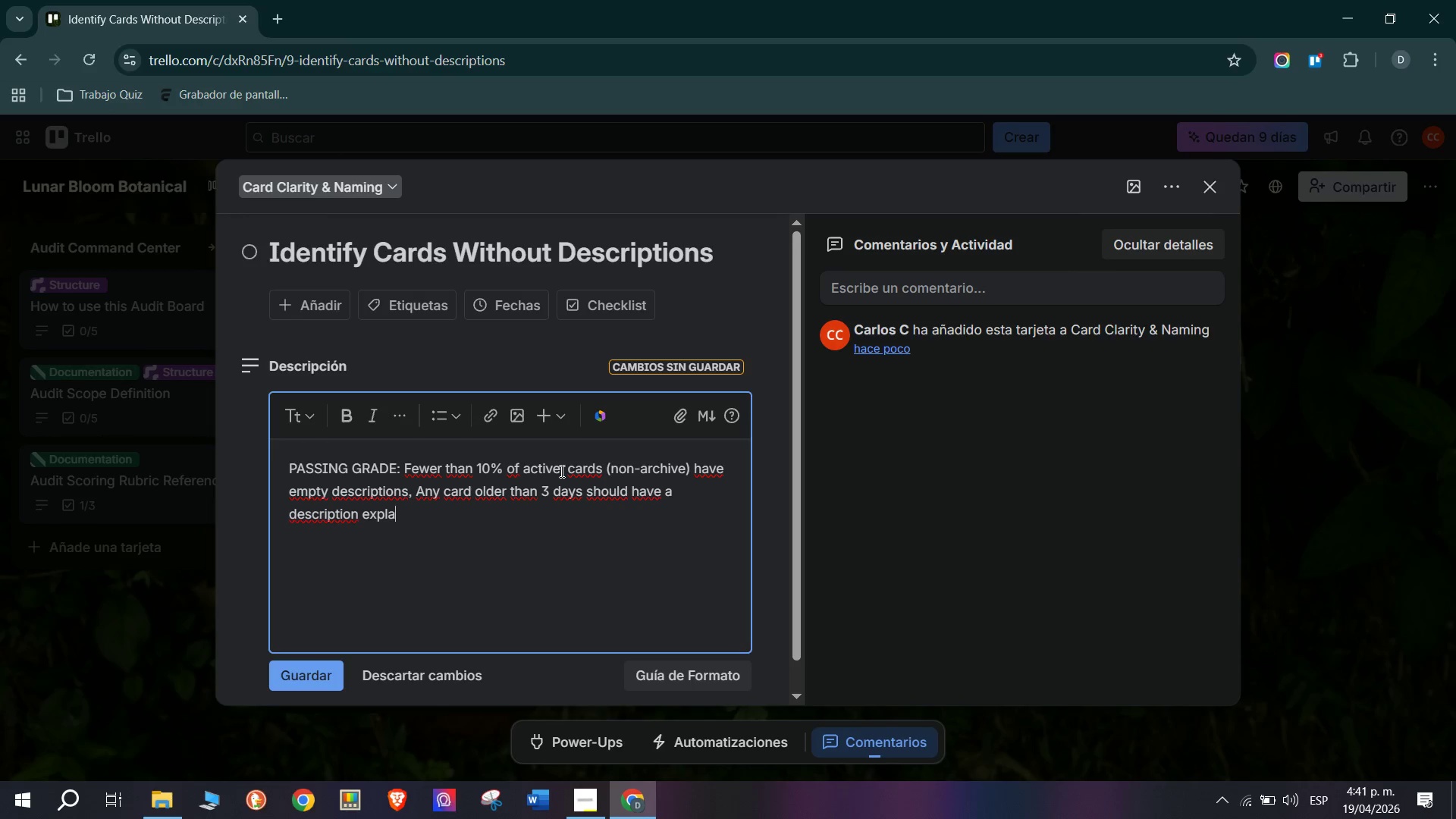 
type(in)
 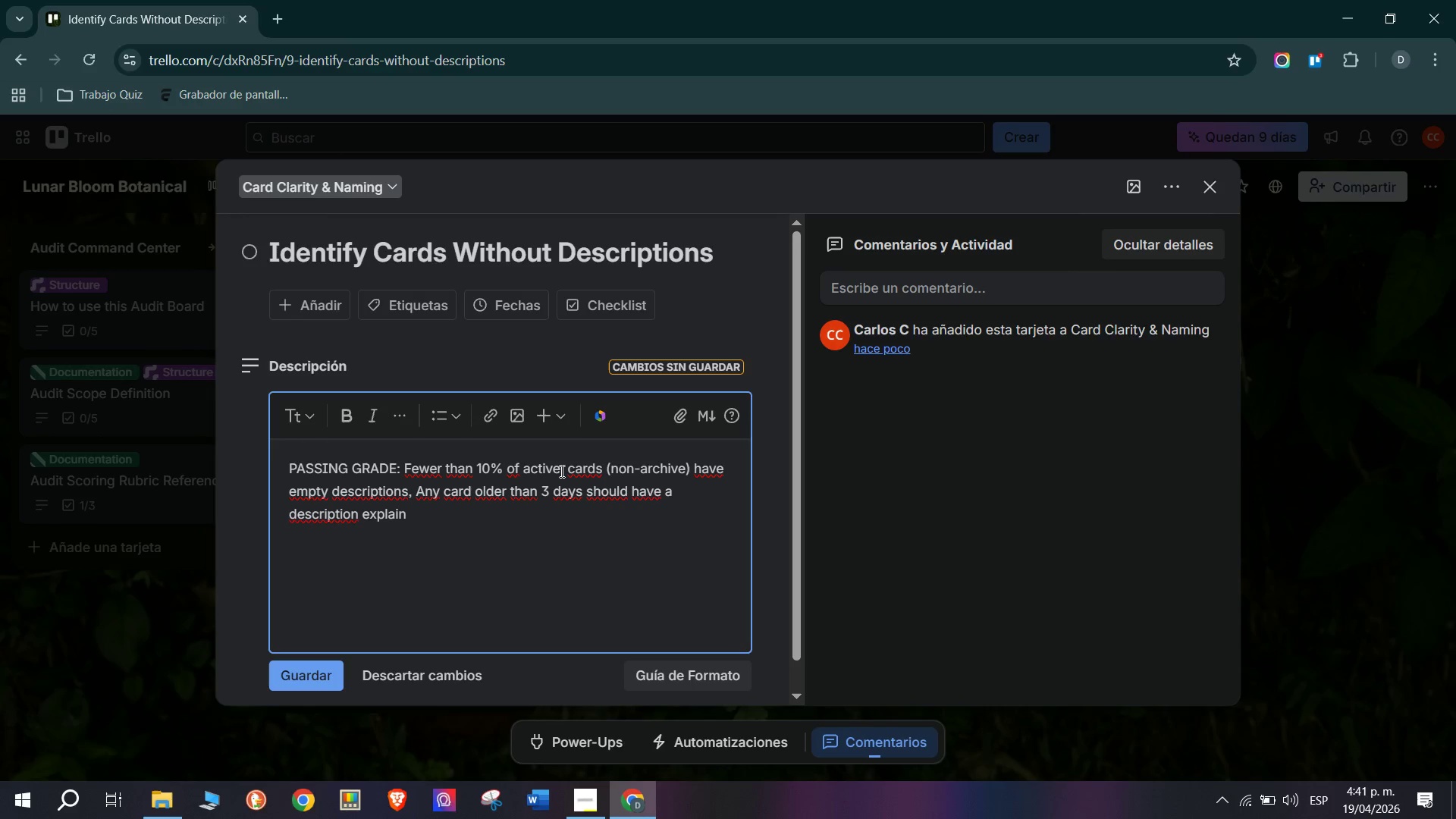 
wait(5.14)
 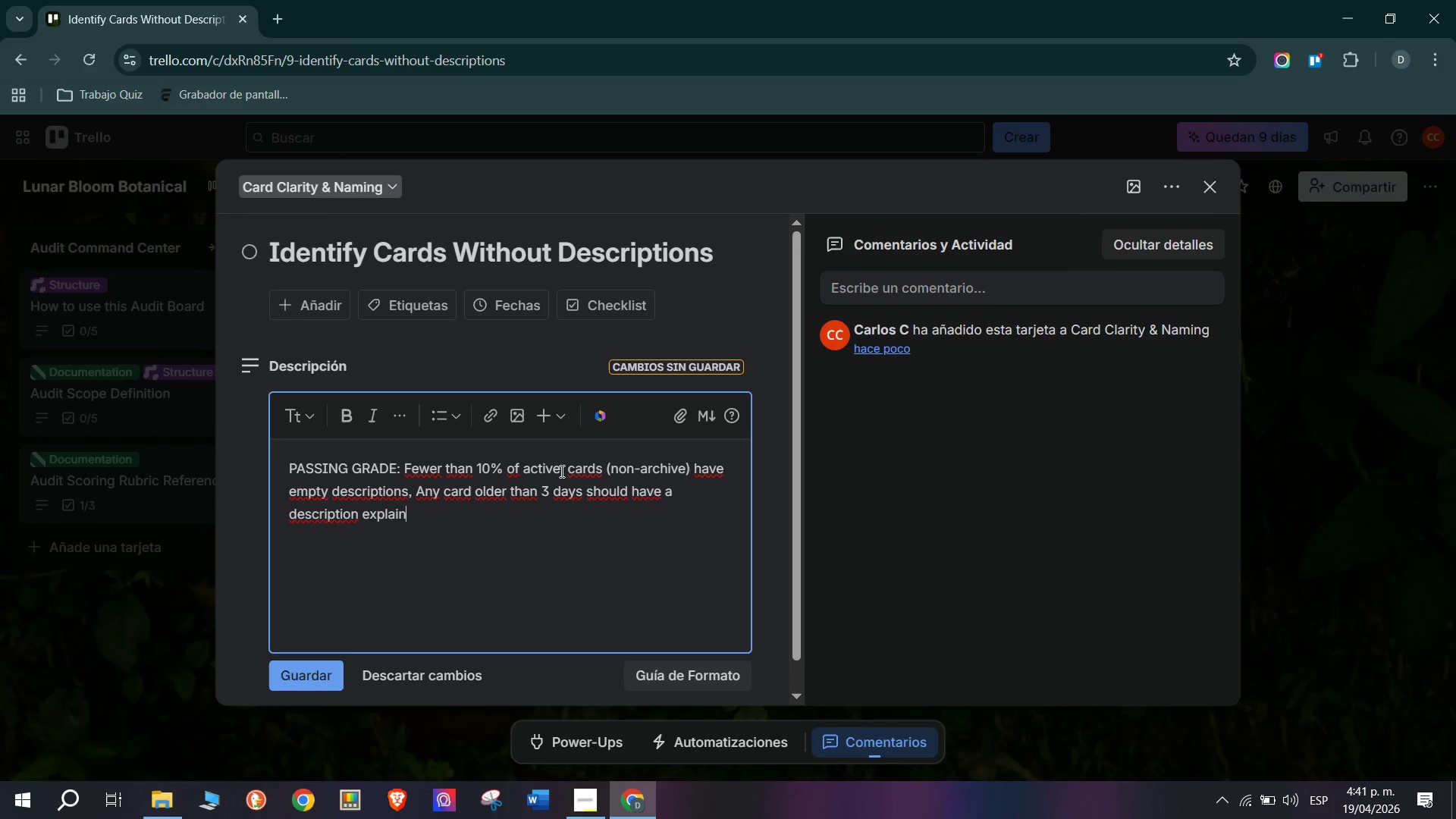 
type(ing context, goal, and f)
key(Backspace)
type(definition of done.)
 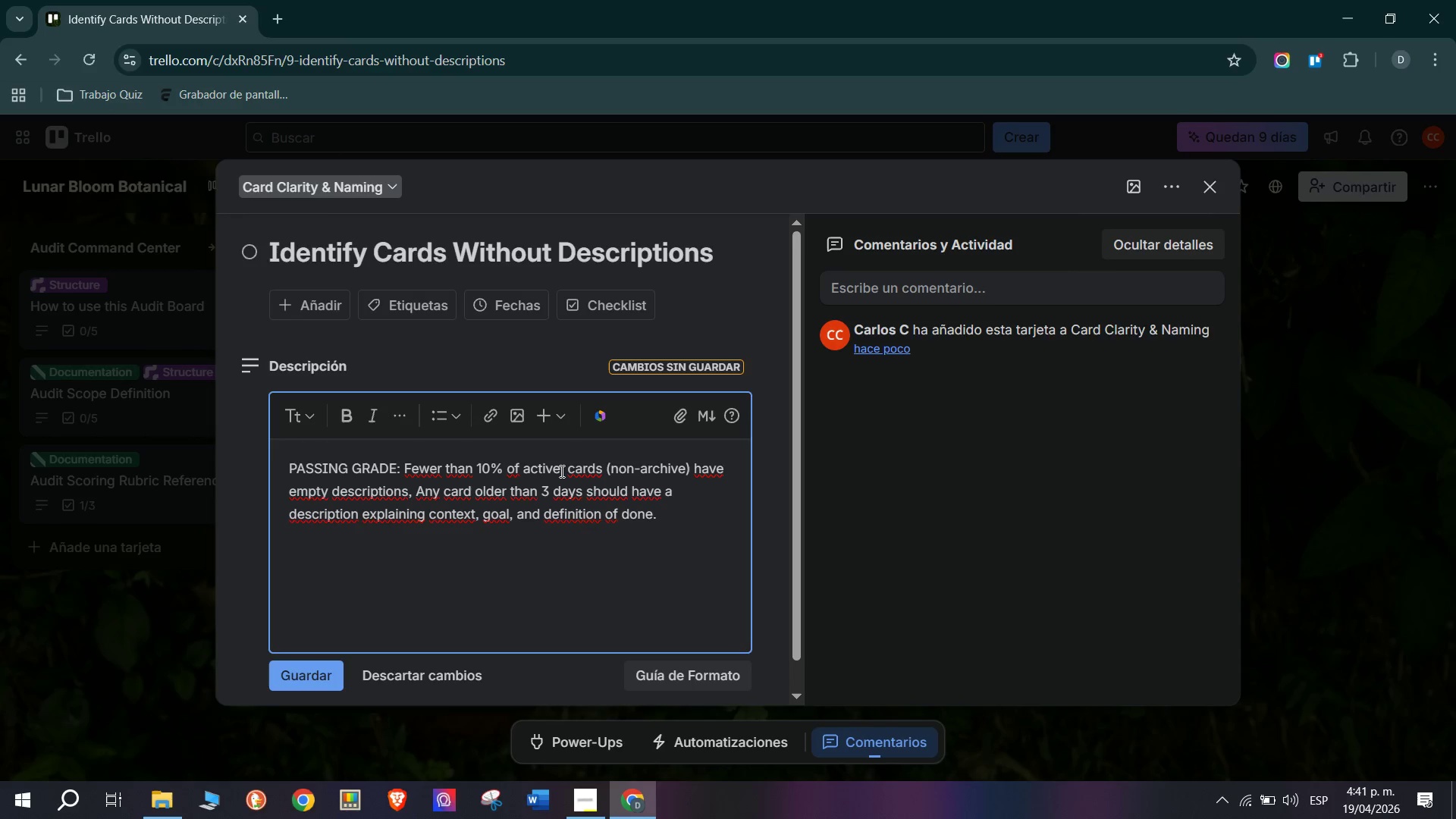 
key(Enter)
 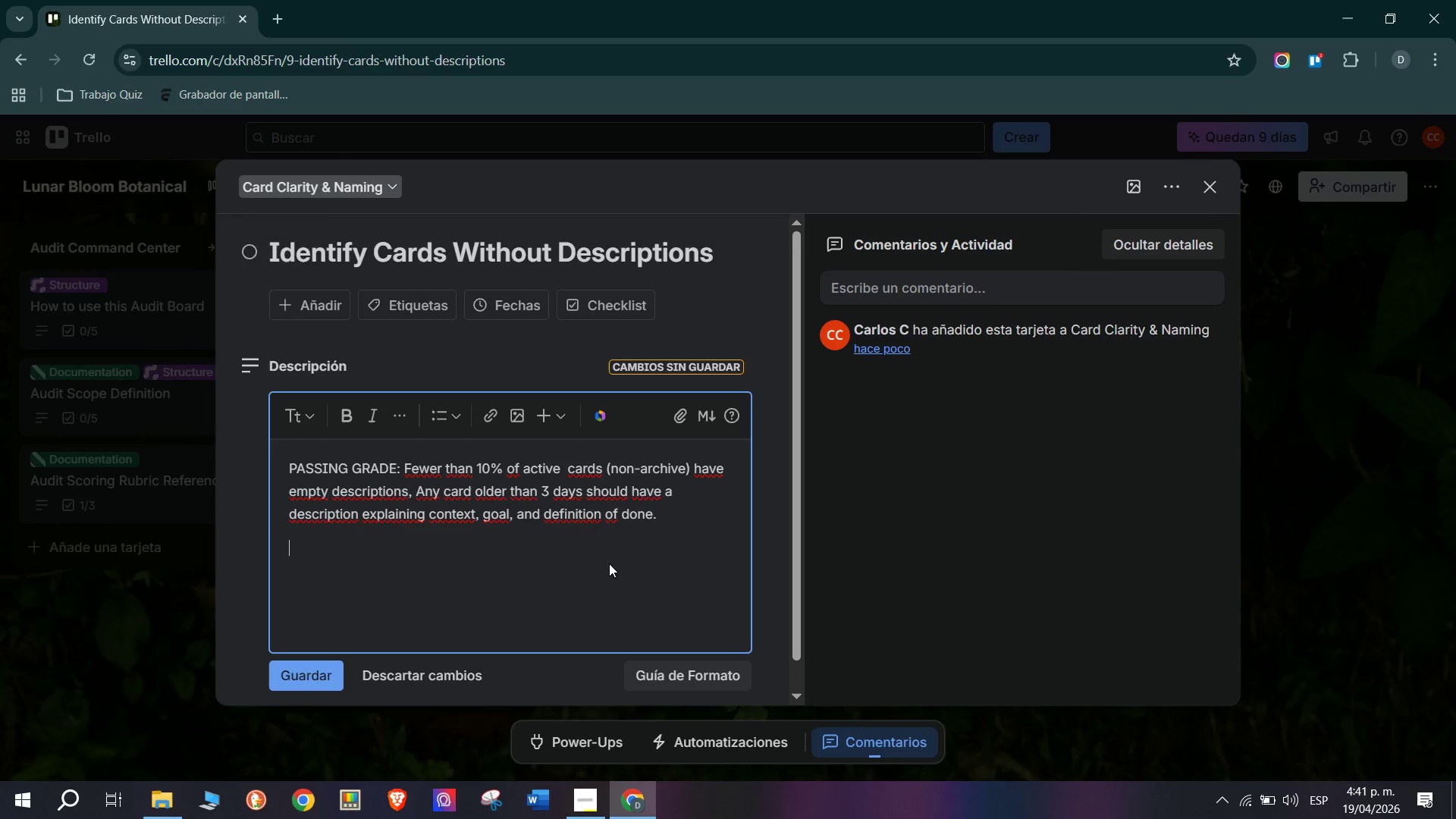 
type(Ca)
key(Backspace)
type(rd)
key(Backspace)
key(Backspace)
type(ards without )
 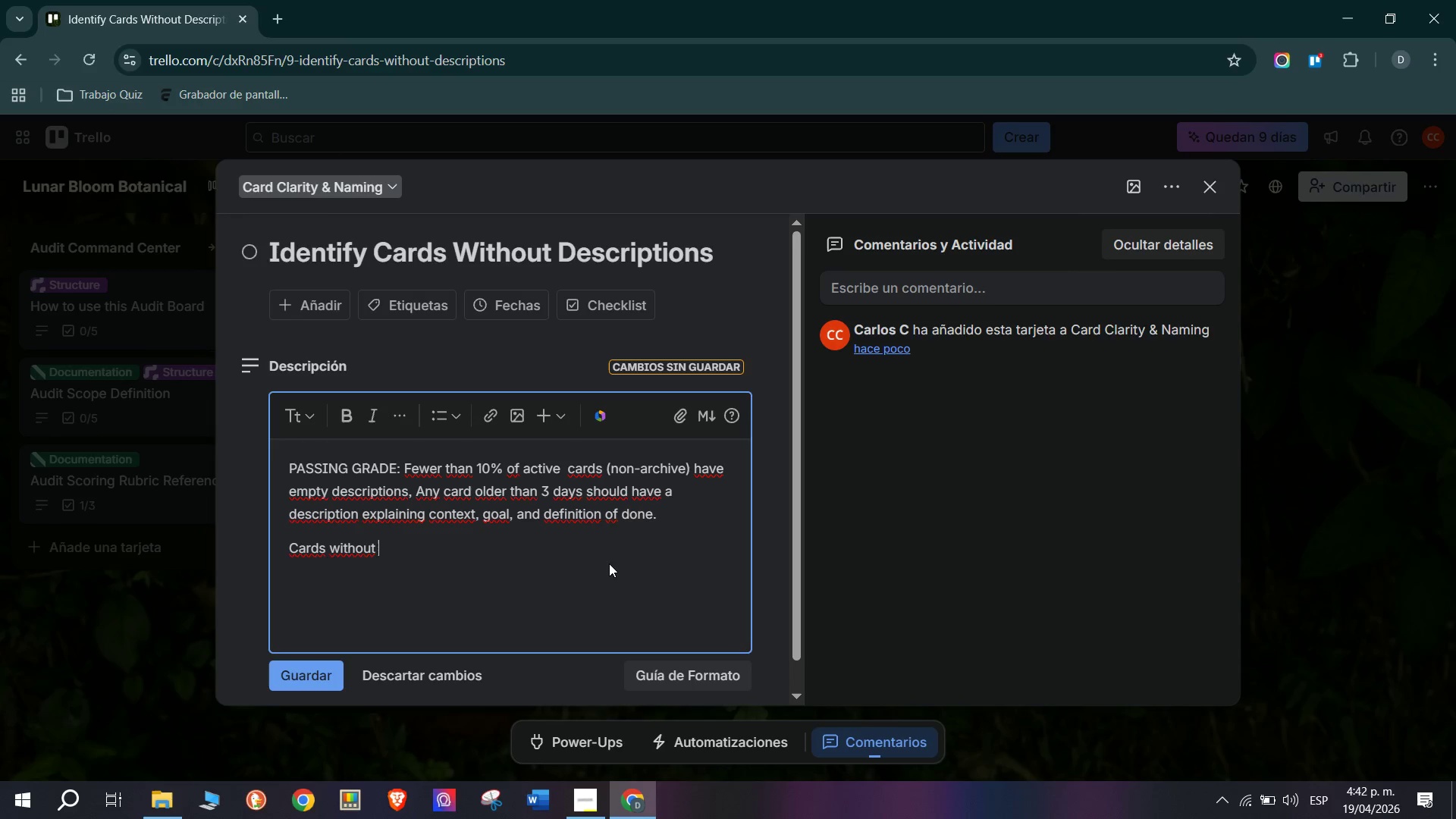 
type(descriptions create tribal knowledge risk - if the creator is unavaliable, the task is blocked.)
 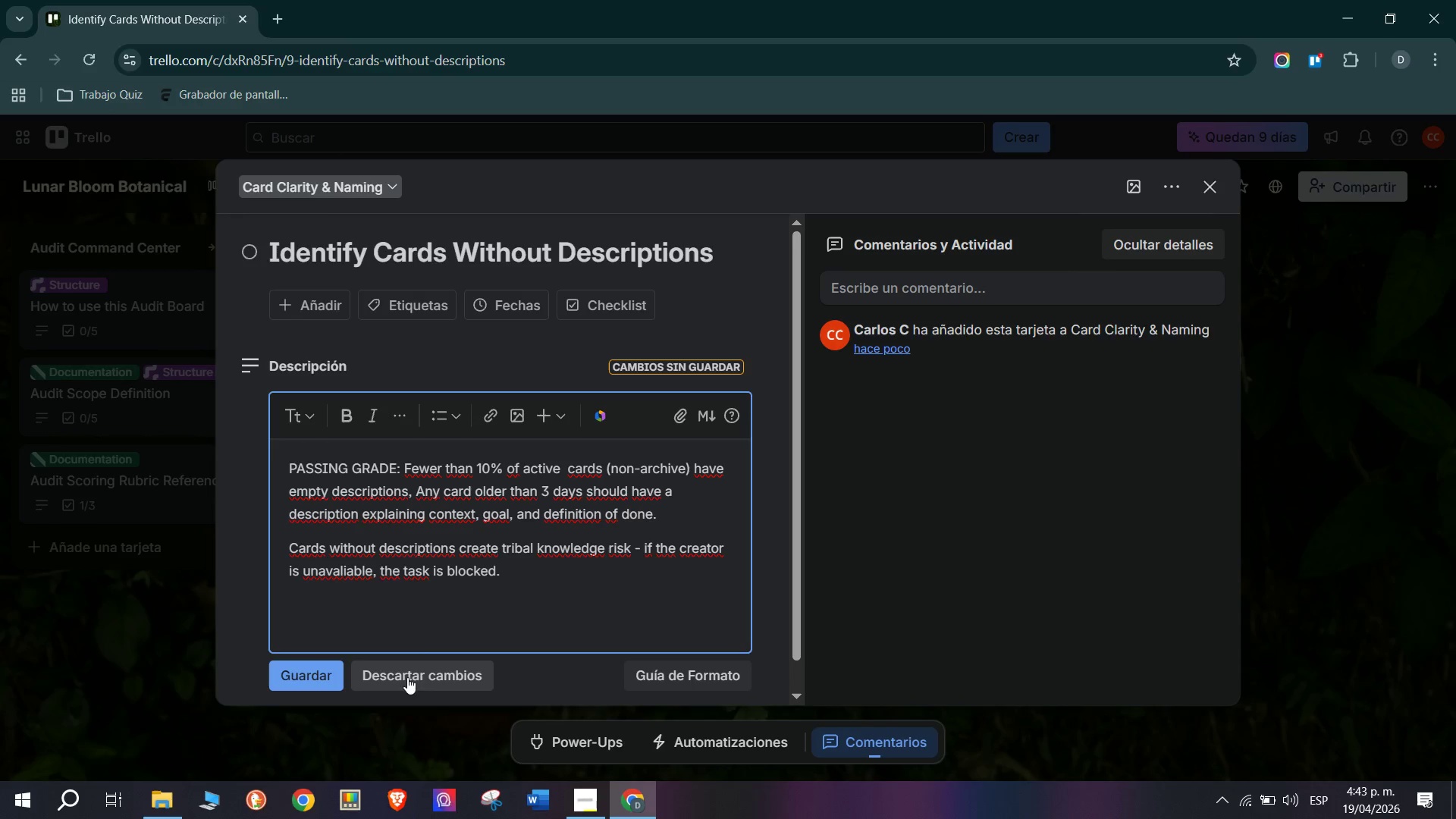 
left_click([315, 681])
 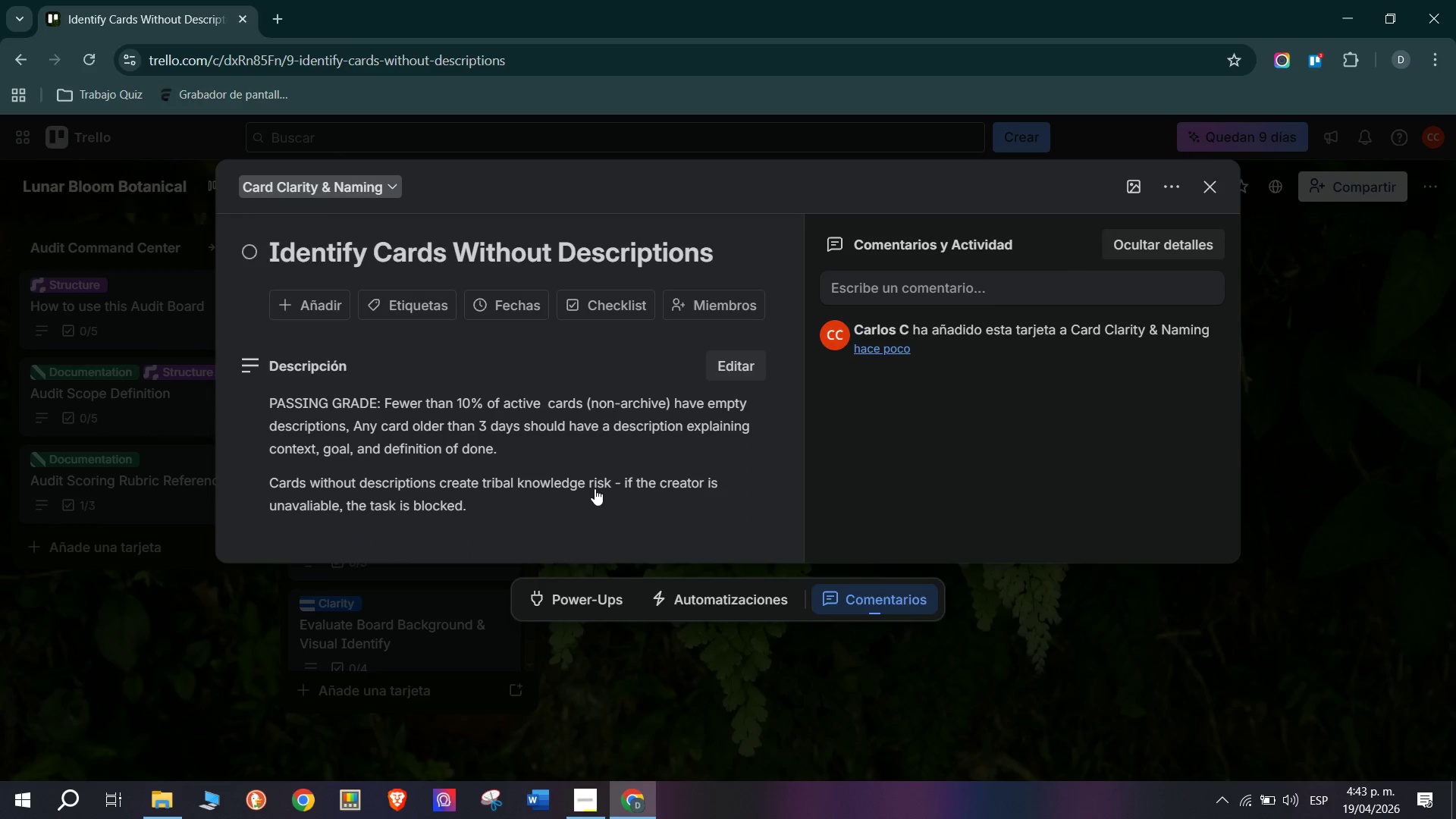 
scroll: coordinate [573, 474], scroll_direction: down, amount: 3.0
 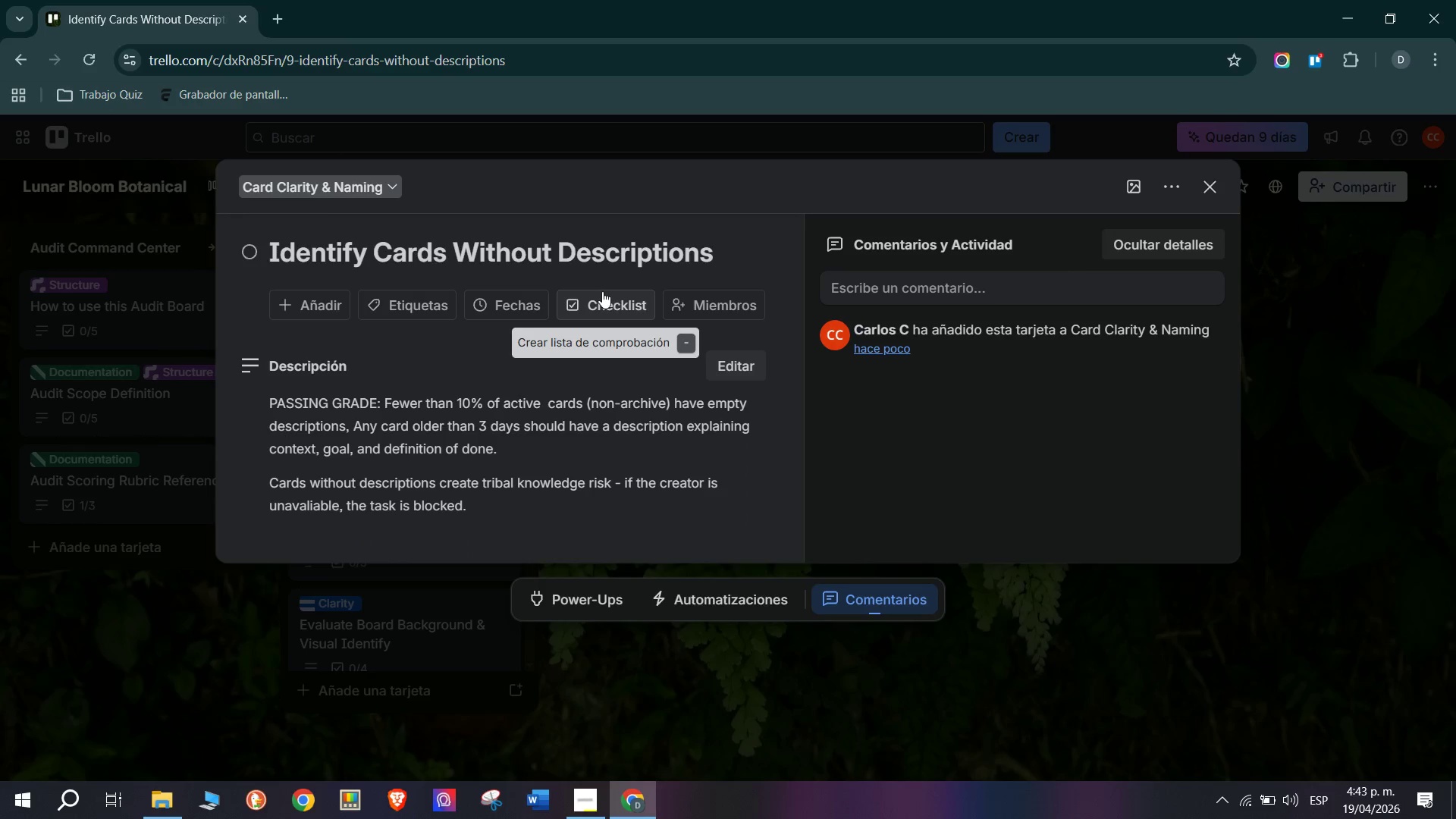 
left_click([599, 306])
 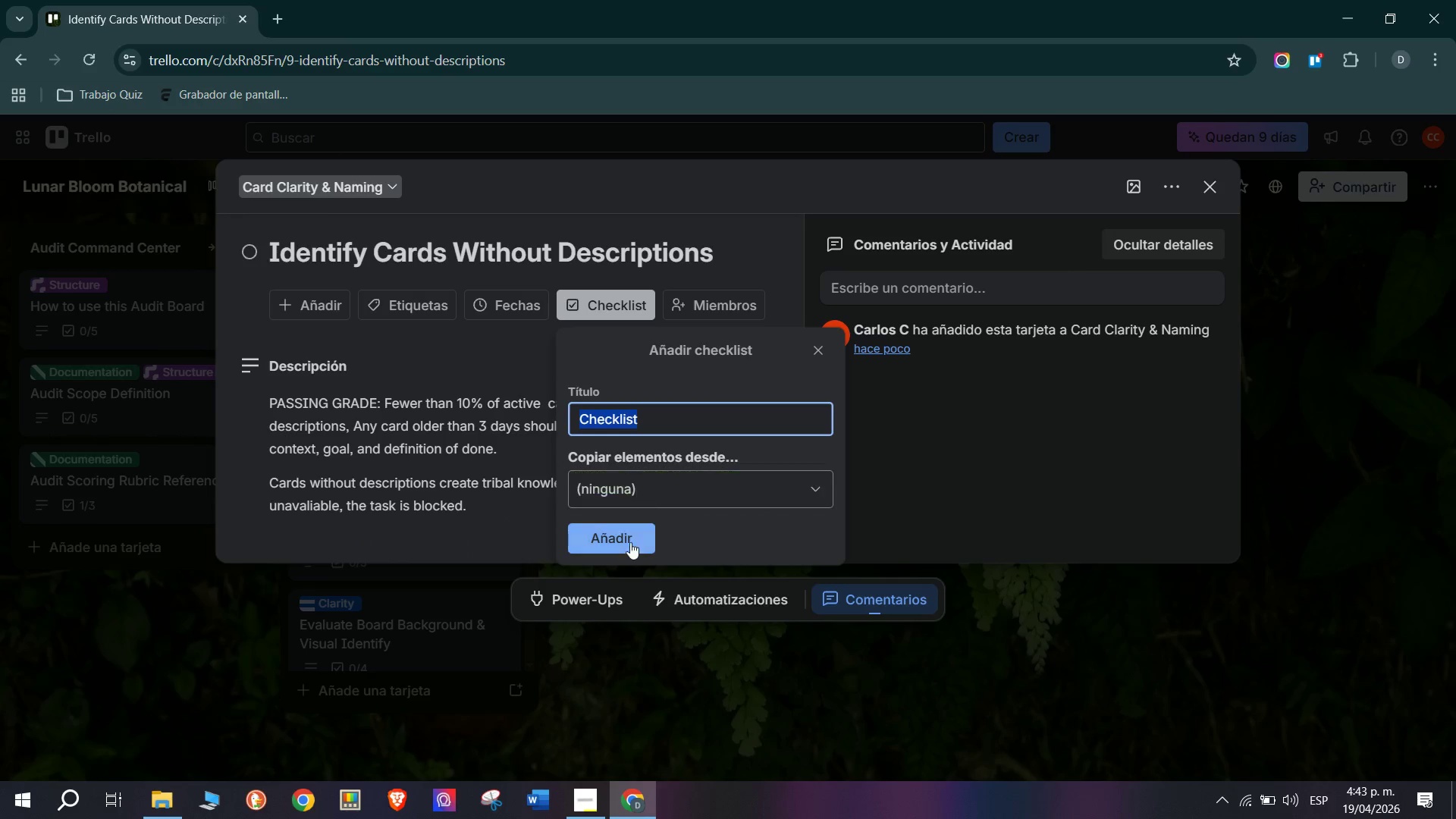 
left_click([618, 547])
 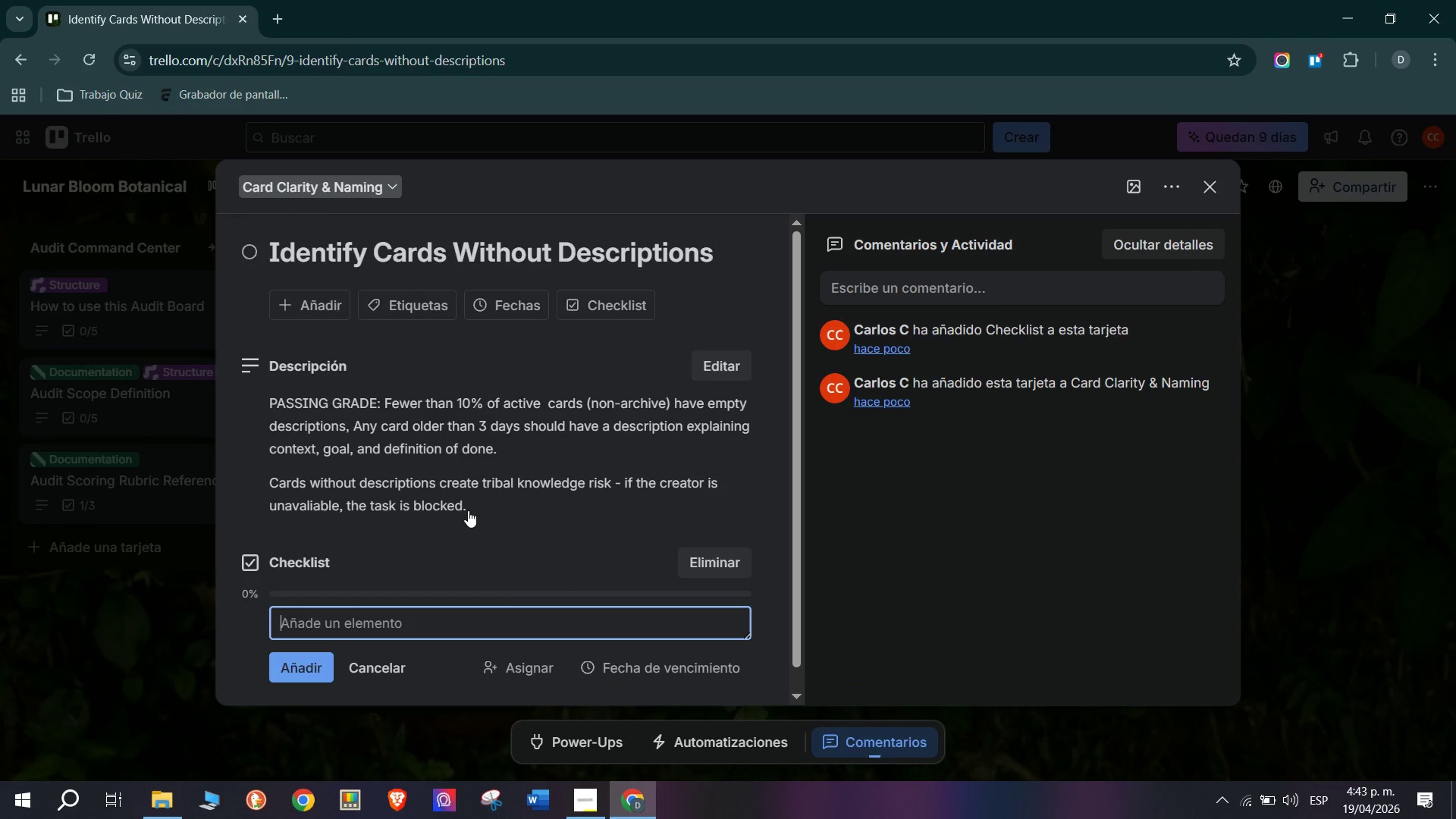 
type(Count total active cards on the target board)
 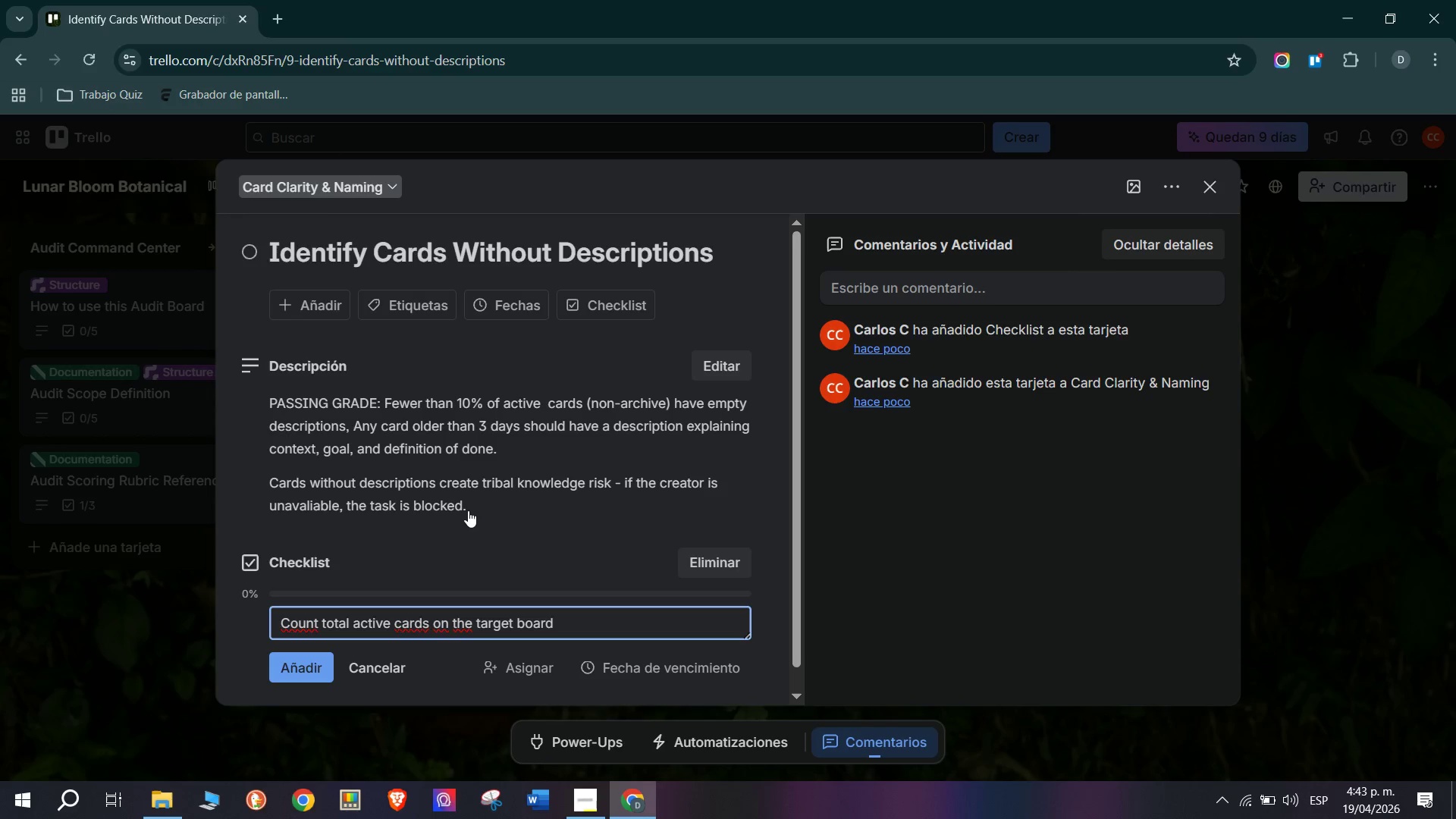 
key(Enter)
 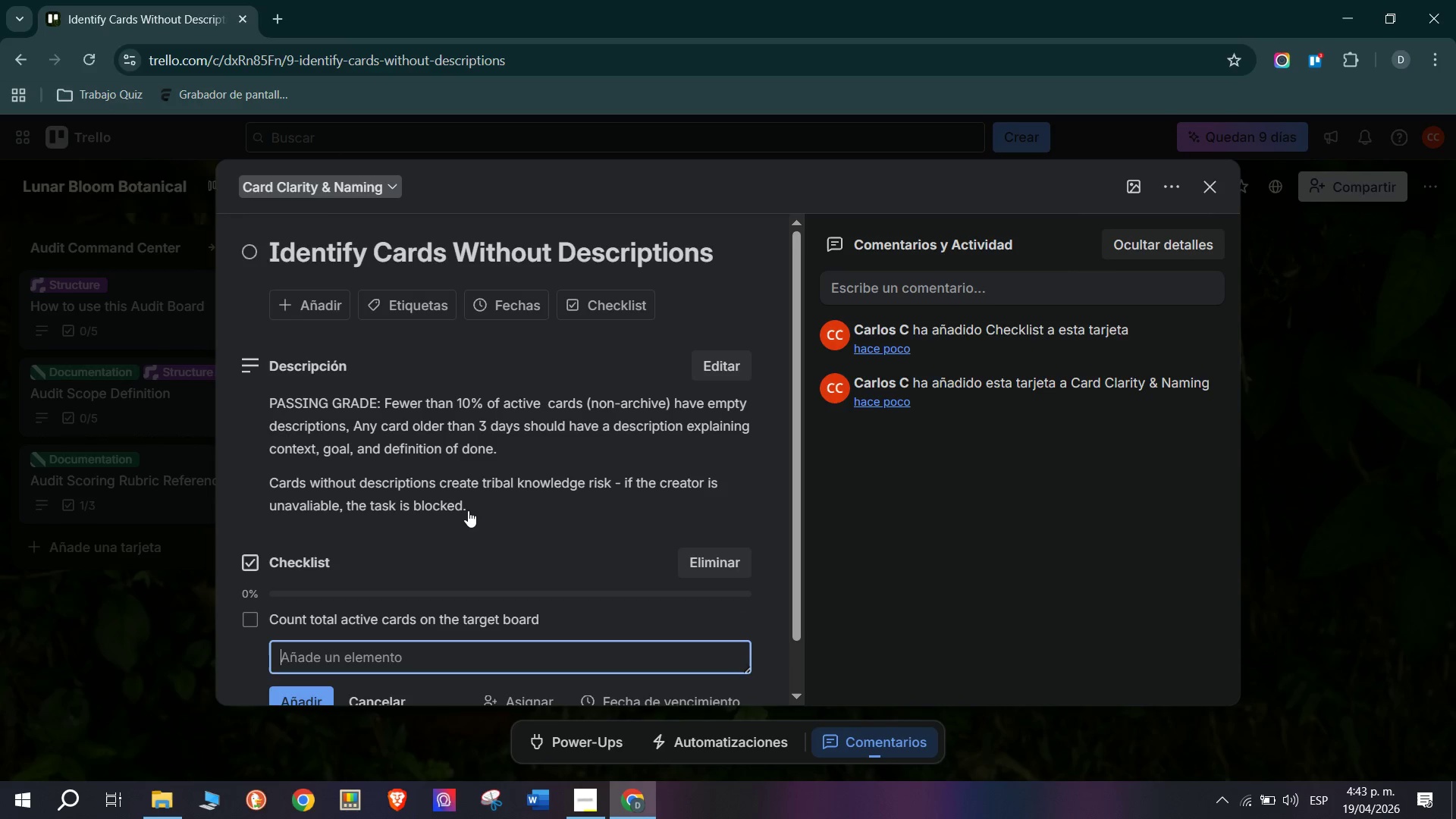 
type(Identify and list all cards with )
 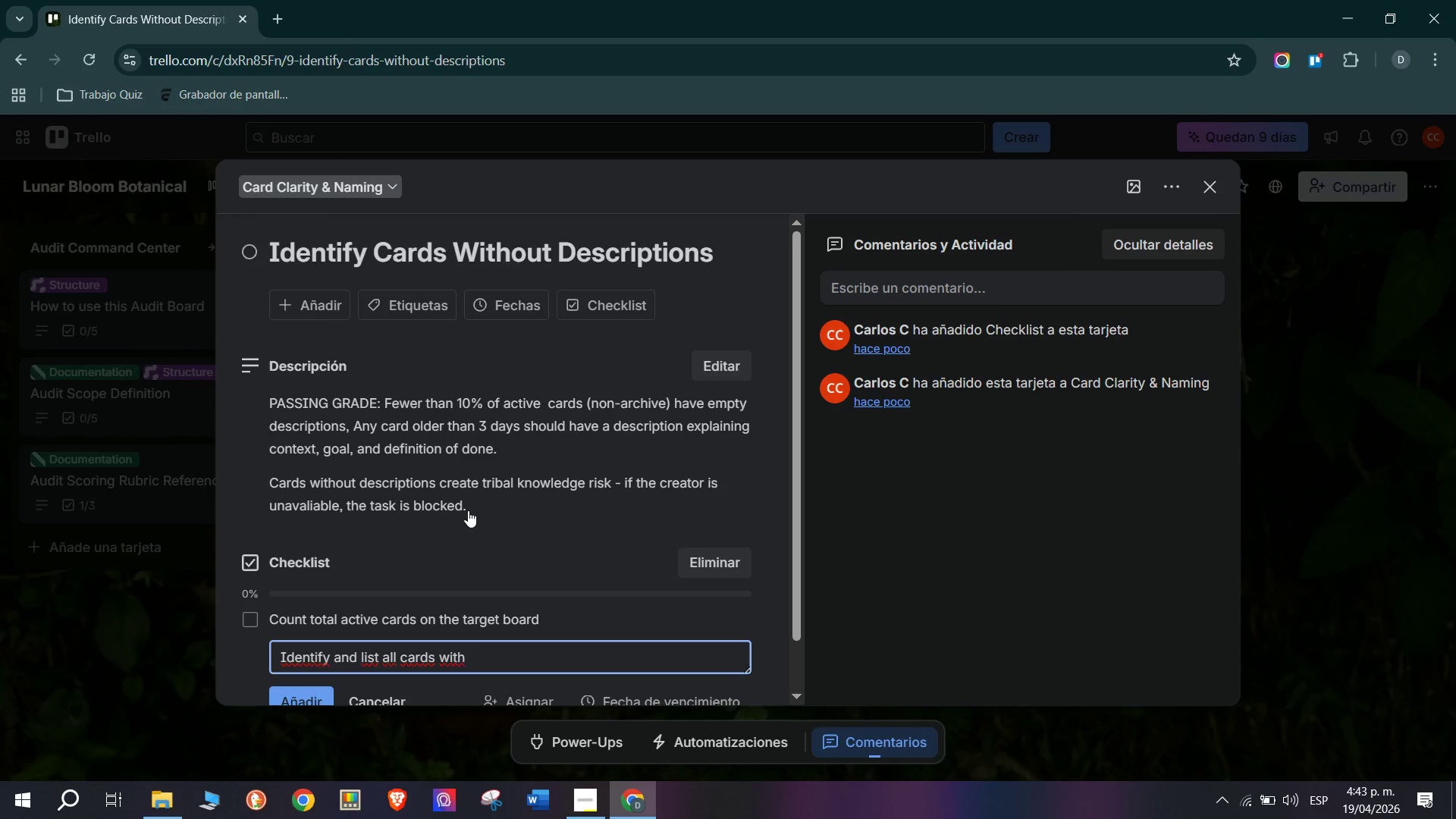 
type(no descriptions)
 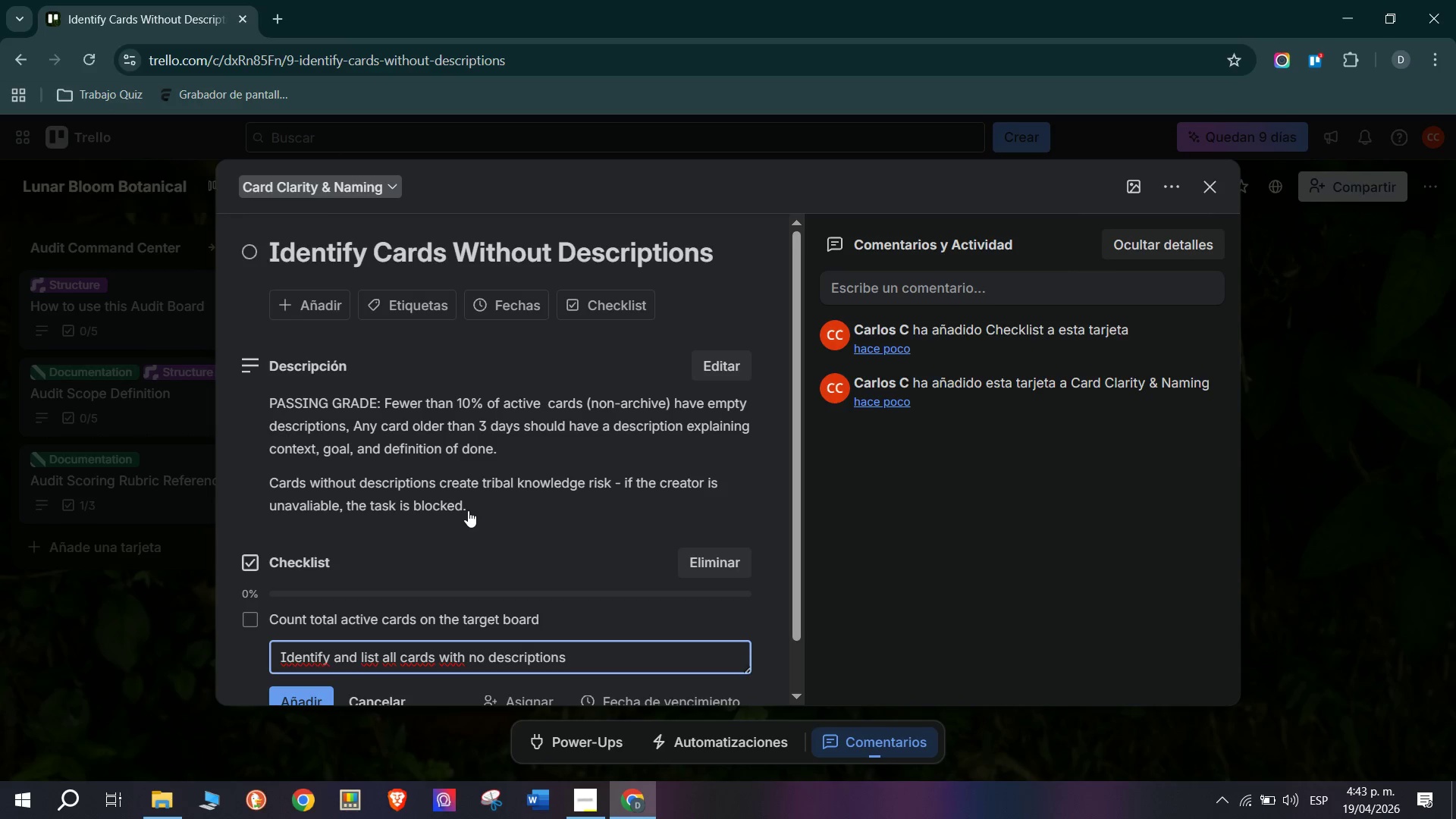 
key(Enter)
 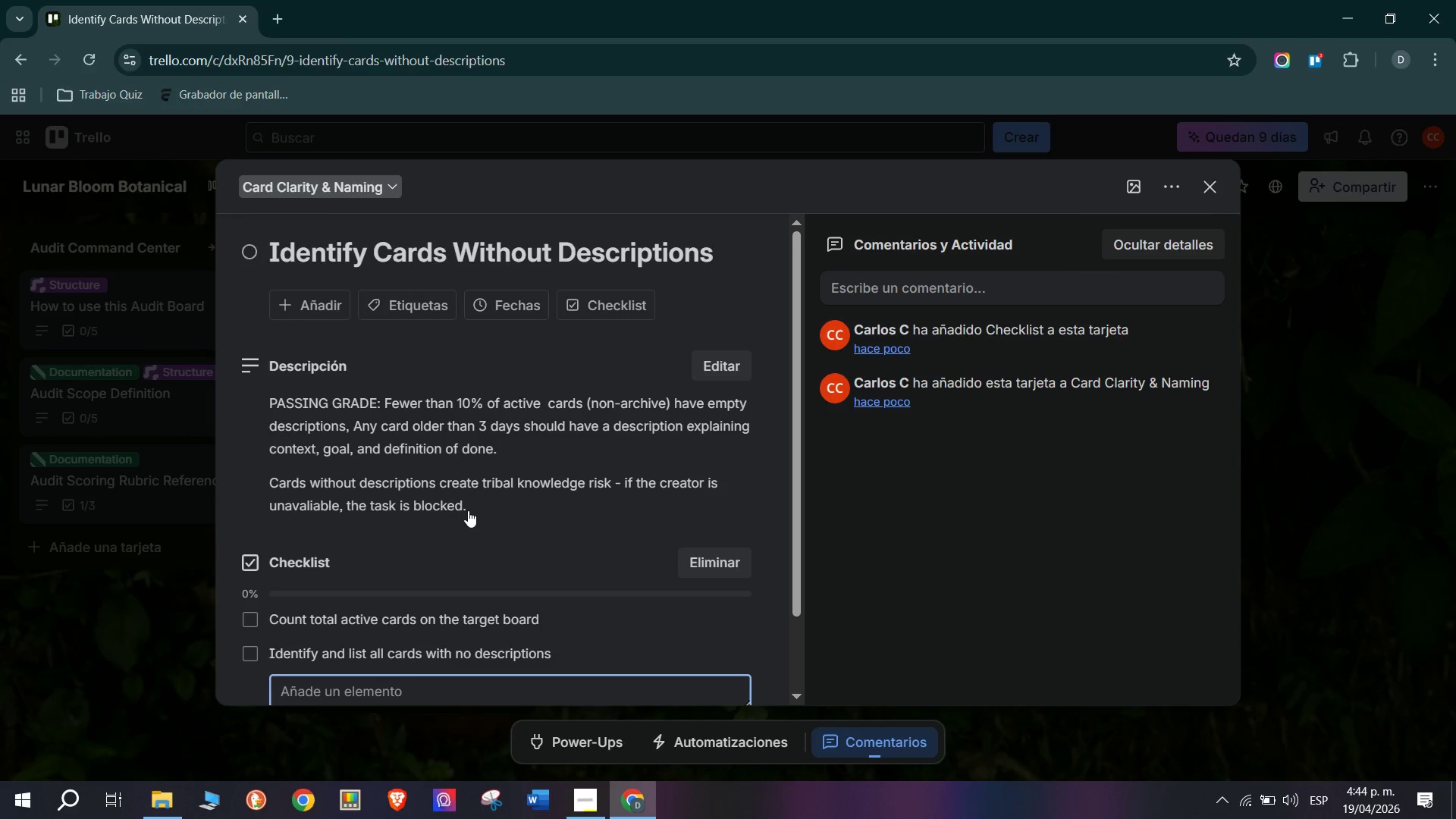 
type(Calculate percentq)
key(Backspace)
type(age )
 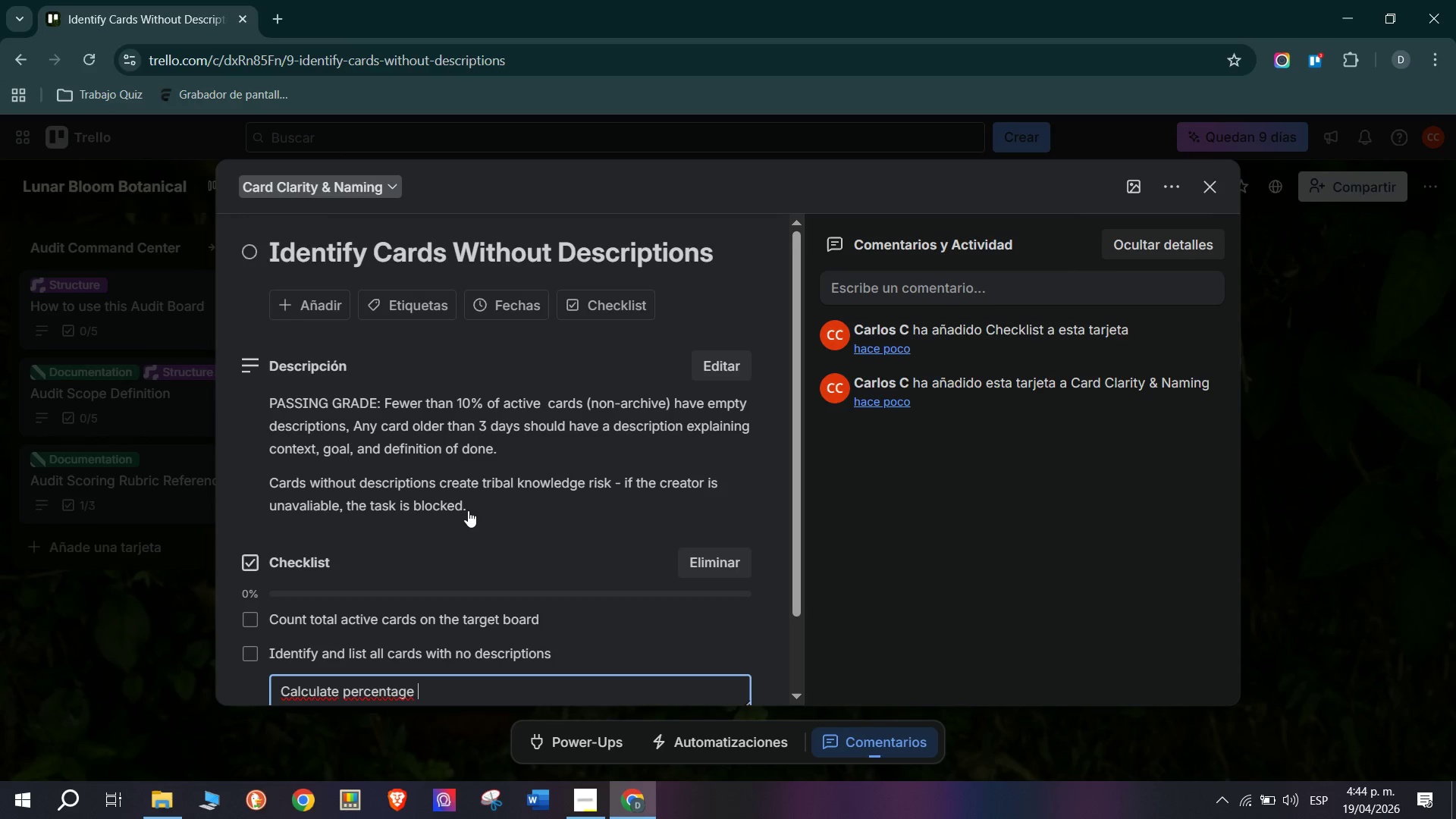 
wait(7.47)
 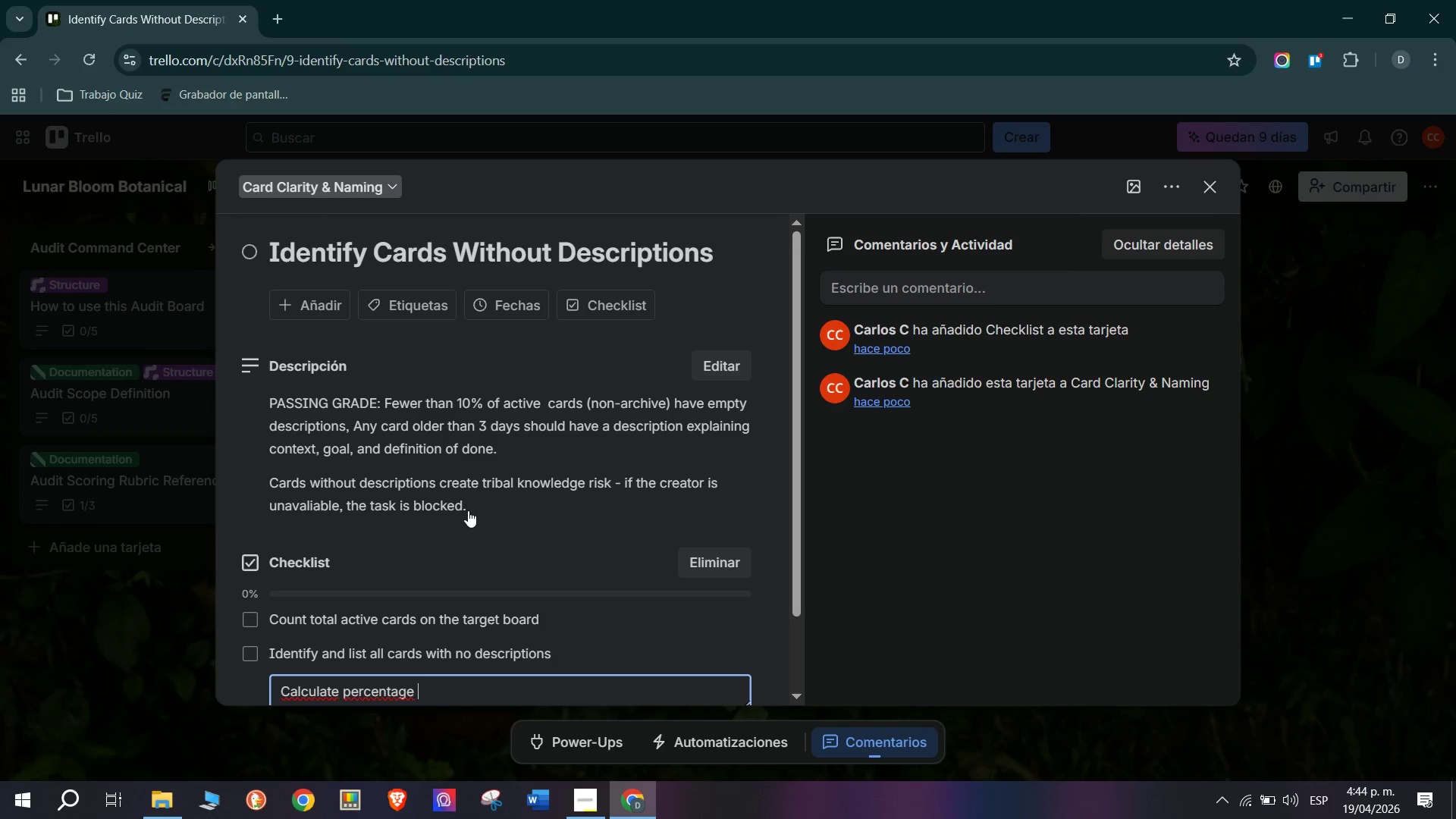 
type(of cards without descriptions)
 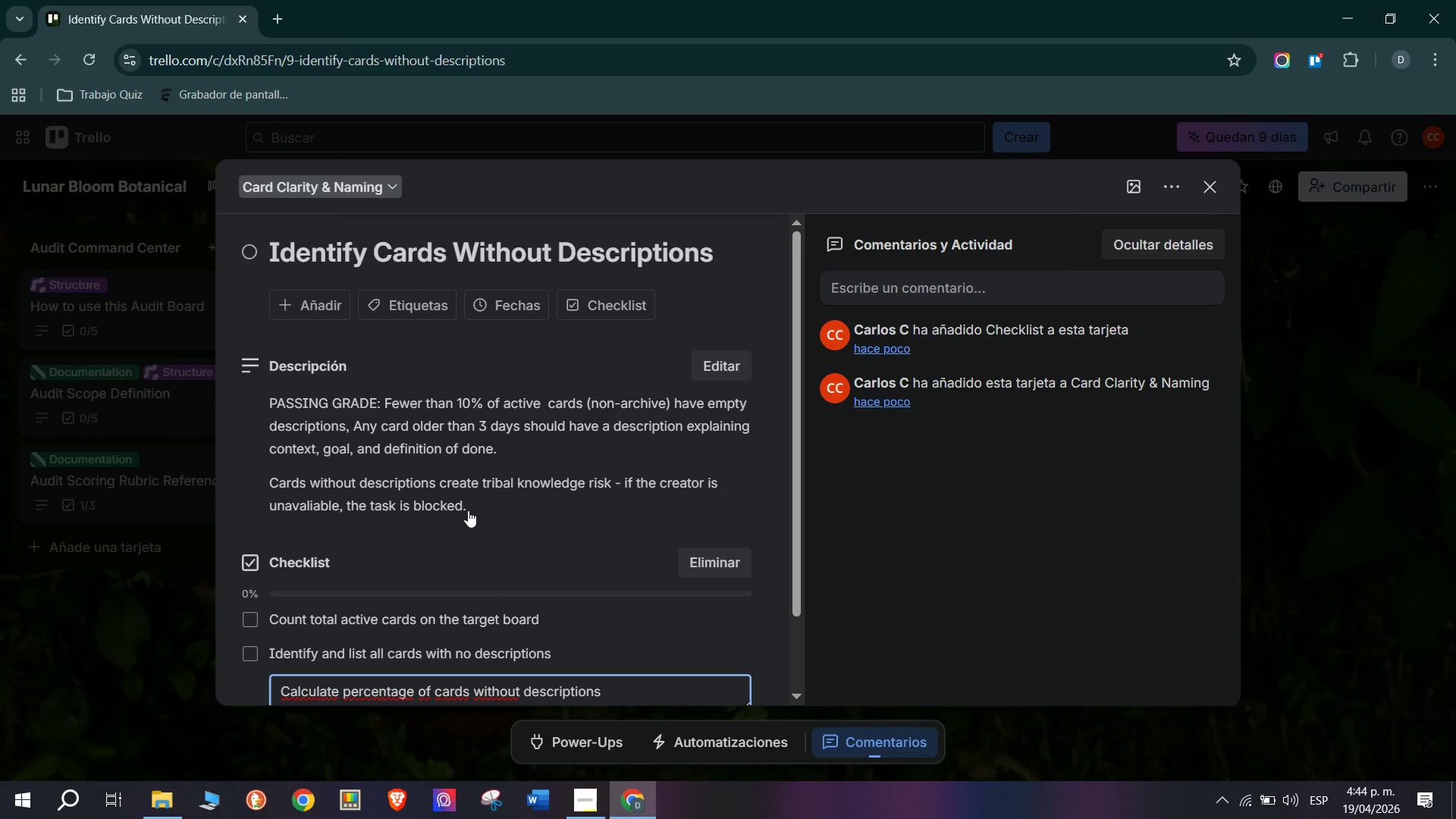 
key(Enter)
 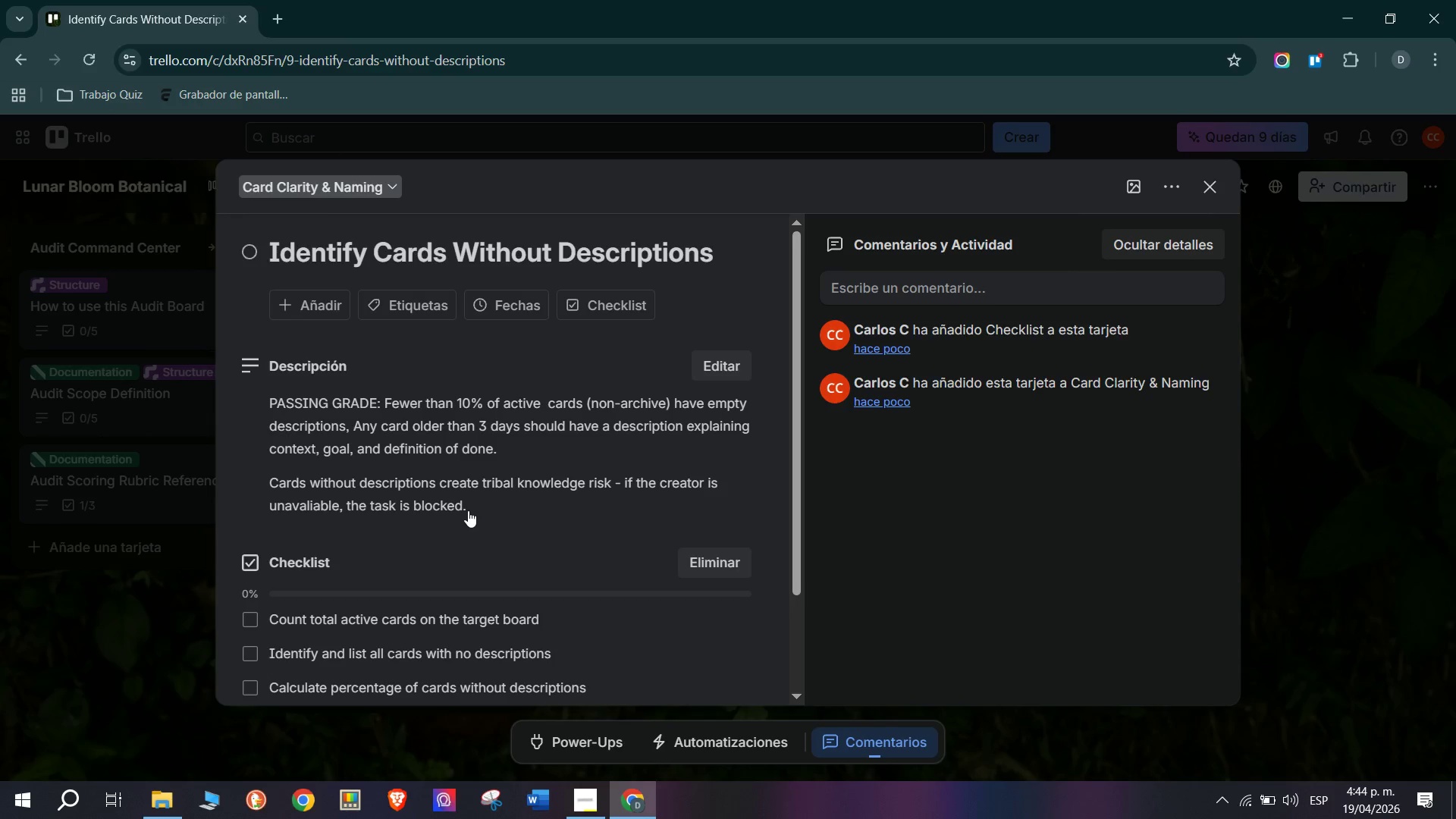 
type(Flag cards older )
 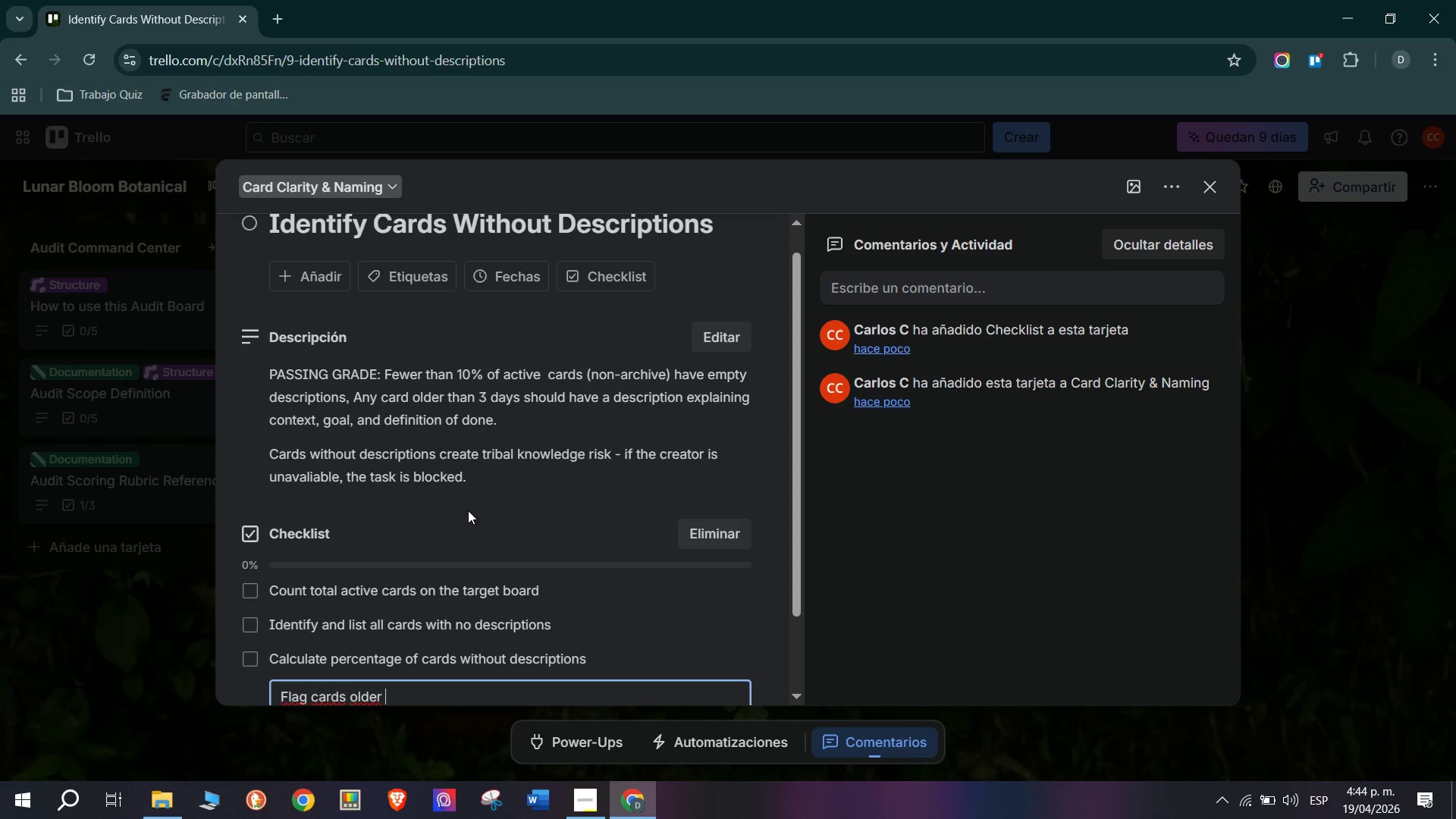 
wait(9.39)
 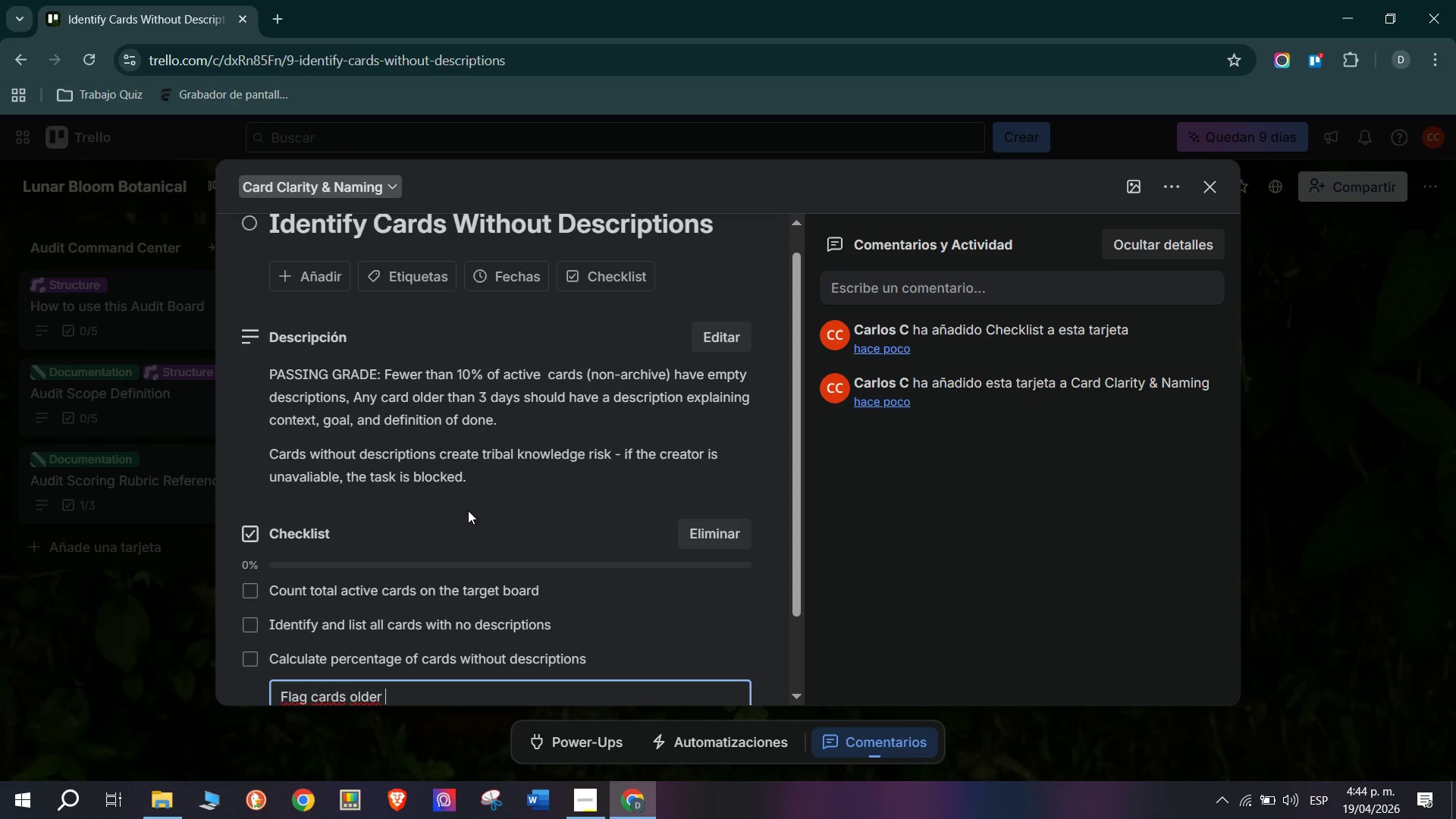 
type(than e)
key(Backspace)
type(3days with no description)
 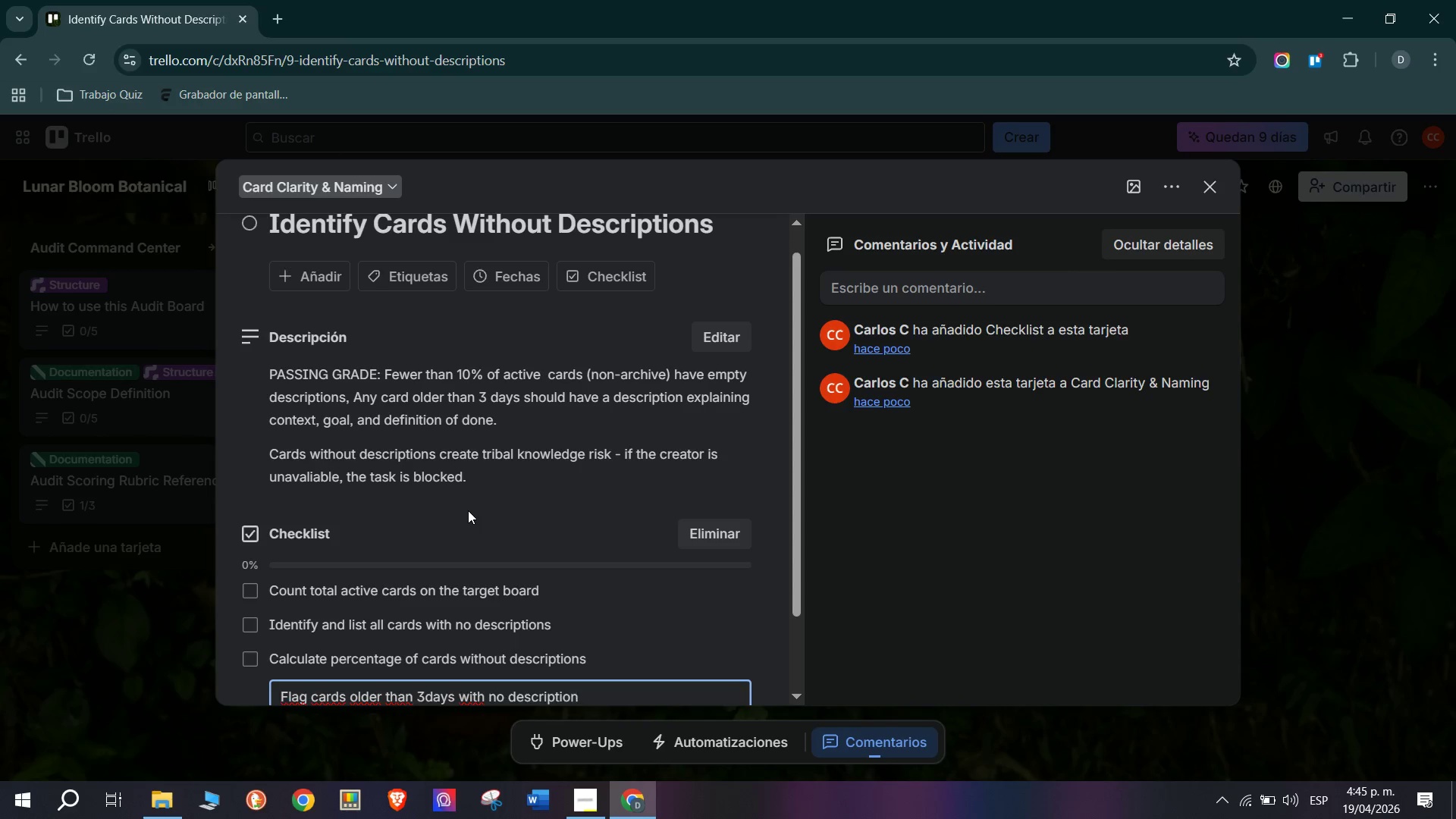 
key(Enter)
 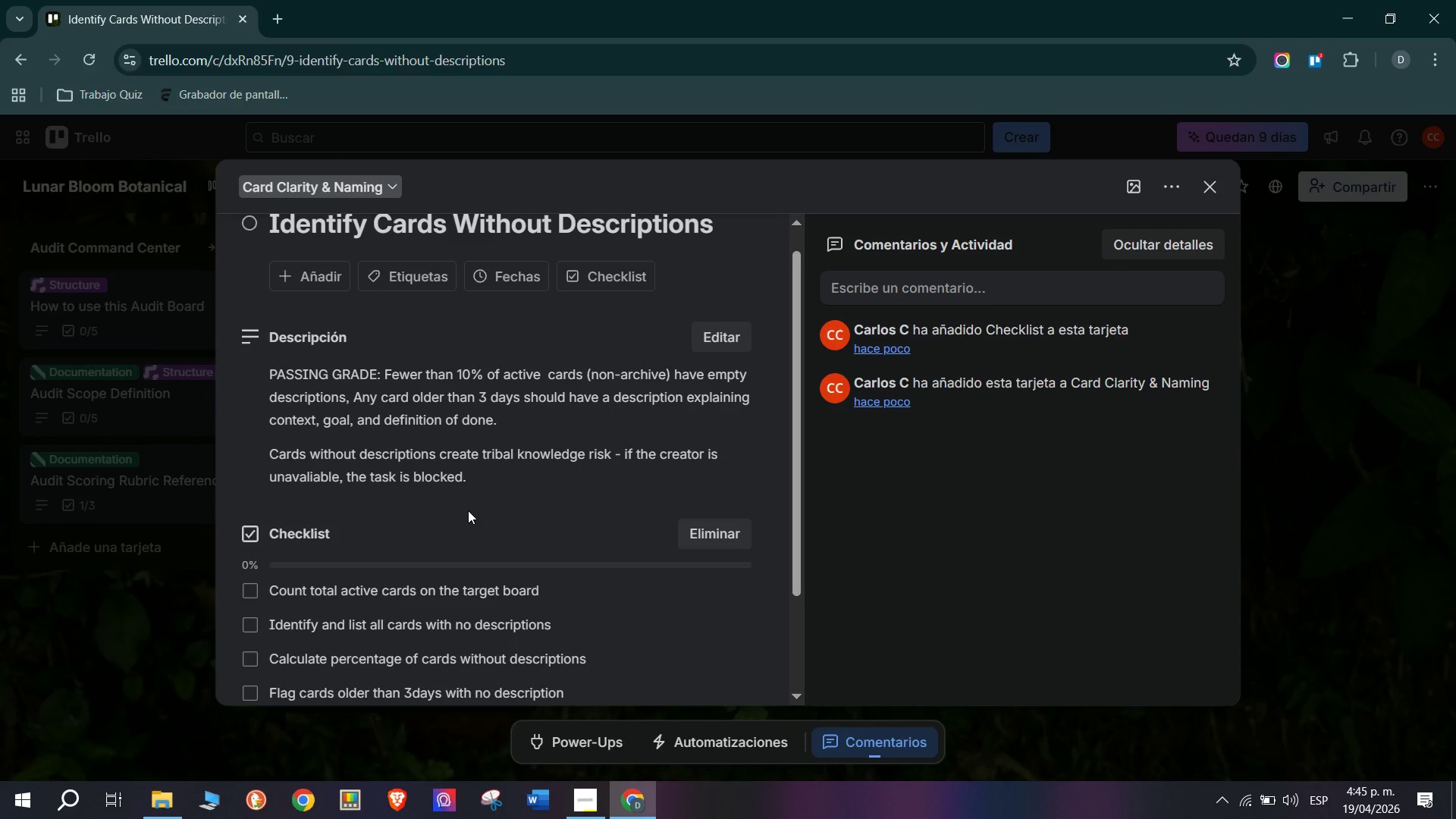 
type(Assign responsa)
key(Backspace)
type(ibility for fill)
 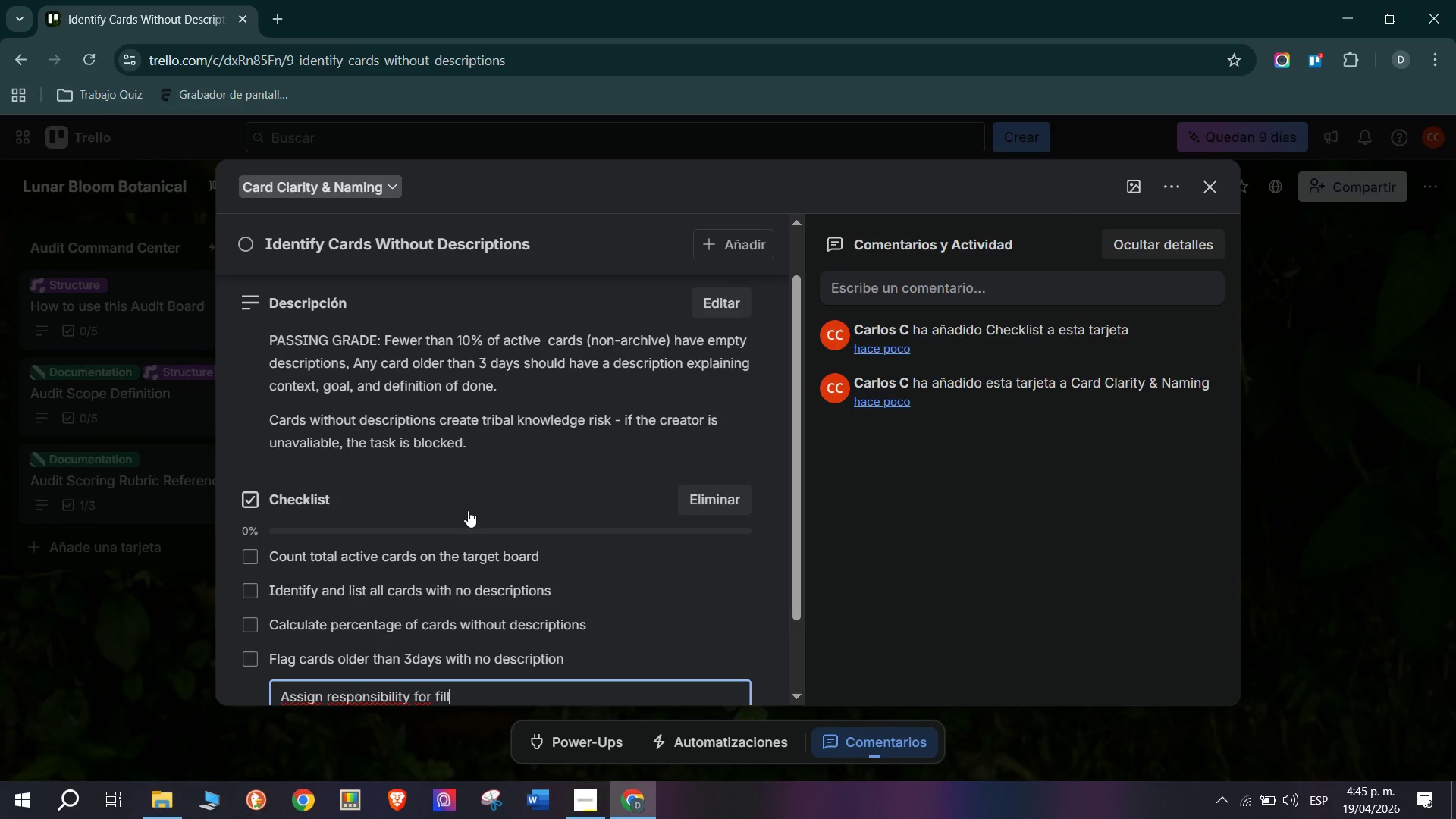 
type(ing)
 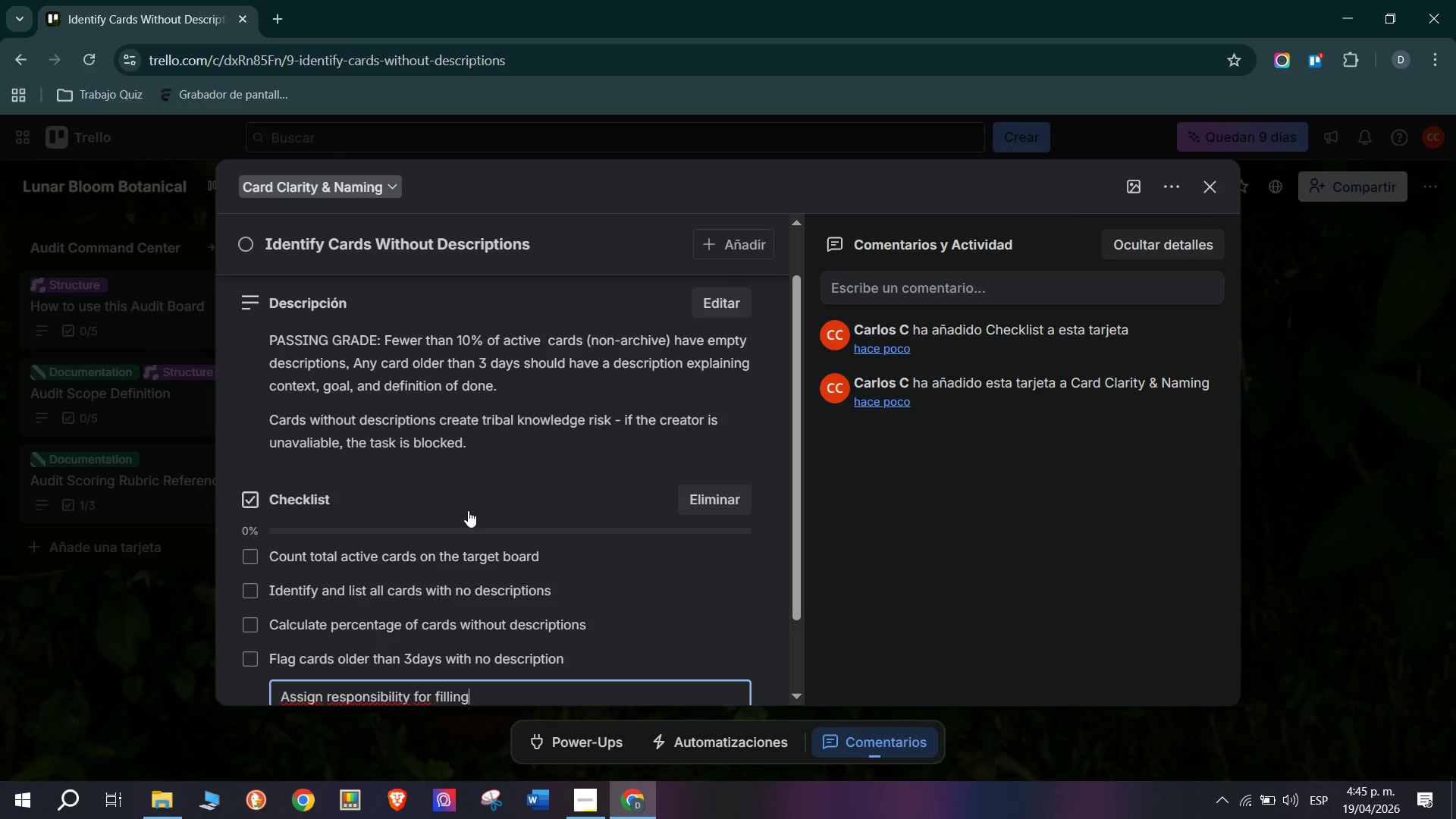 
wait(6.17)
 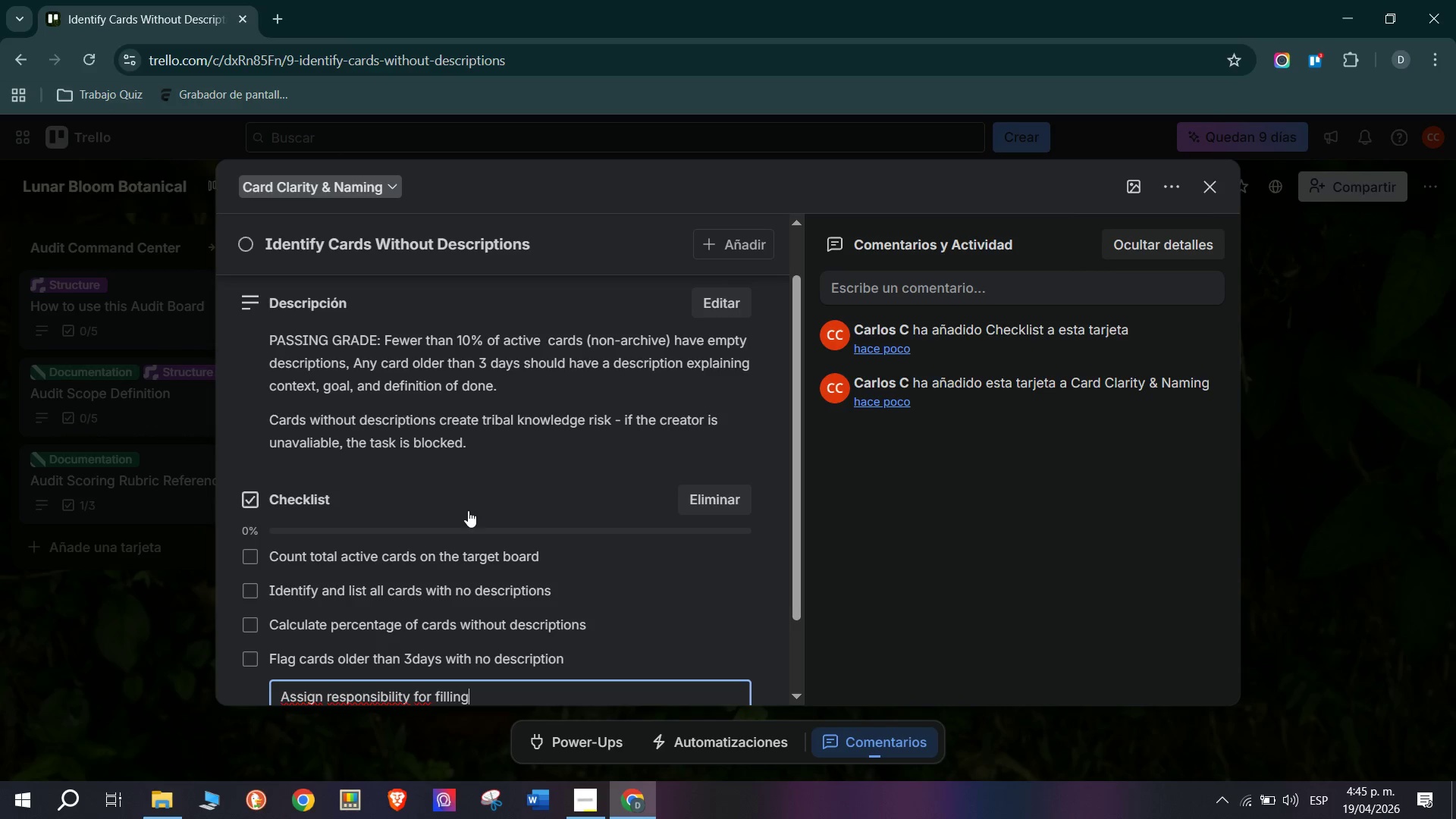 
type( in missing descriptions)
 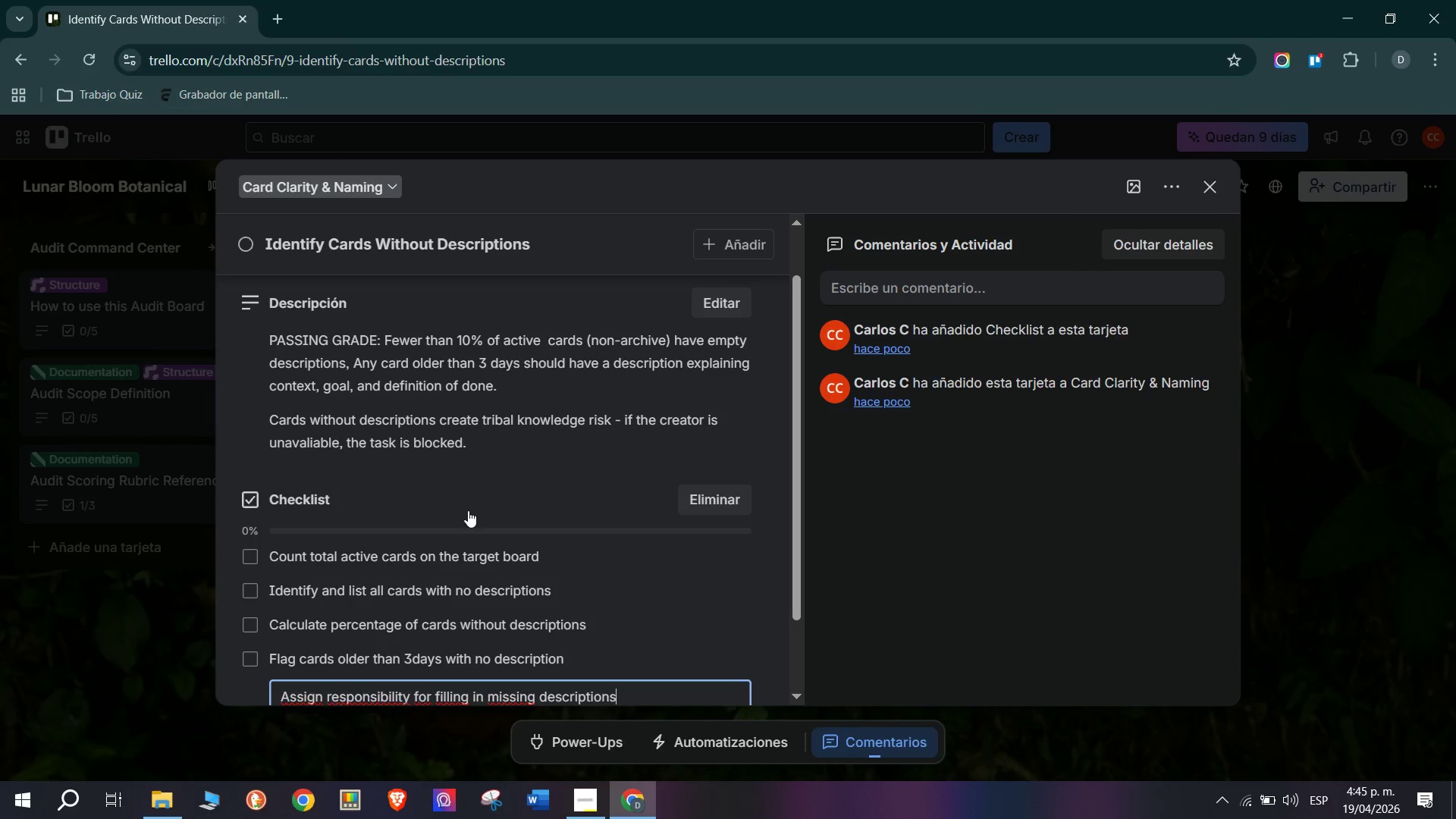 
wait(6.25)
 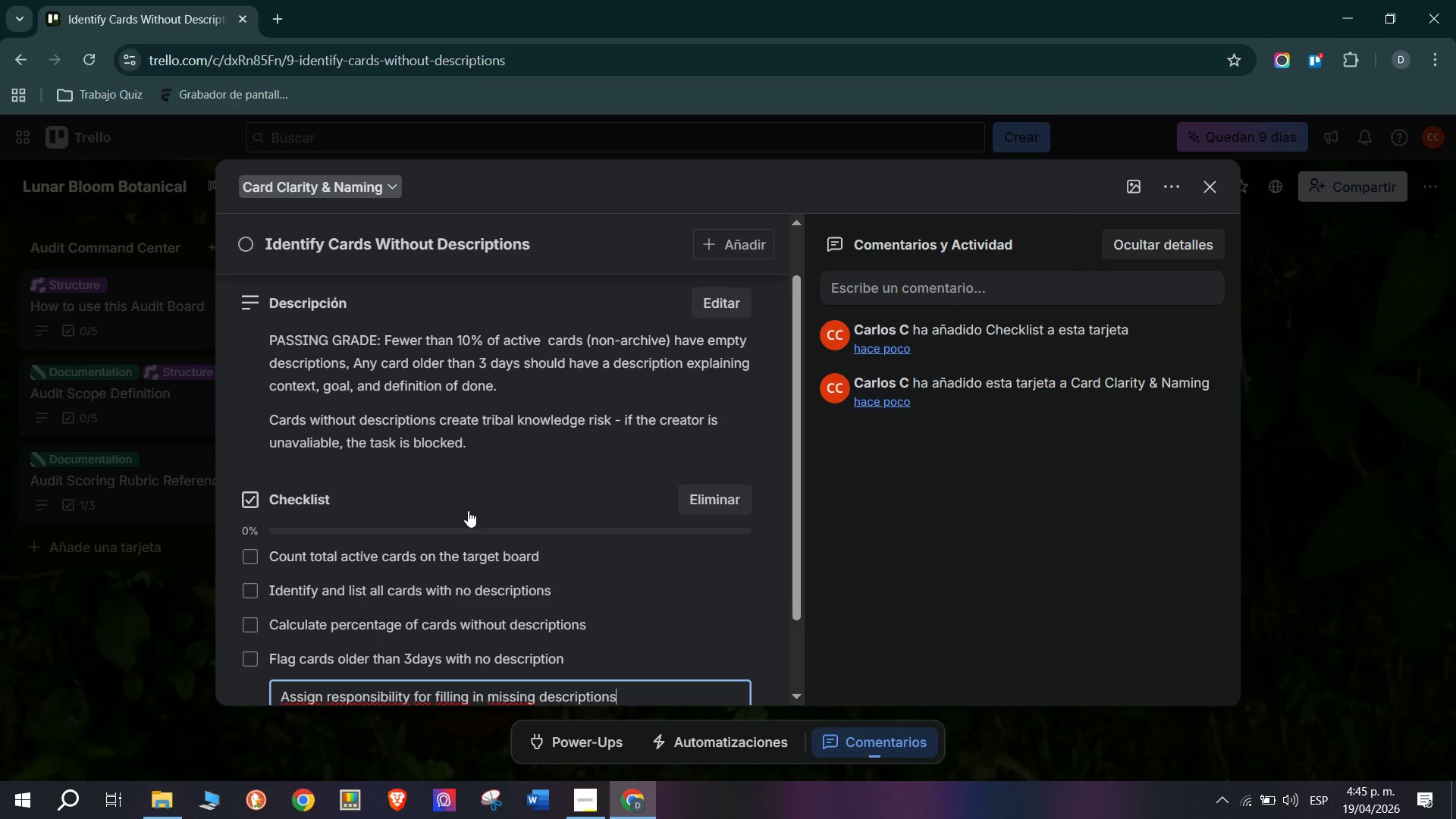 
key(Enter)
 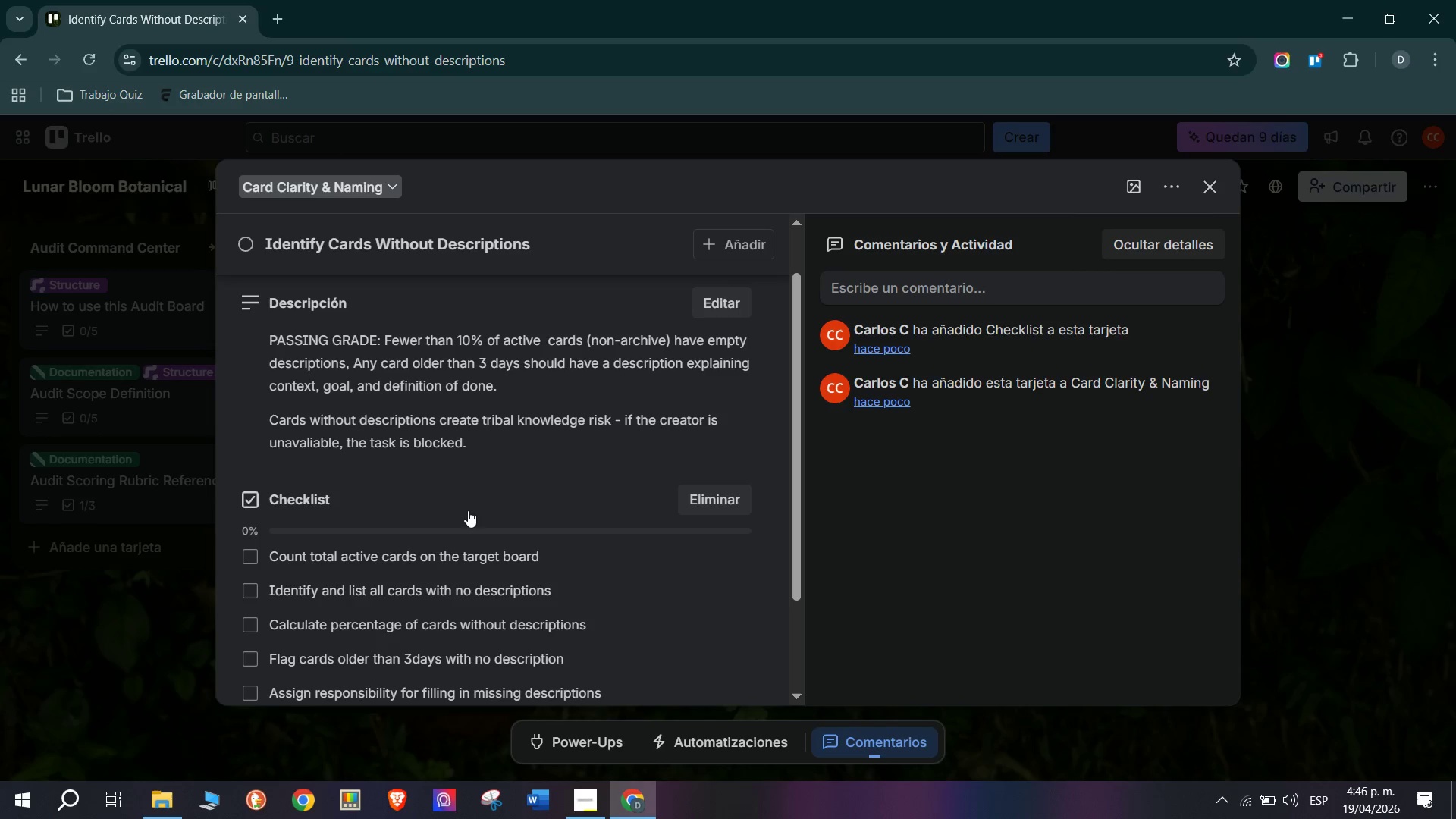 
wait(5.08)
 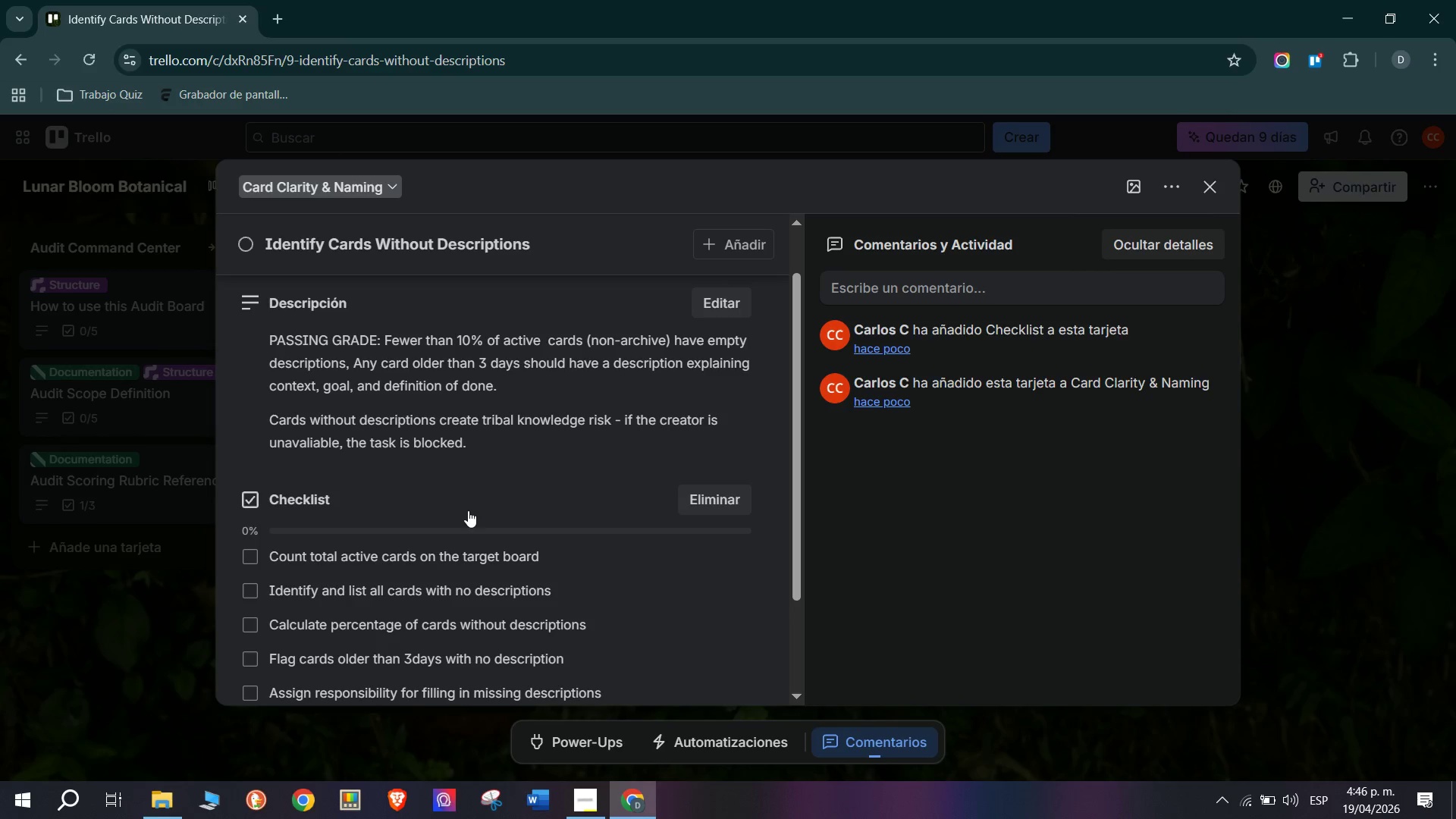 
scroll: coordinate [529, 497], scroll_direction: down, amount: 2.0
 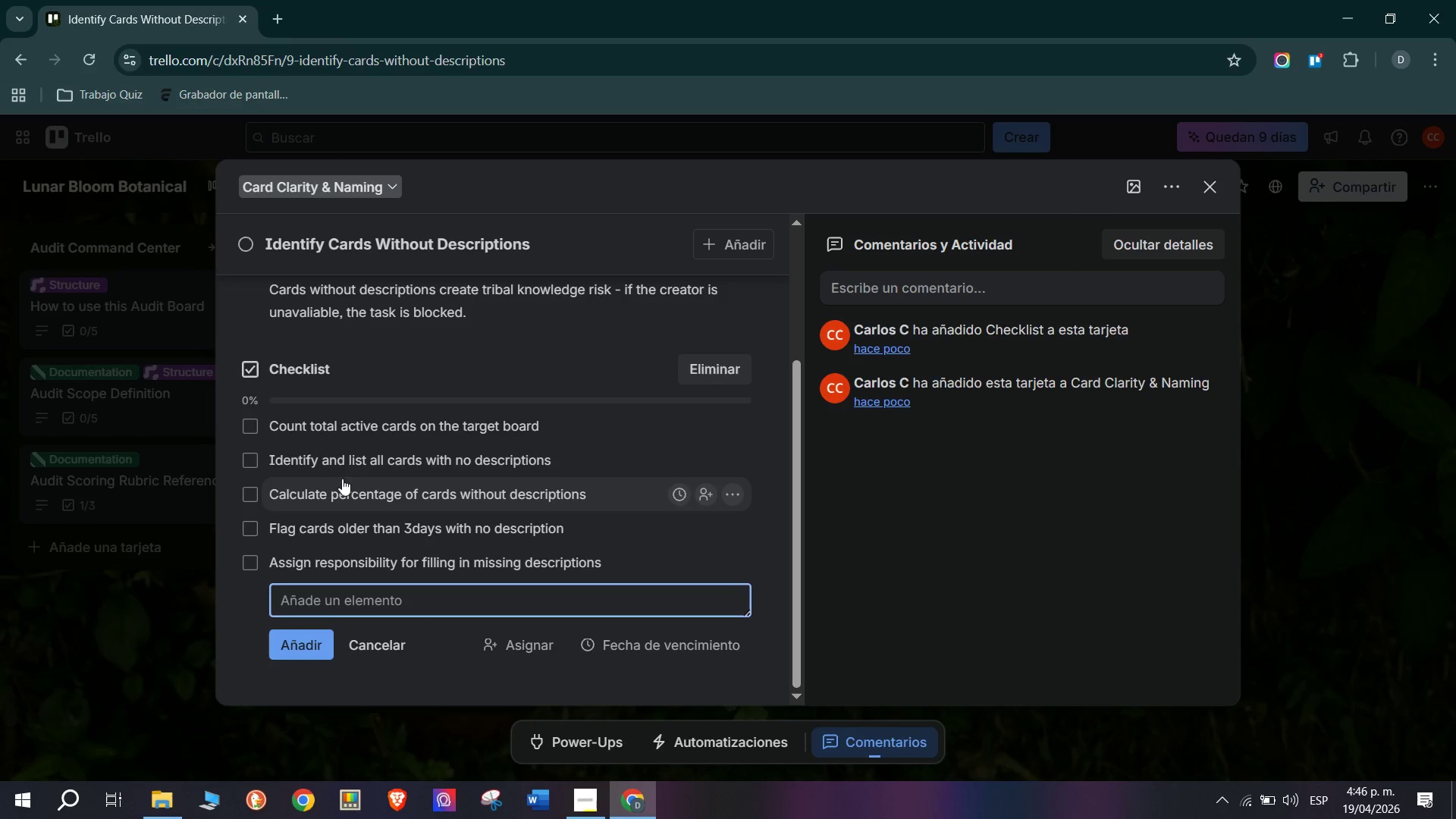 
left_click([196, 549])
 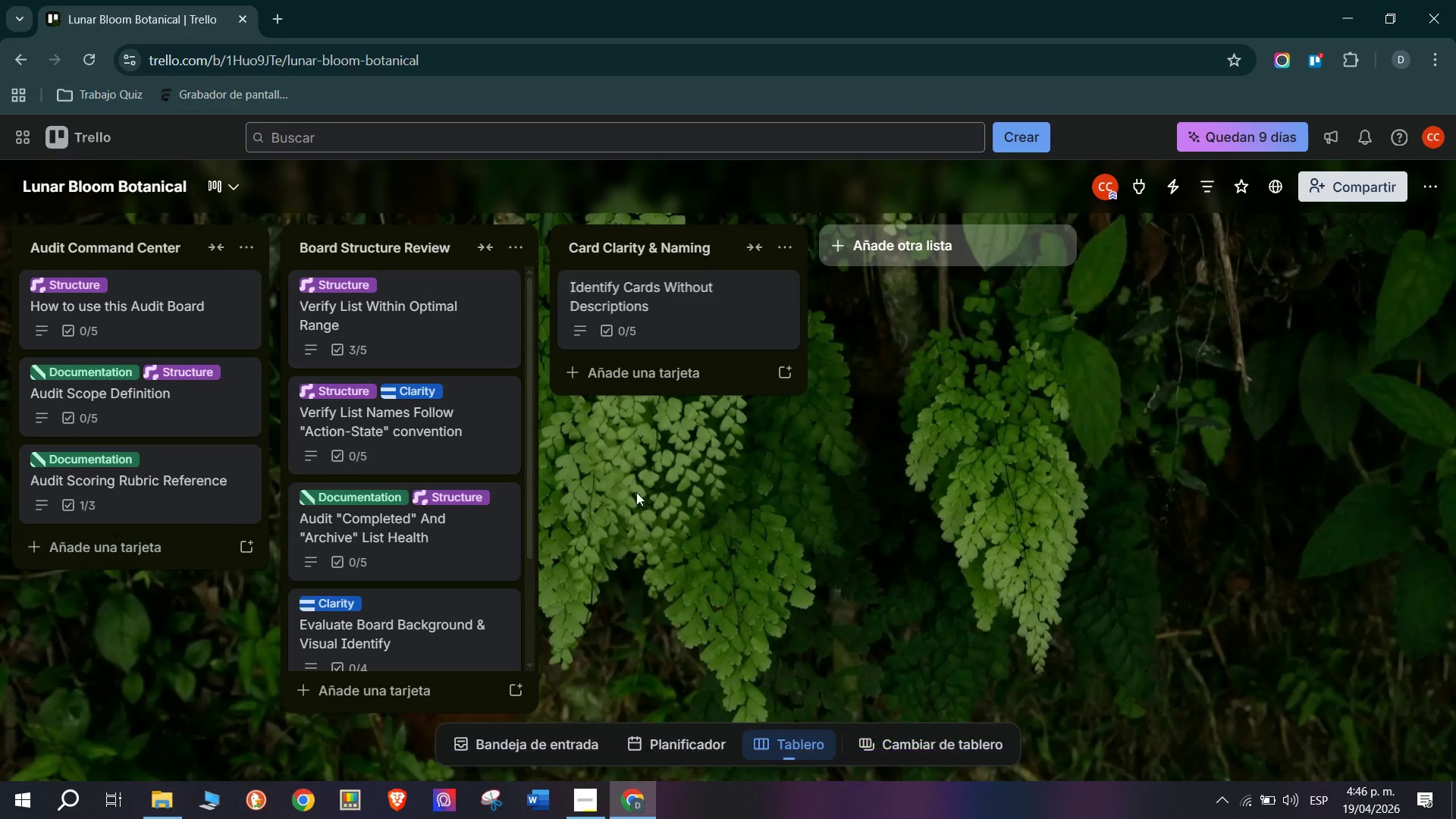 
mouse_move([648, 300])
 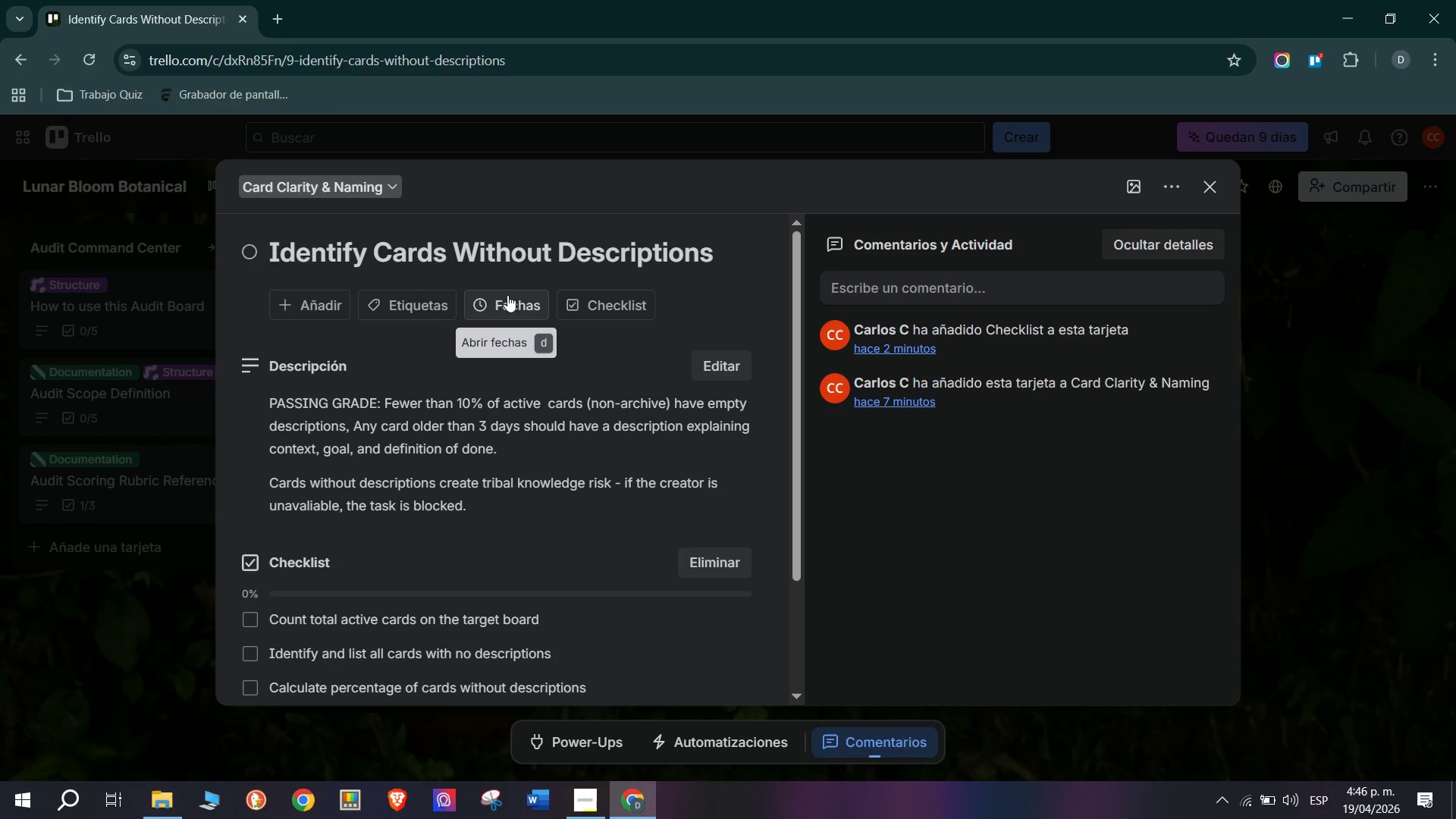 
left_click([420, 297])
 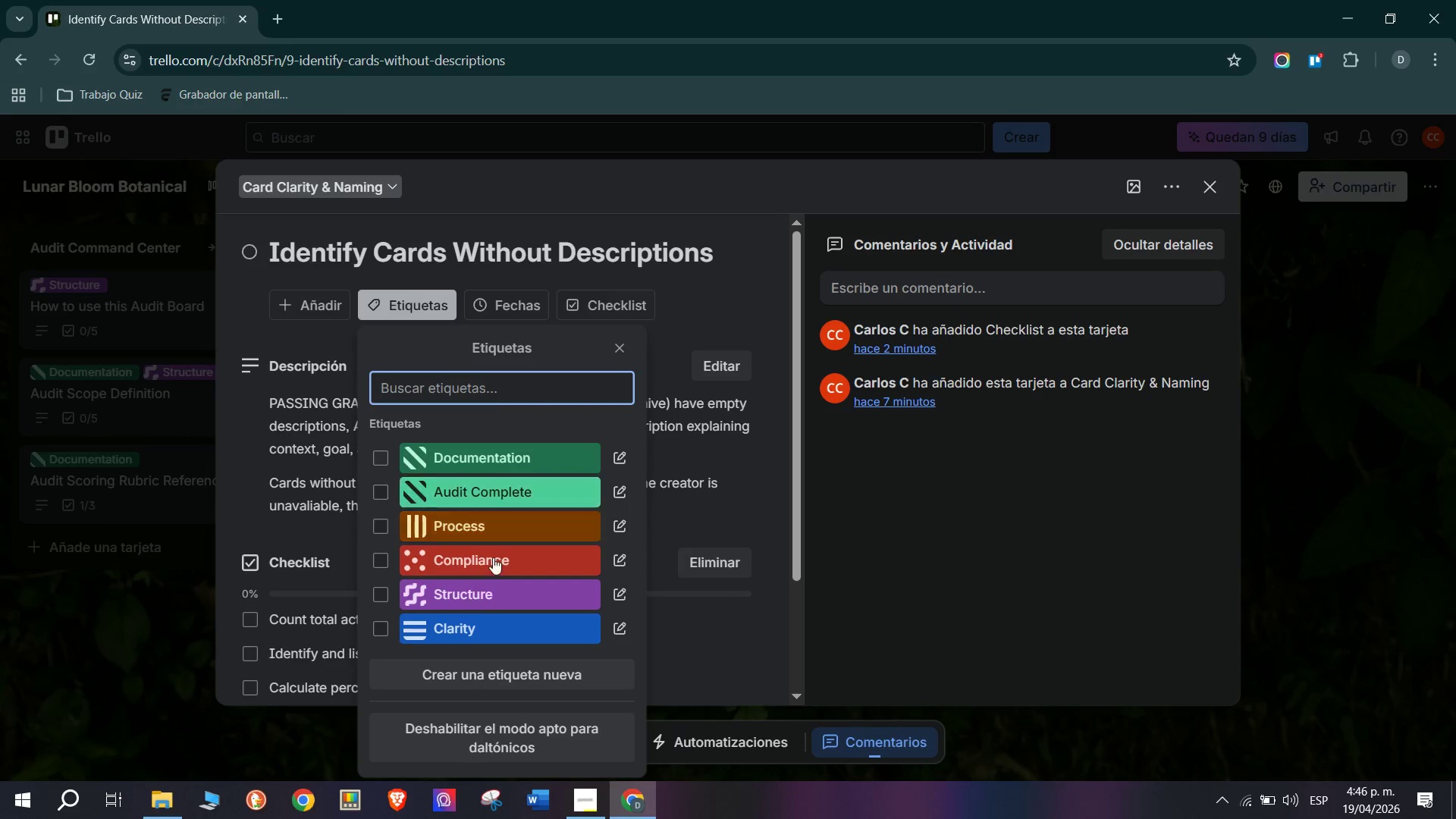 
left_click([484, 633])
 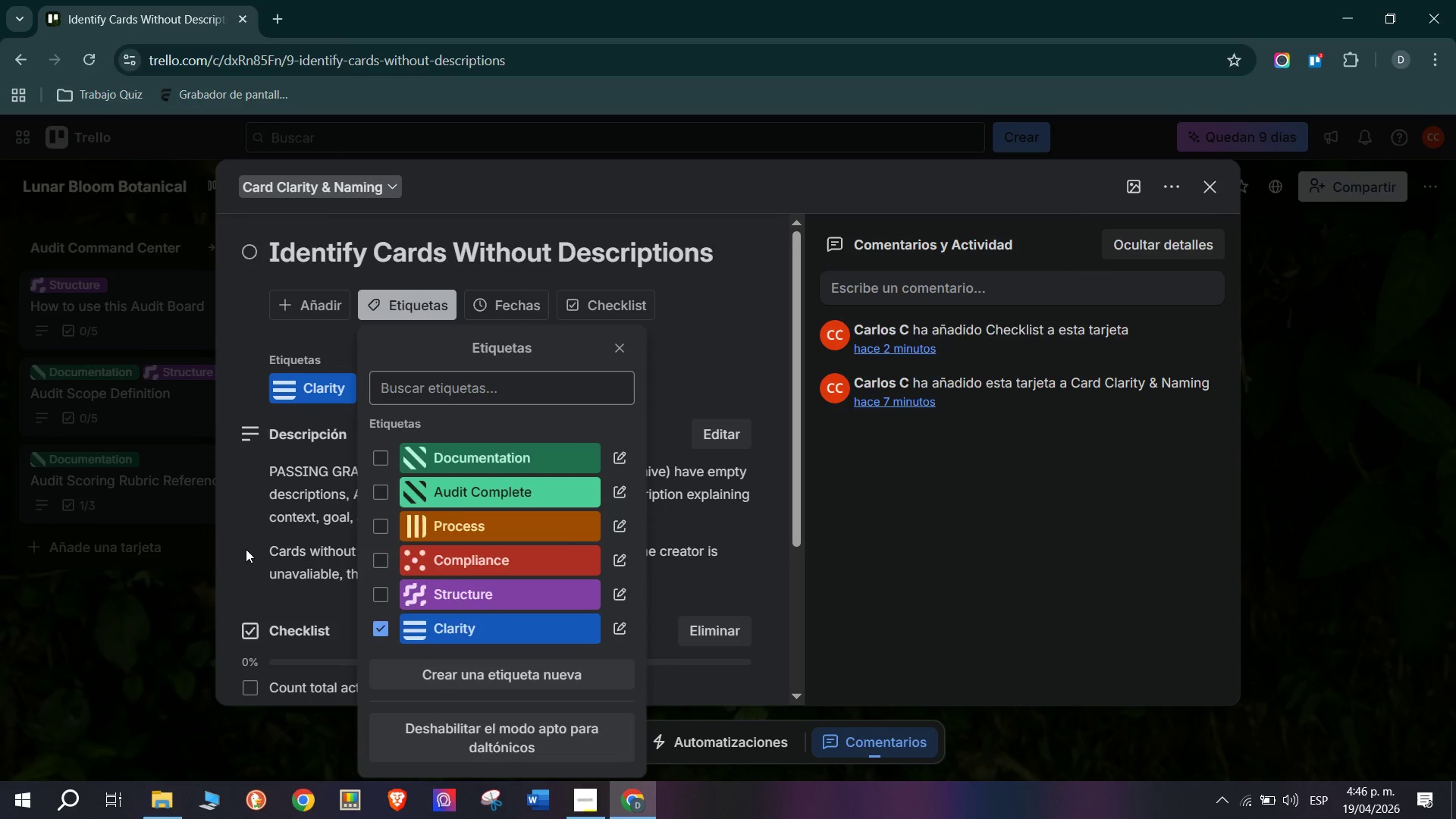 
double_click([195, 549])
 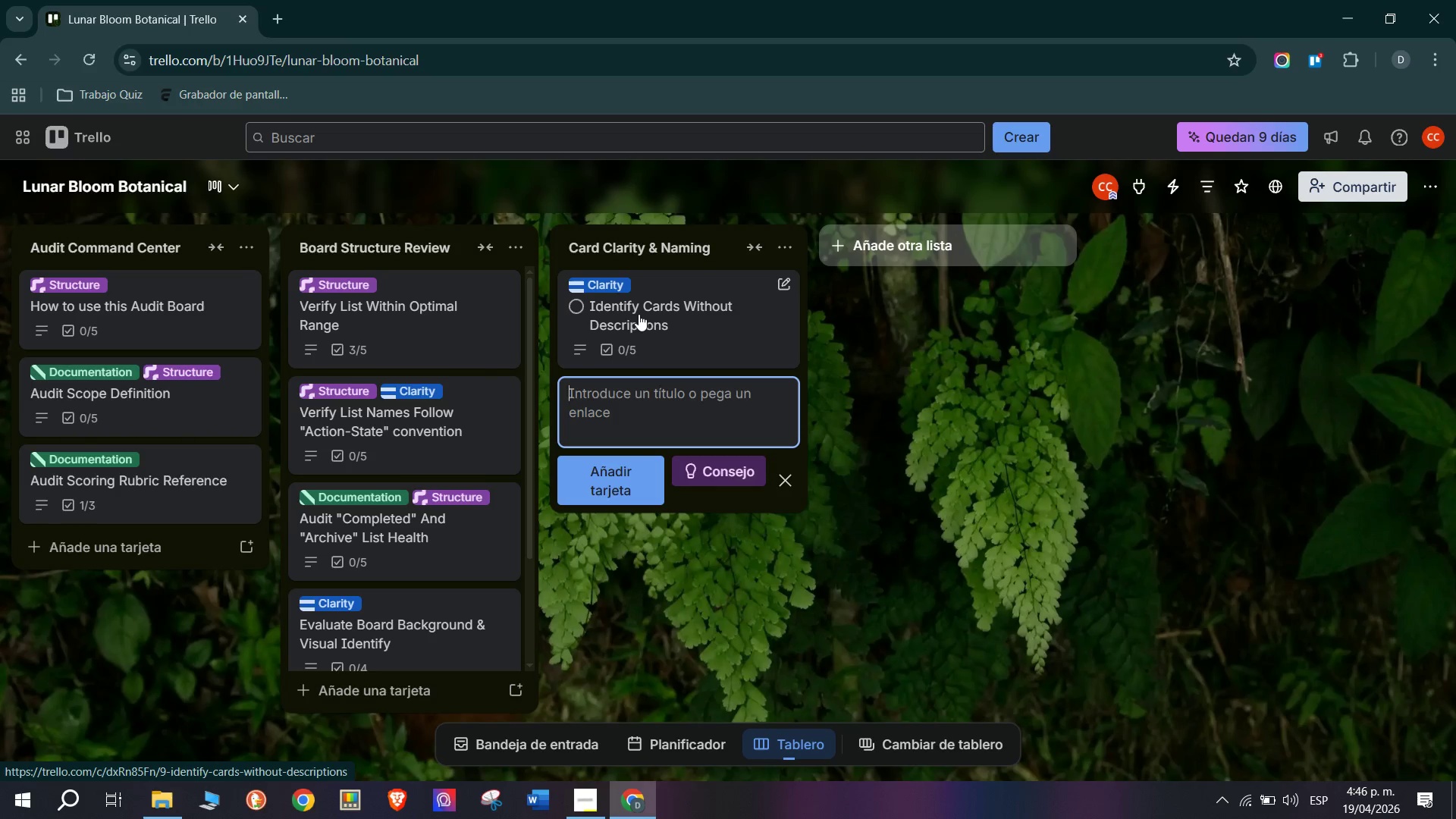 
wait(32.83)
 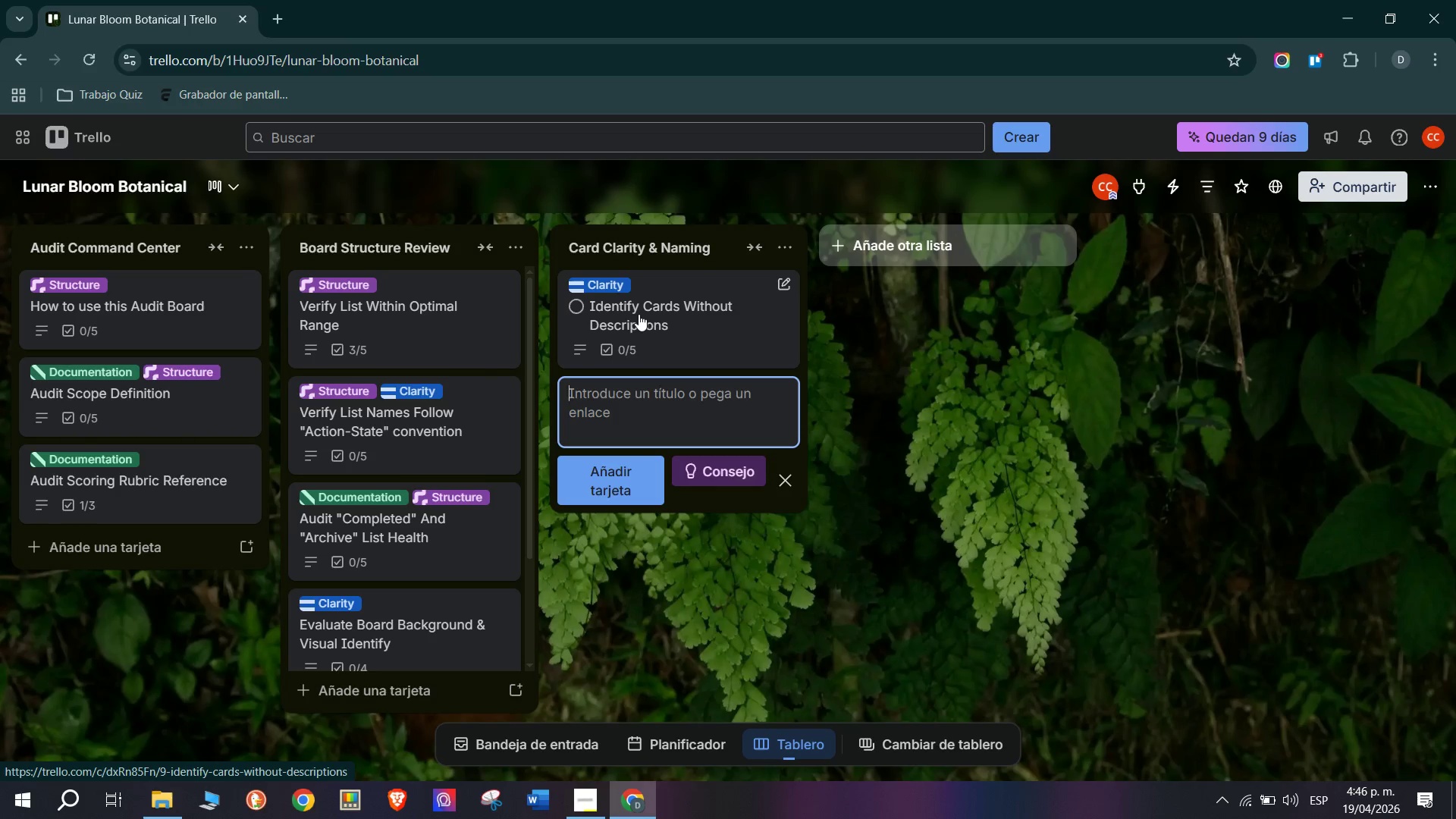 
type(Audit Card Title V)
key(Backspace)
type(B)
key(Backspace)
type(Naming Convers)
 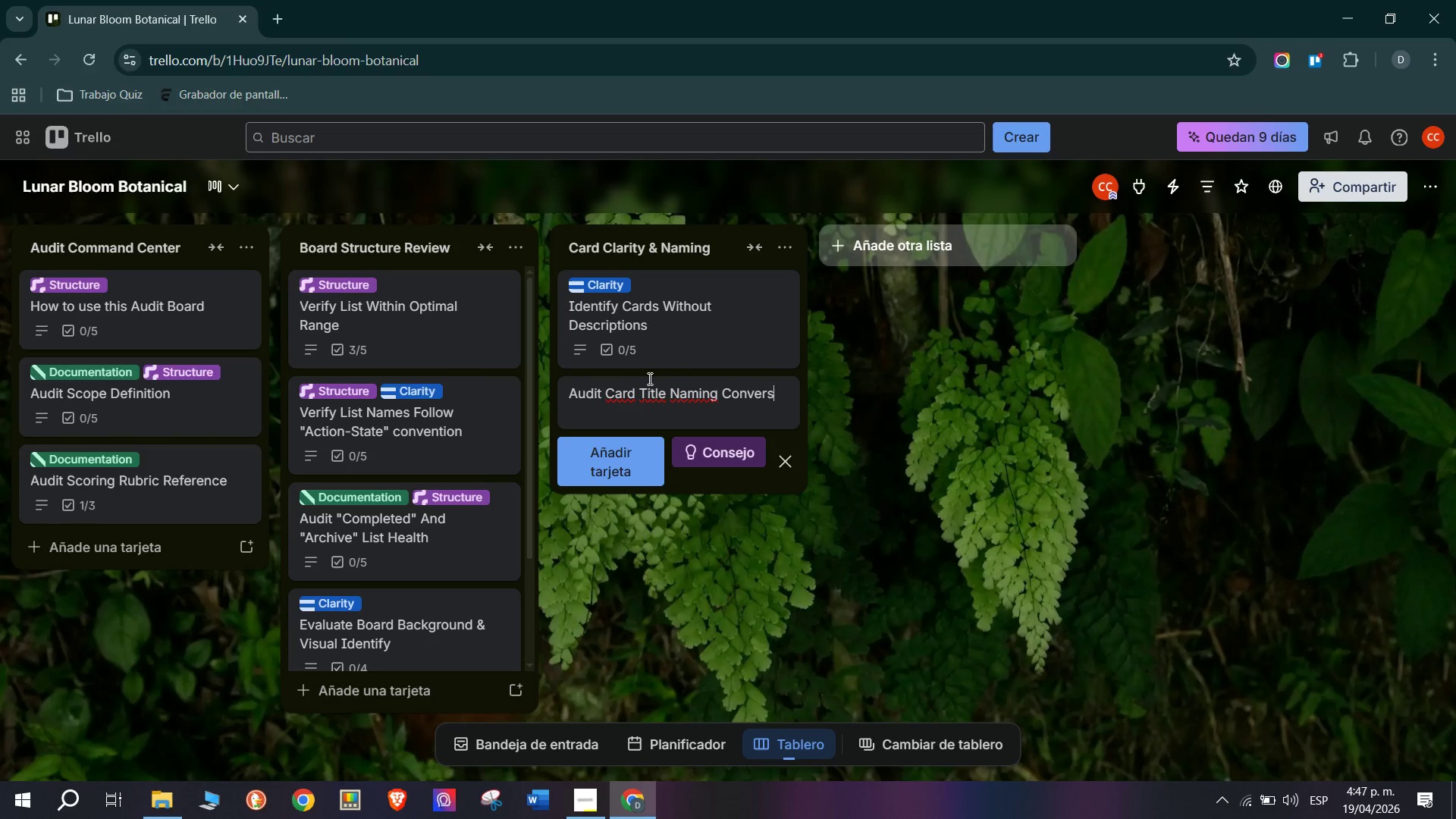 
key(Backspace)
key(Backspace)
type(ntions)
 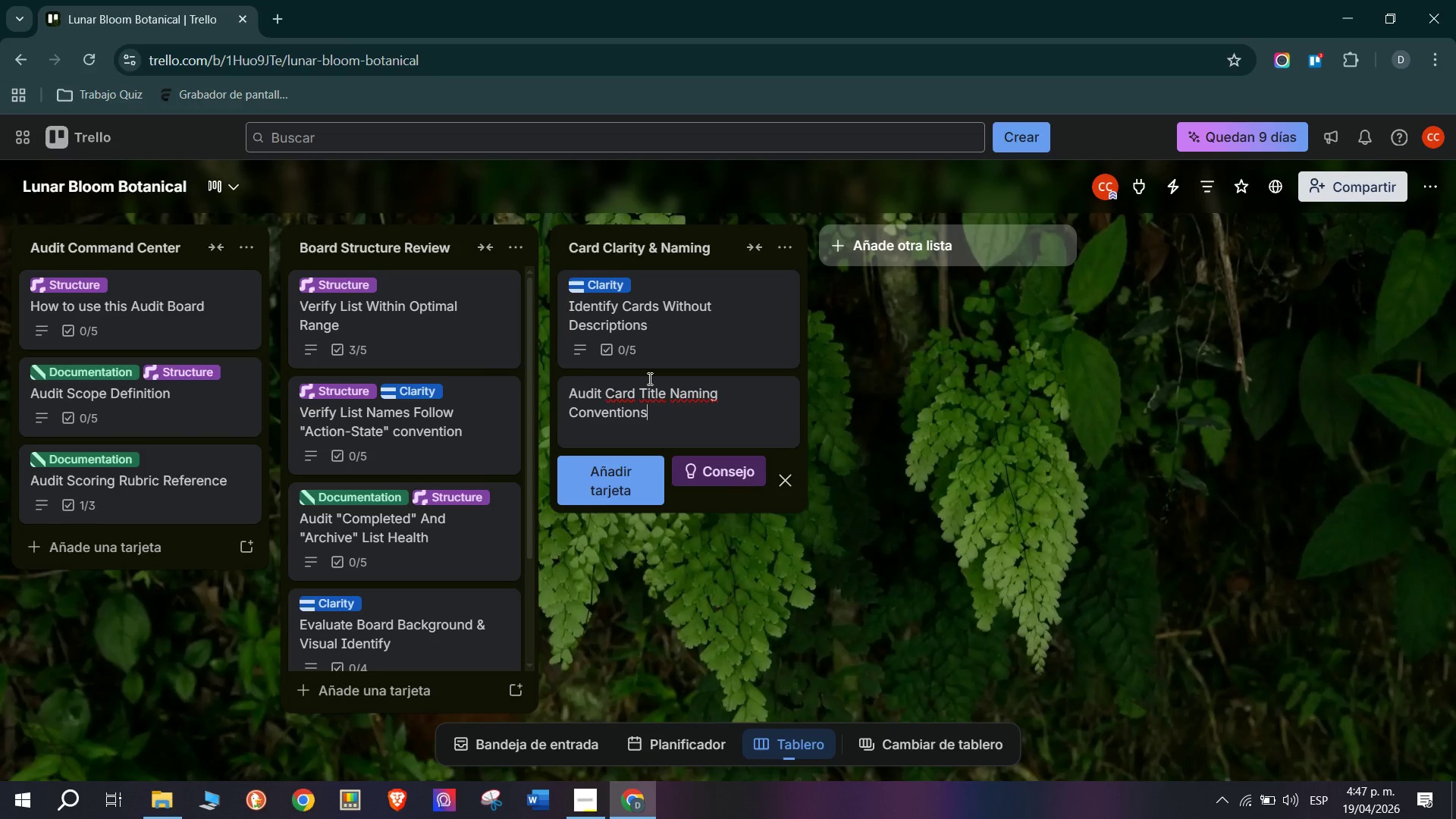 
key(Enter)
 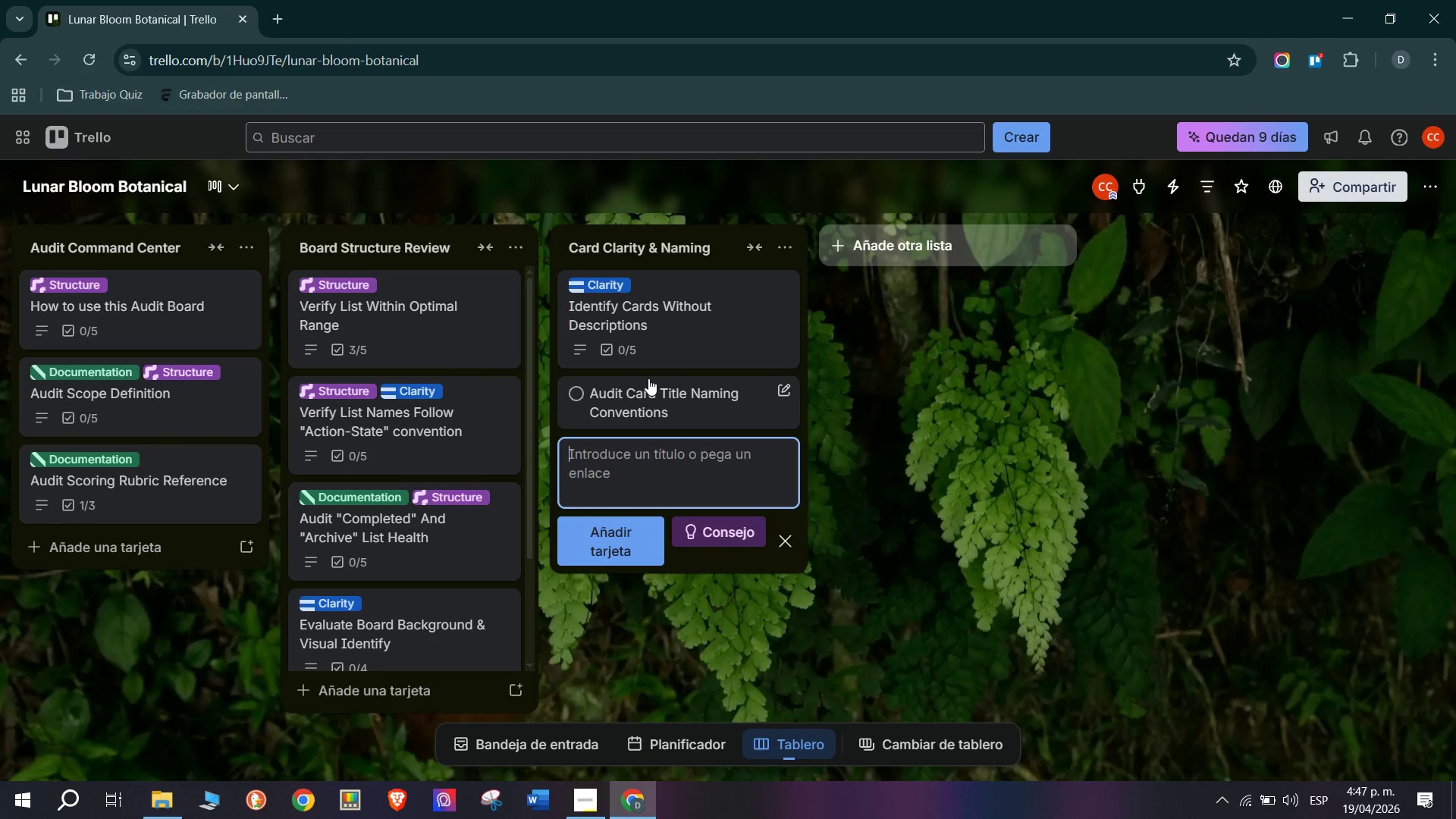 
left_click([647, 407])
 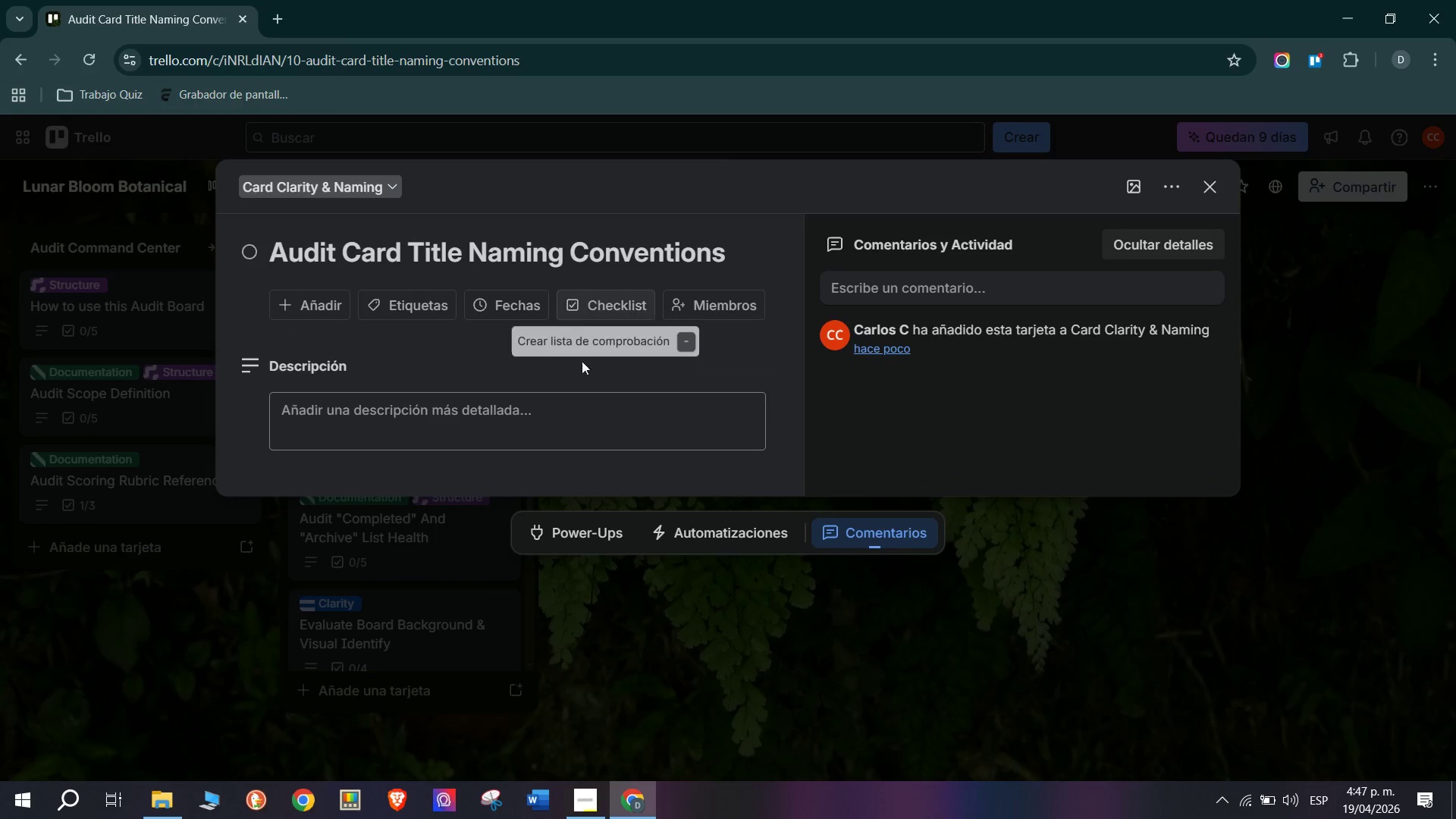 
left_click([544, 422])
 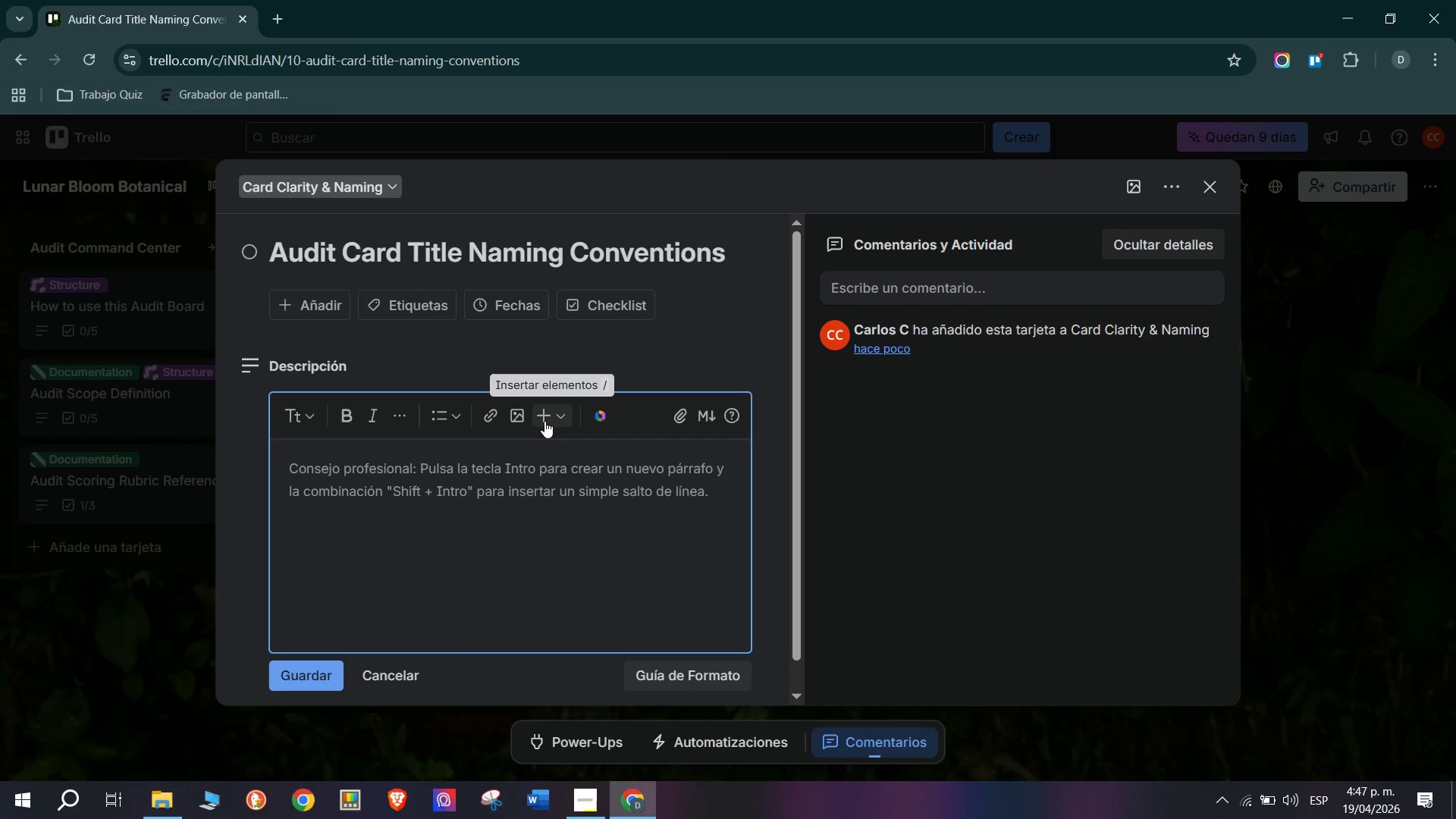 
type(PASSING GRADE> )
 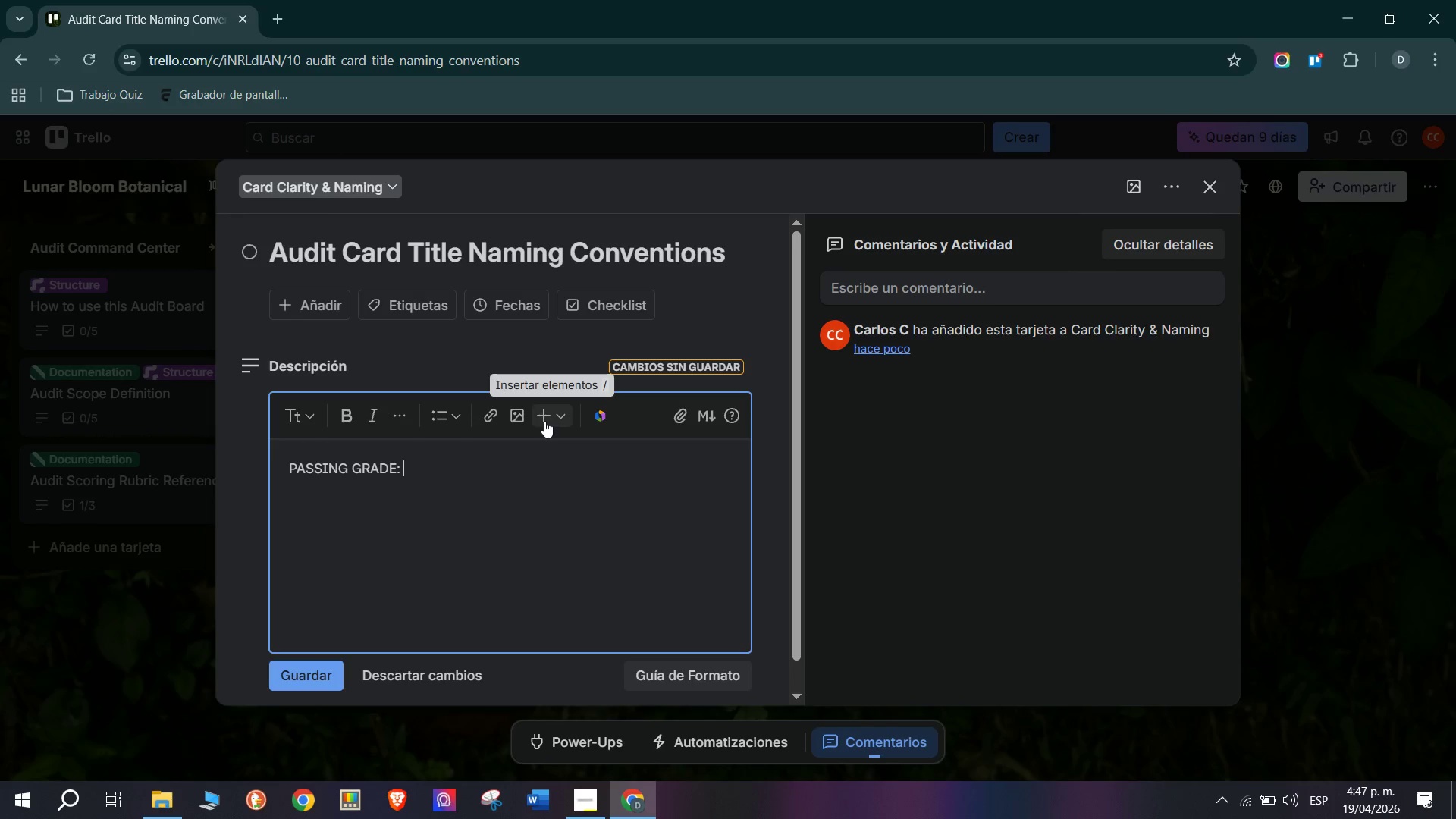 
wait(6.16)
 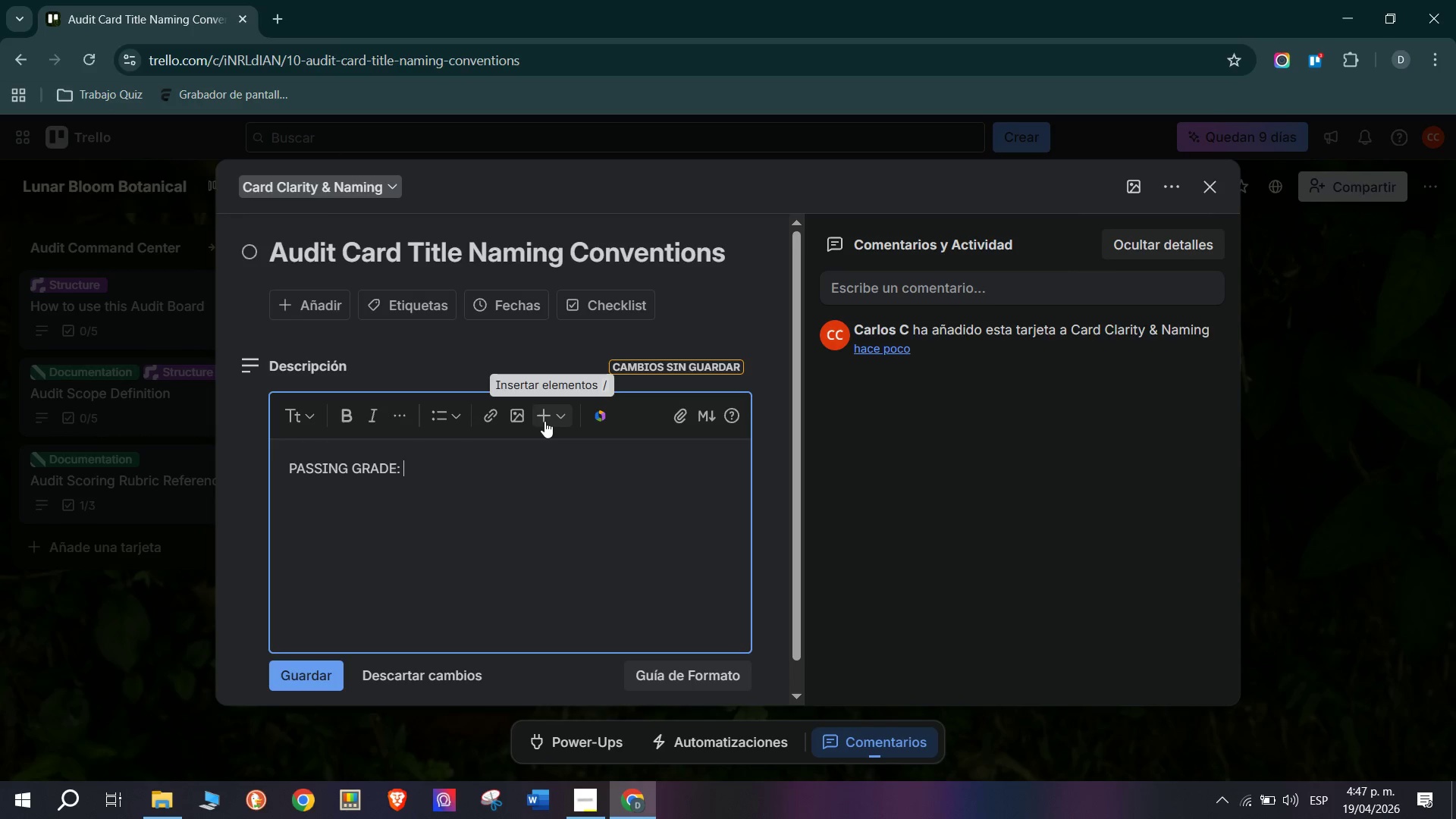 
key(A)
 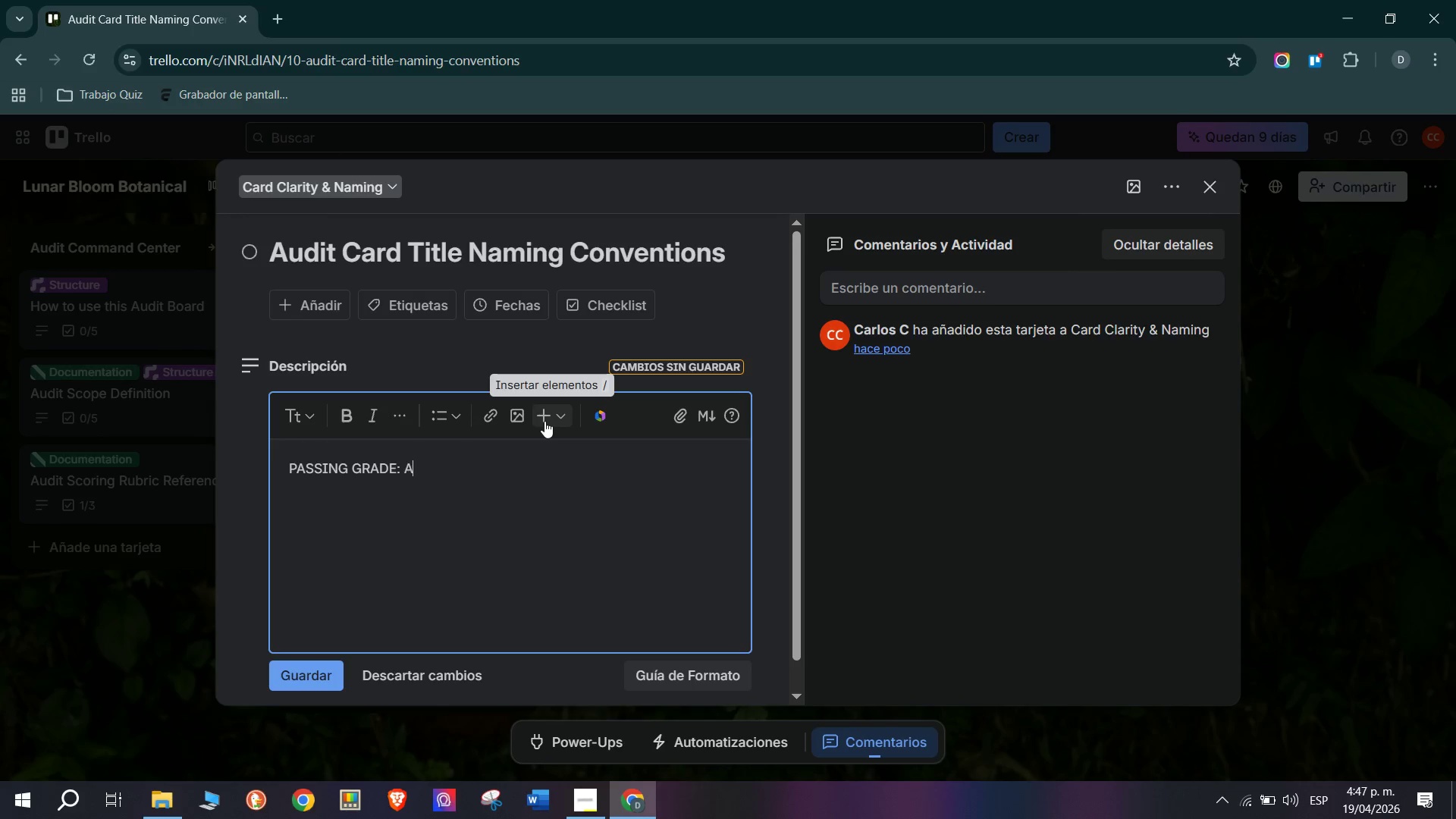 
key(CapsLock)
 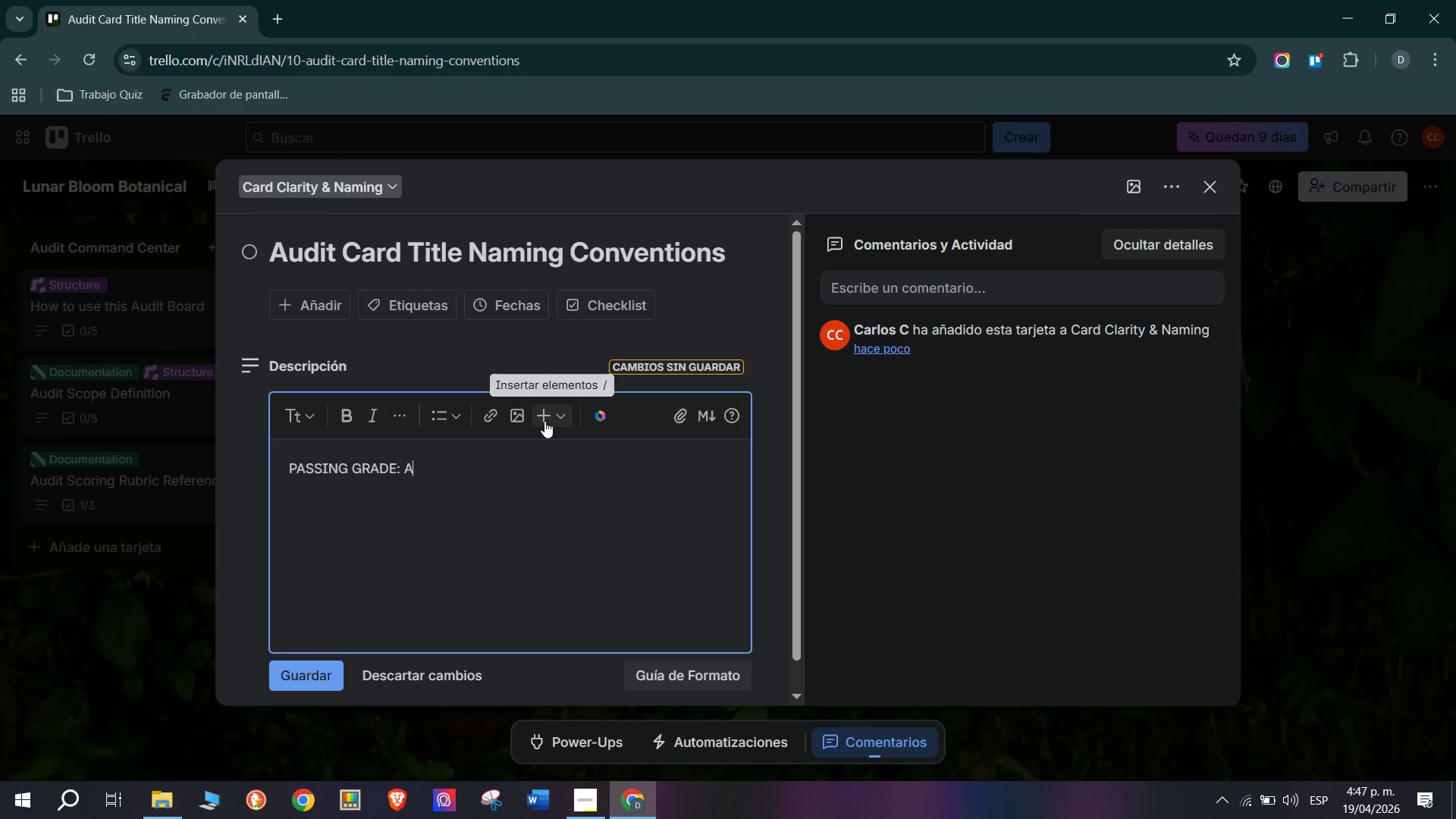 
key(T)
 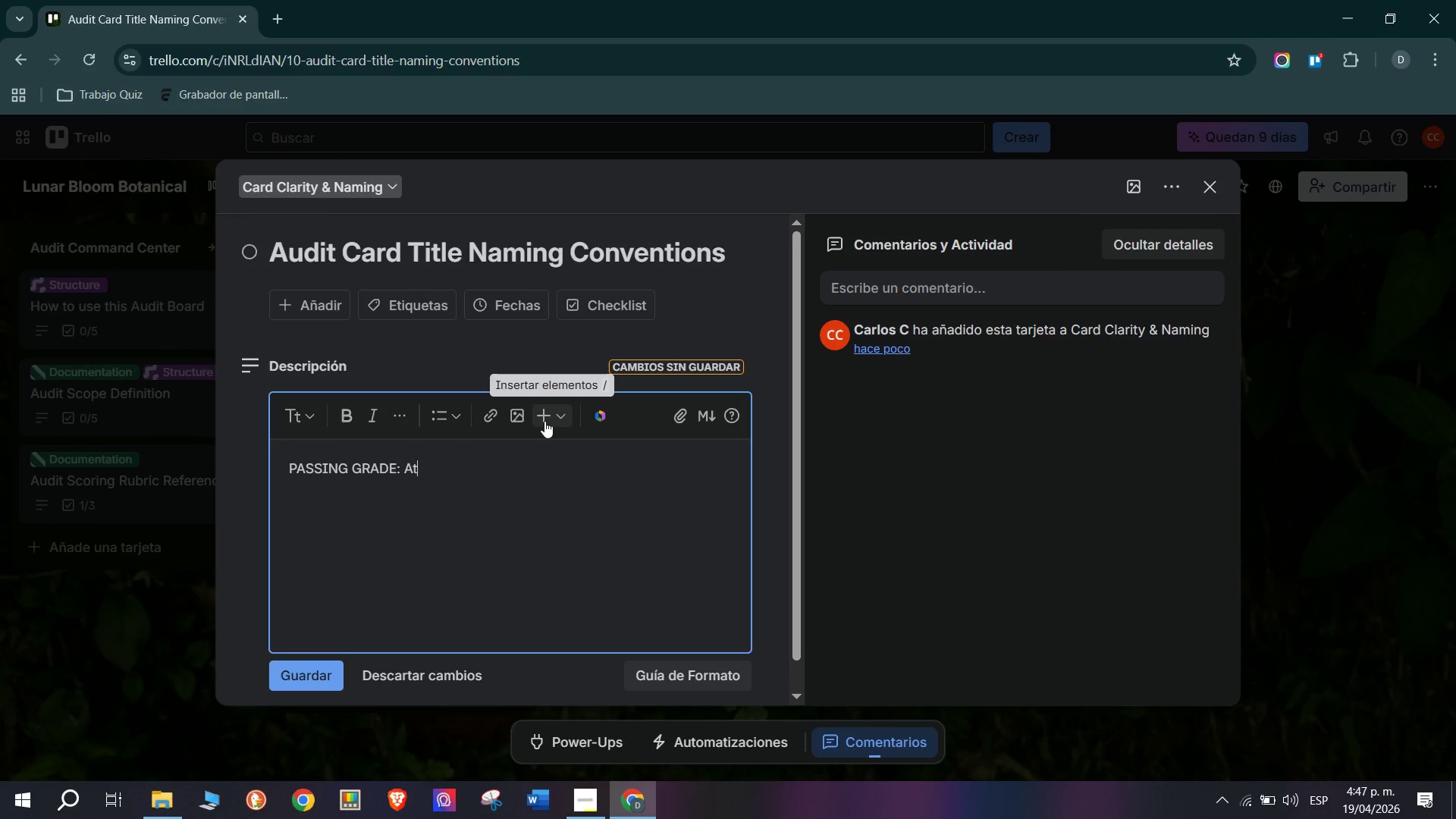 
key(Space)
 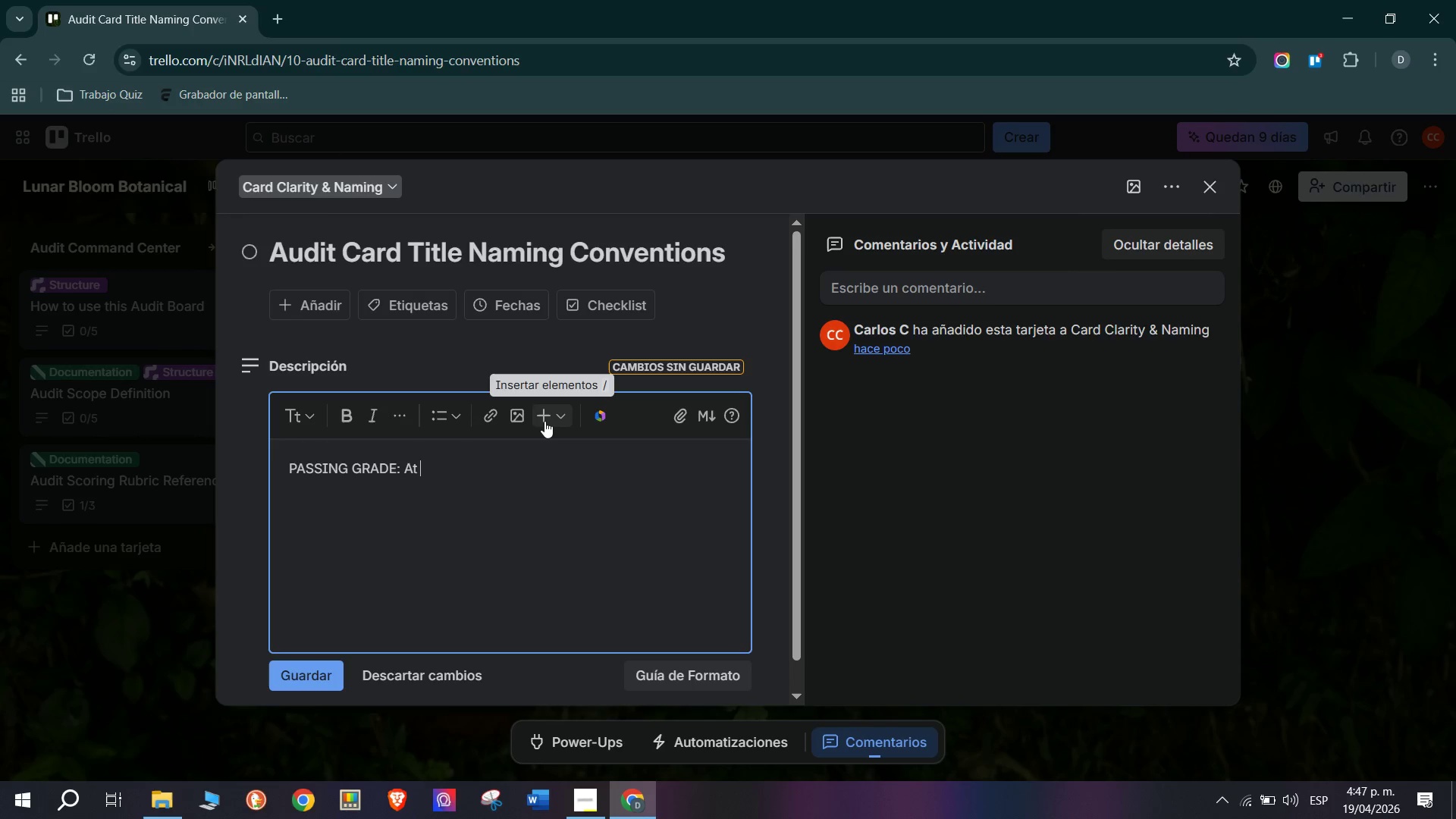 
type(least )
 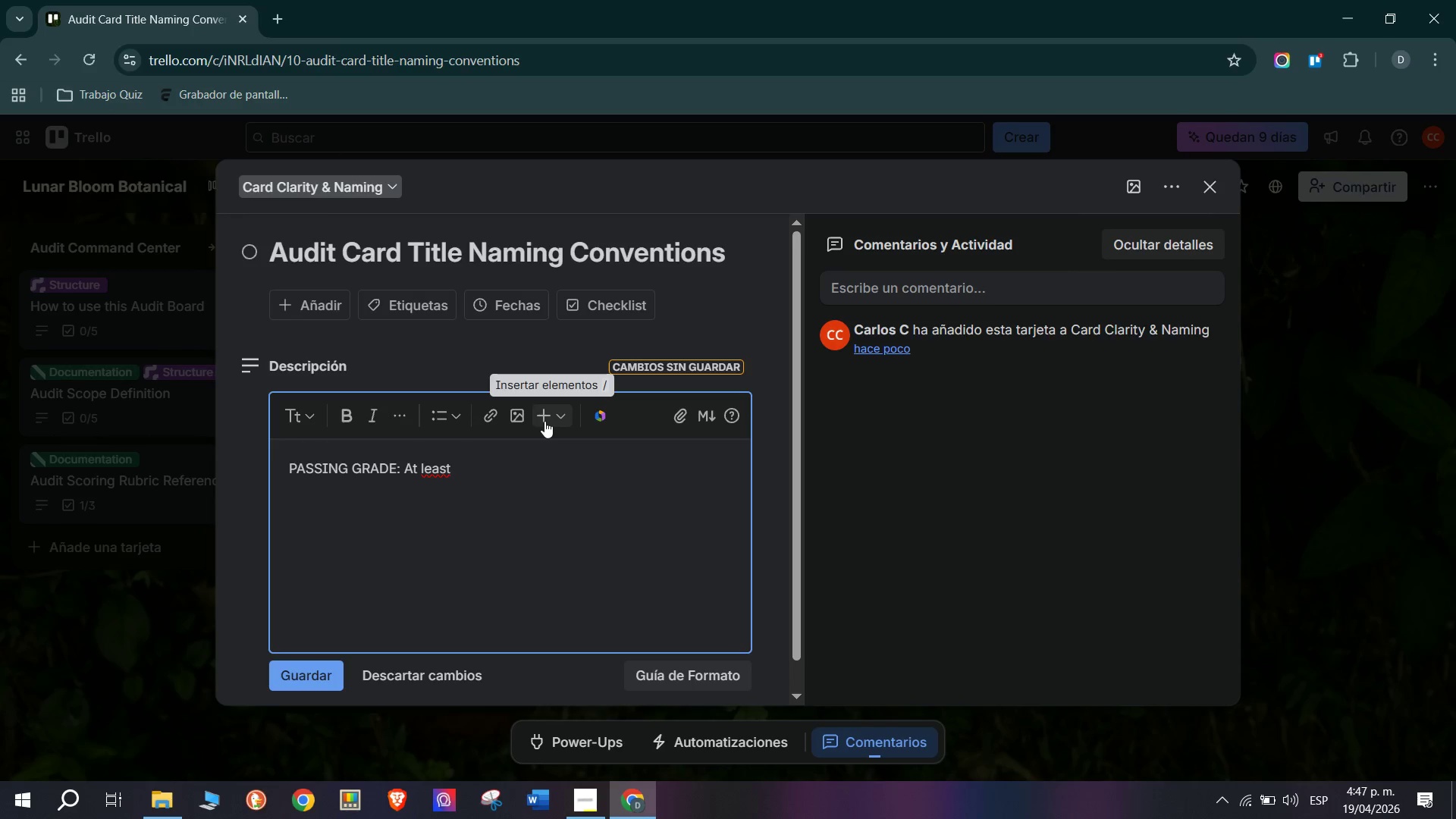 
wait(9.05)
 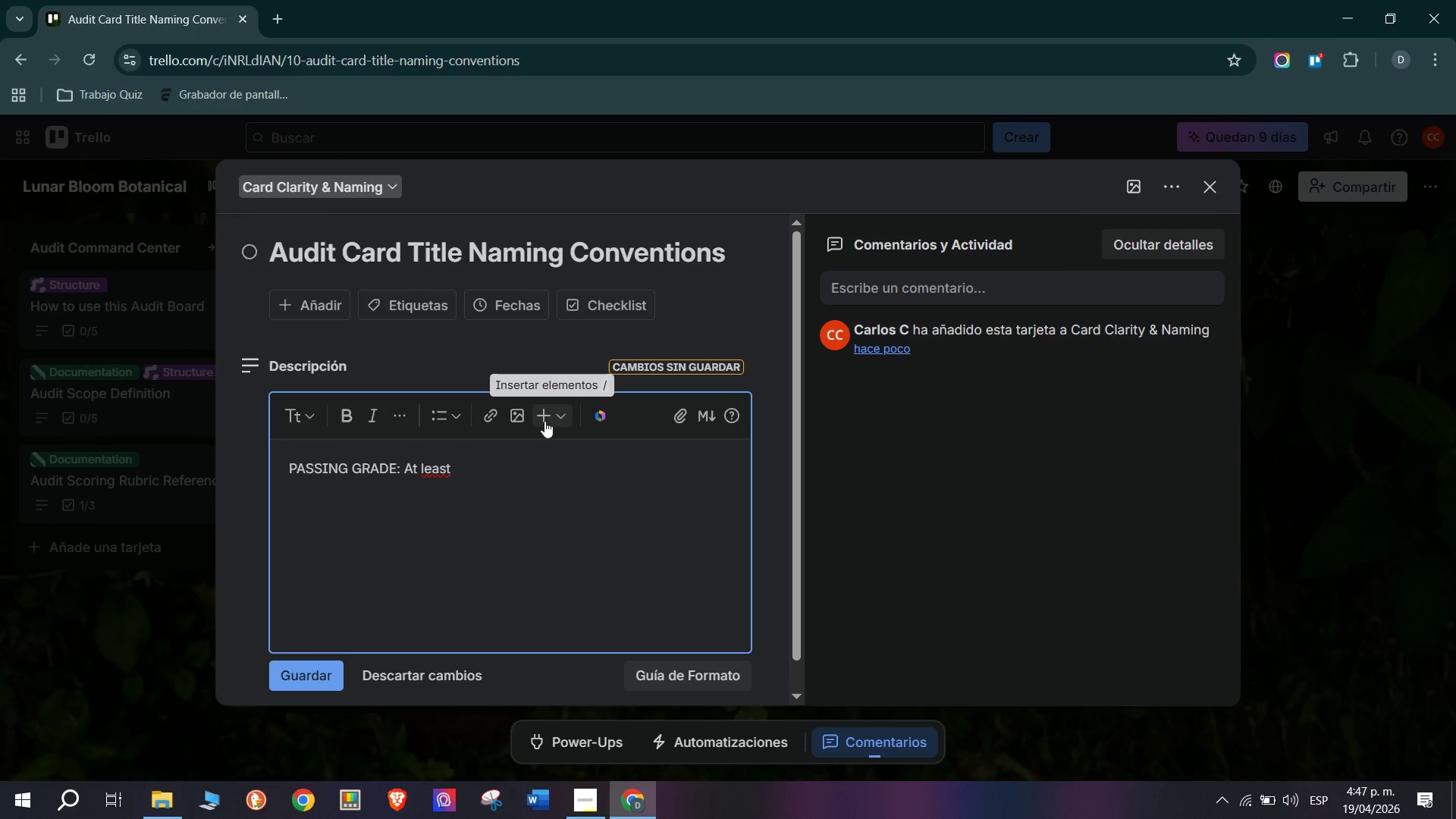 
type(85% of card titles start with an action verb are specific enough to understand with)
 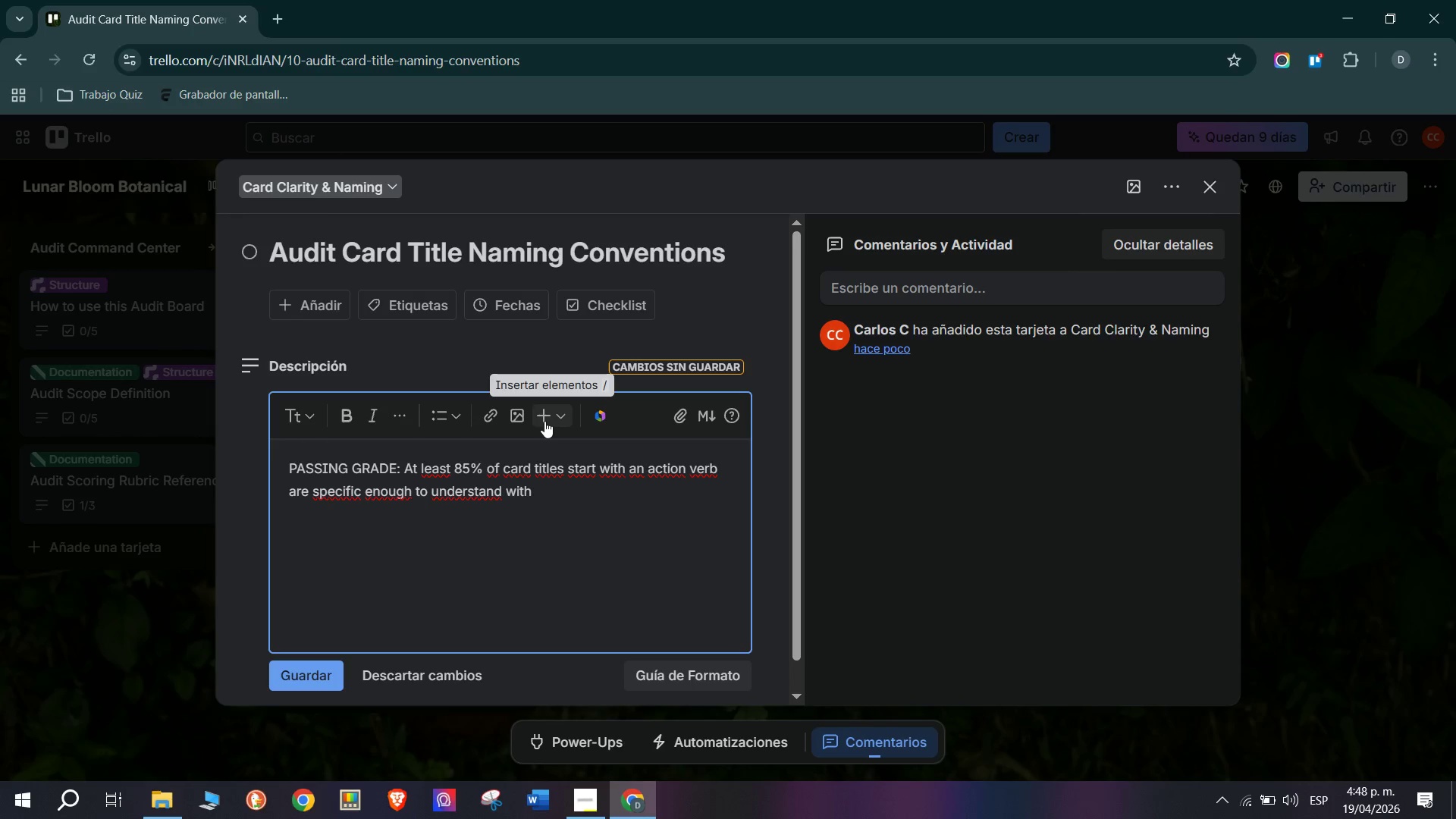 
wait(12.34)
 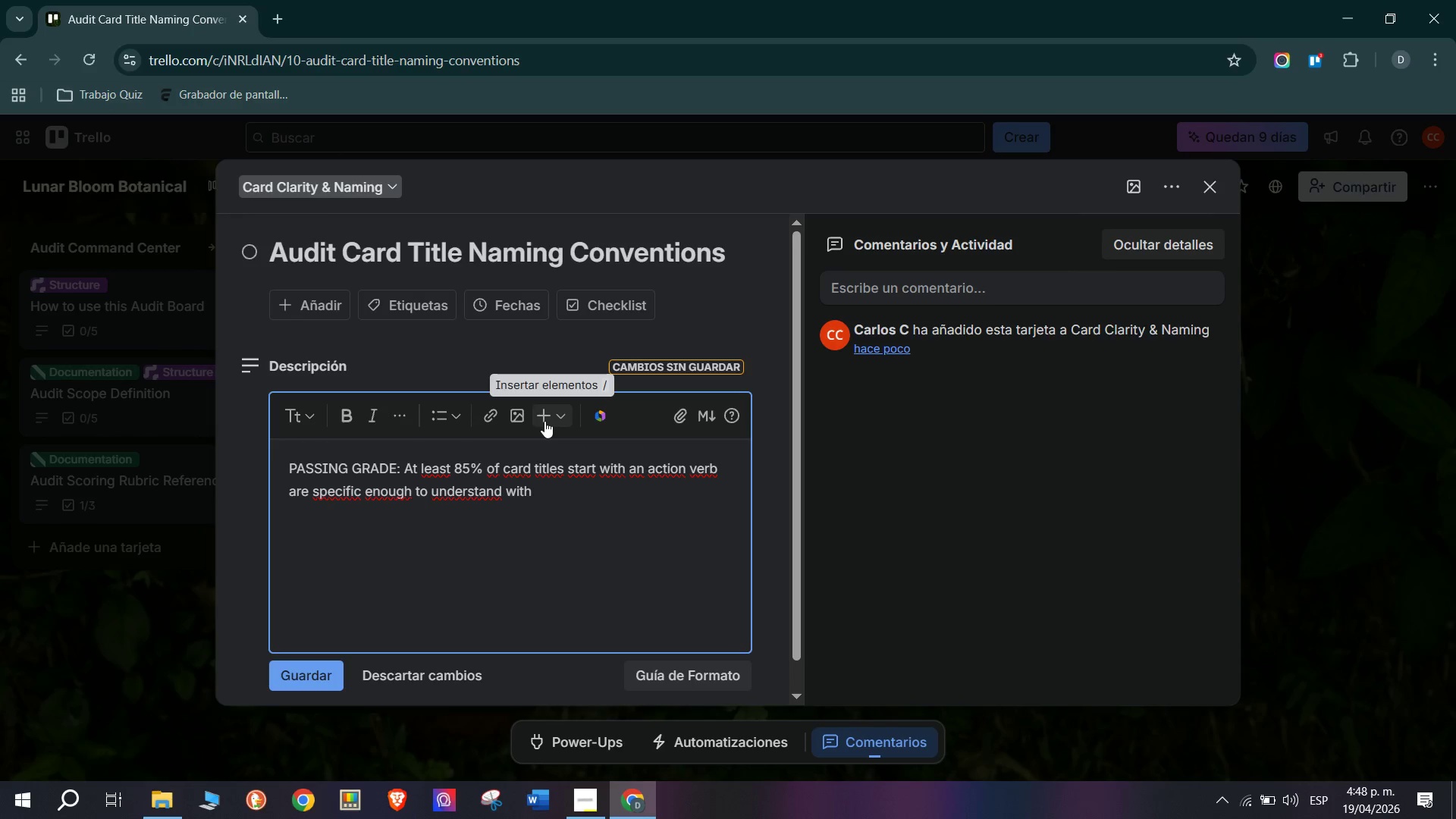 
type(out )
 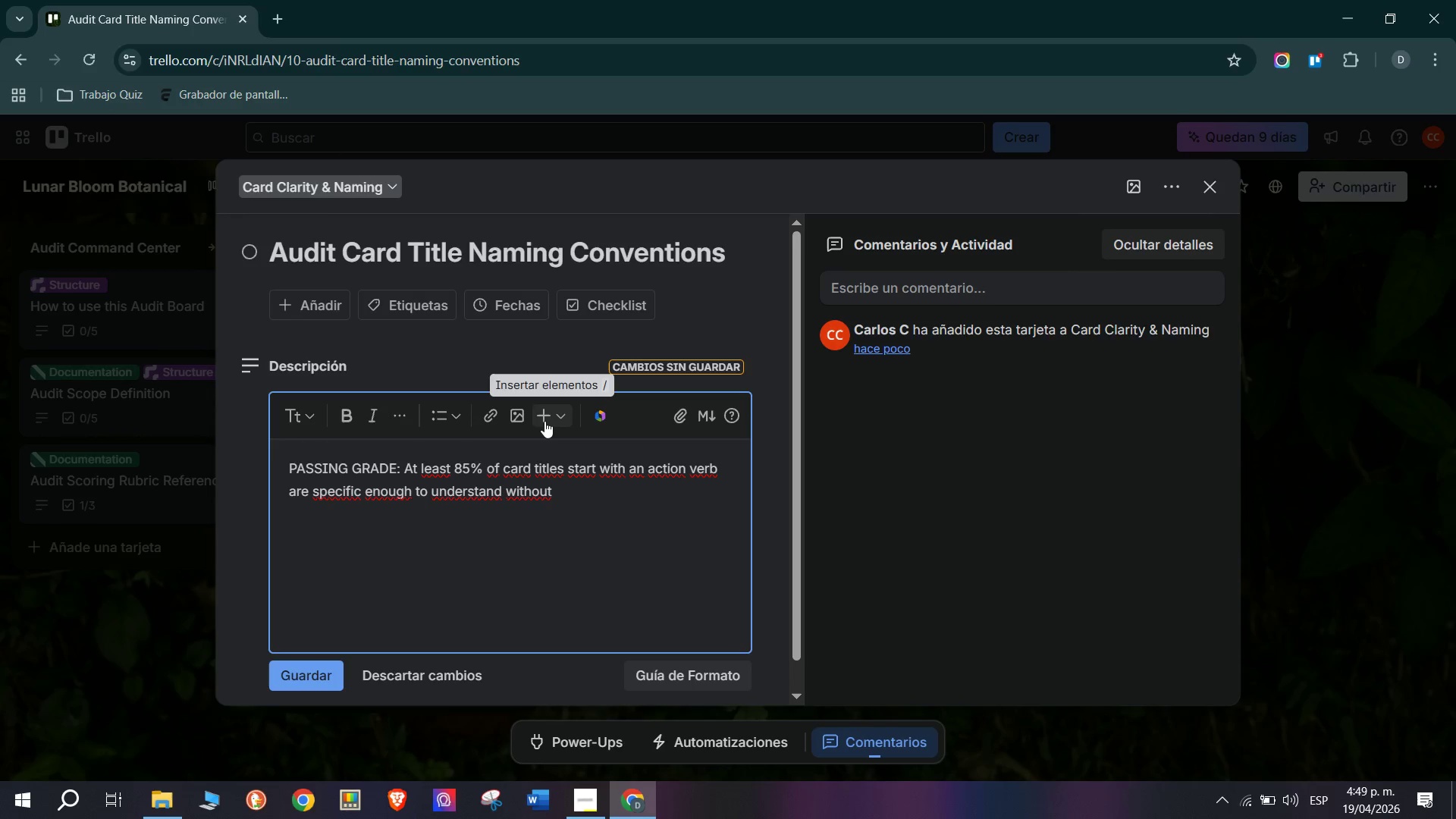 
wait(5.3)
 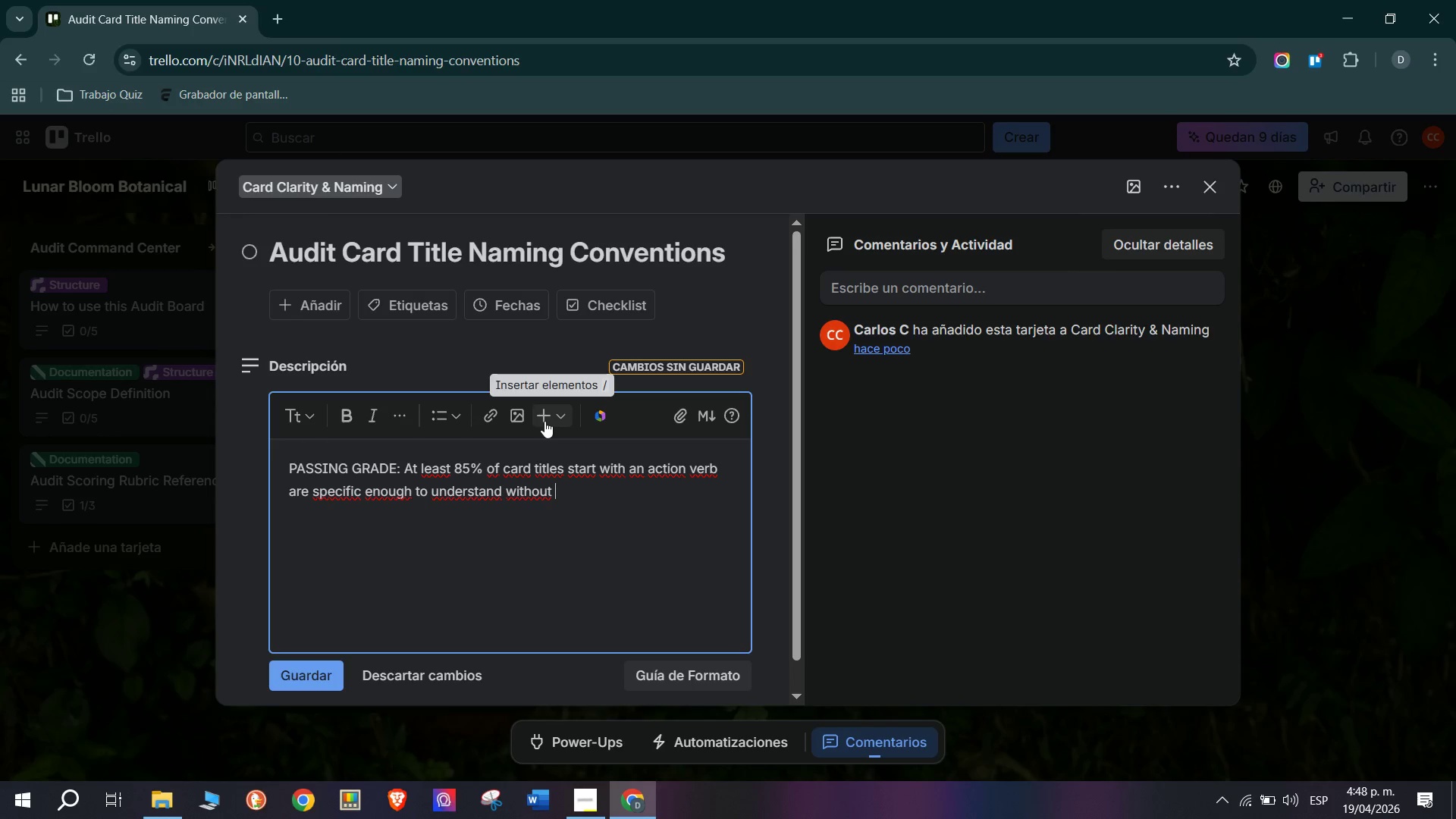 
type(openin)
 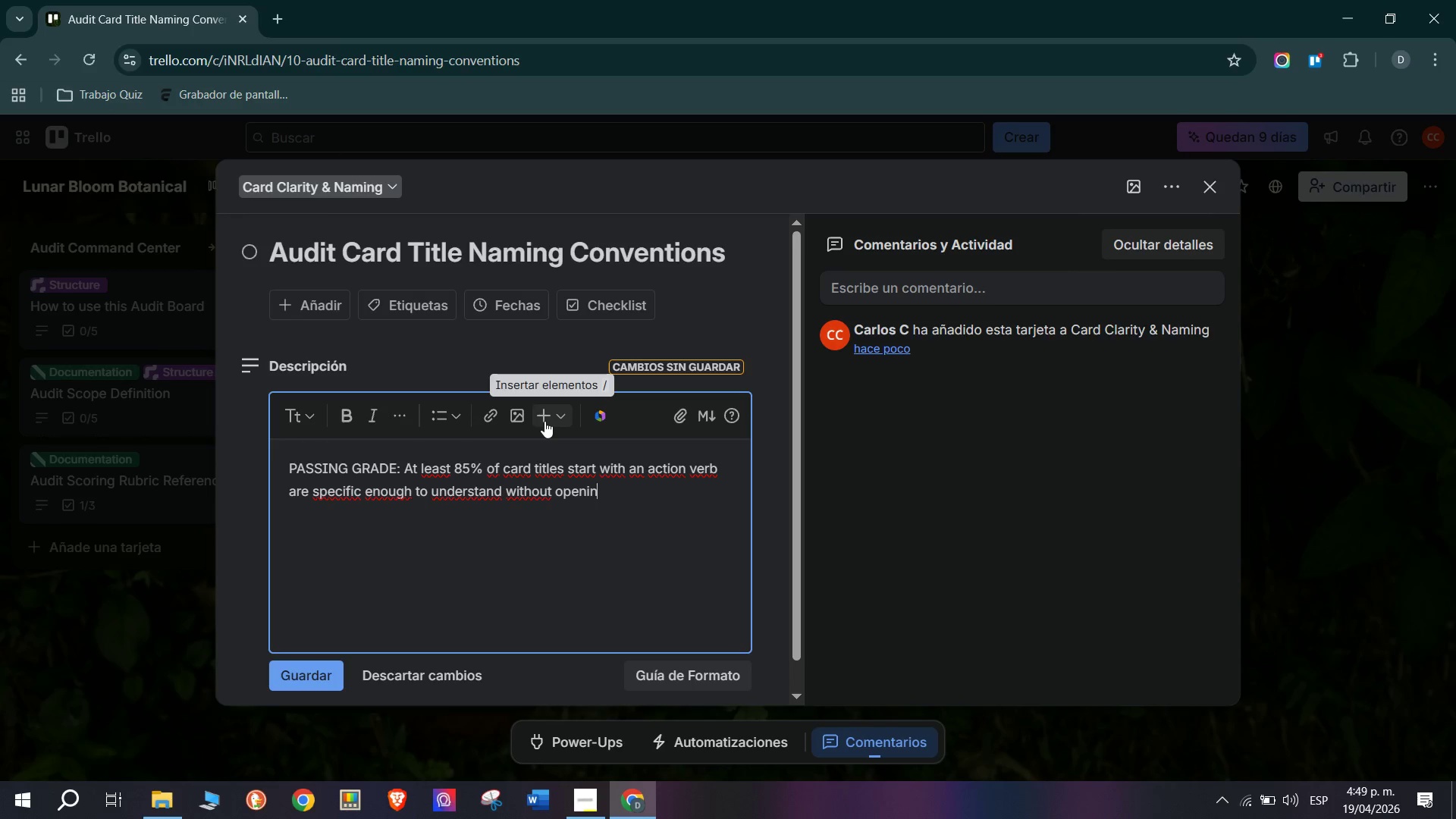 
wait(32.03)
 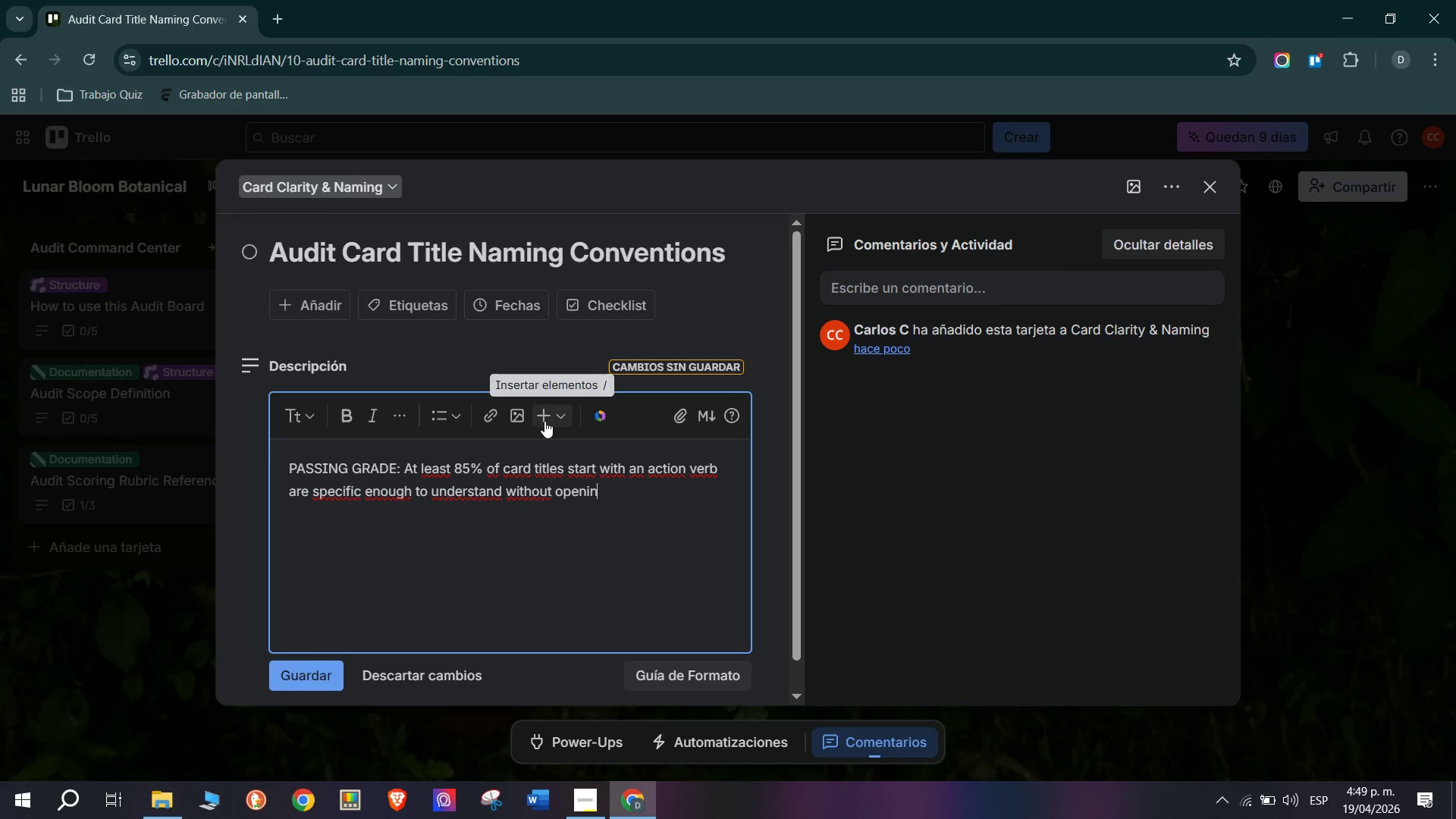 
key(G)
 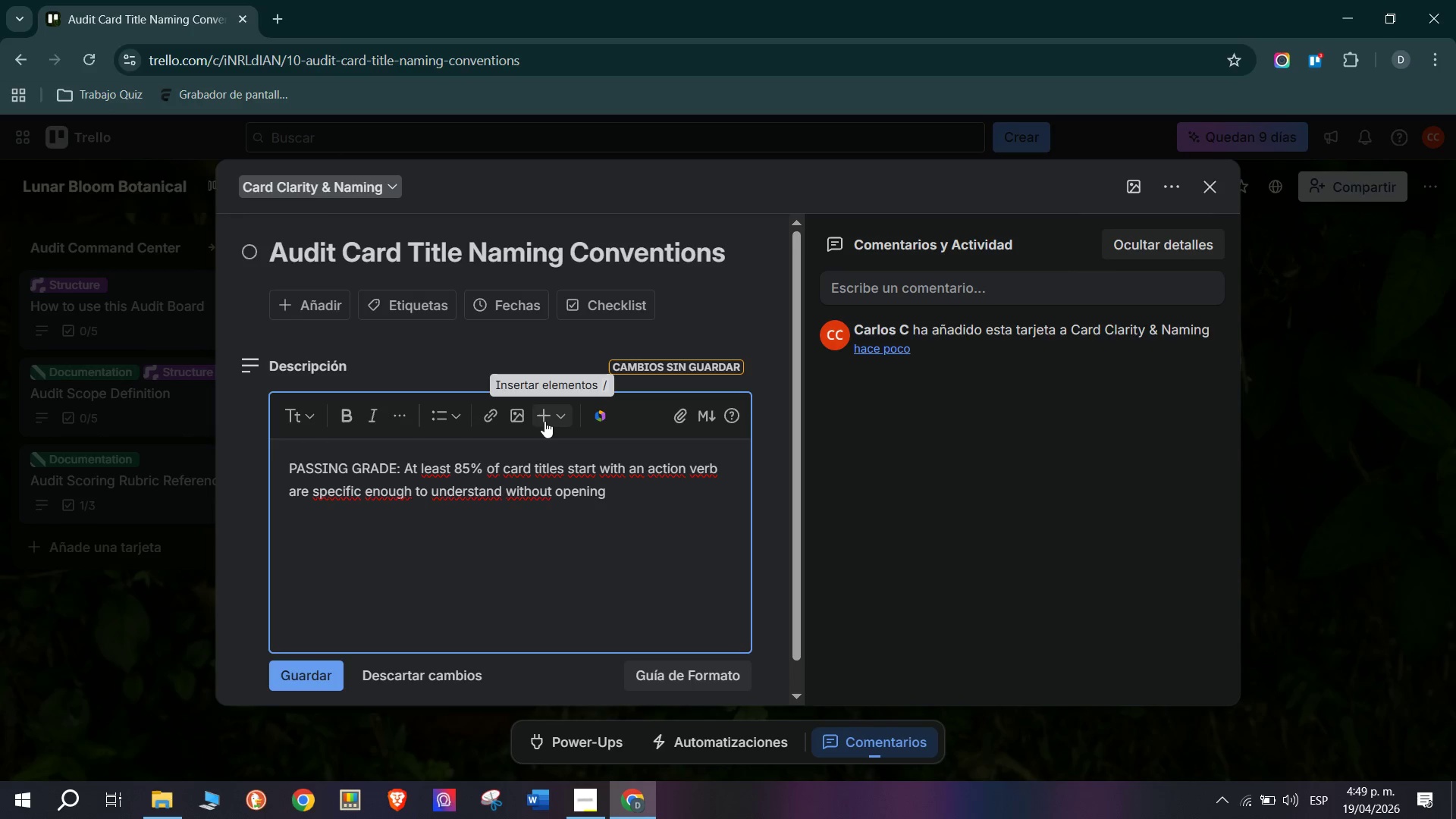 
wait(5.55)
 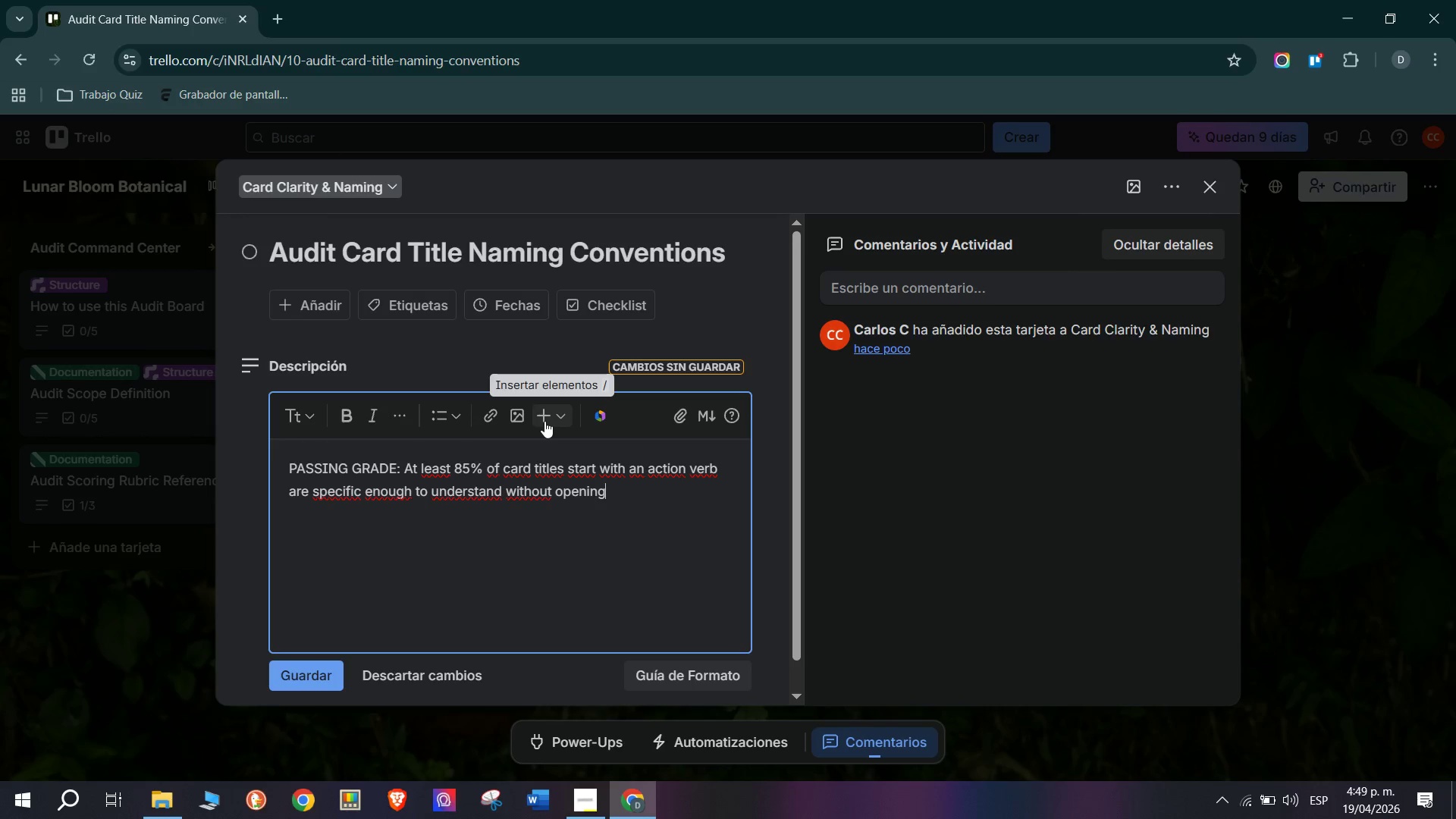 
type( the card *e.d)
key(Backspace)
type(g.,Draft )
key(Tab)
 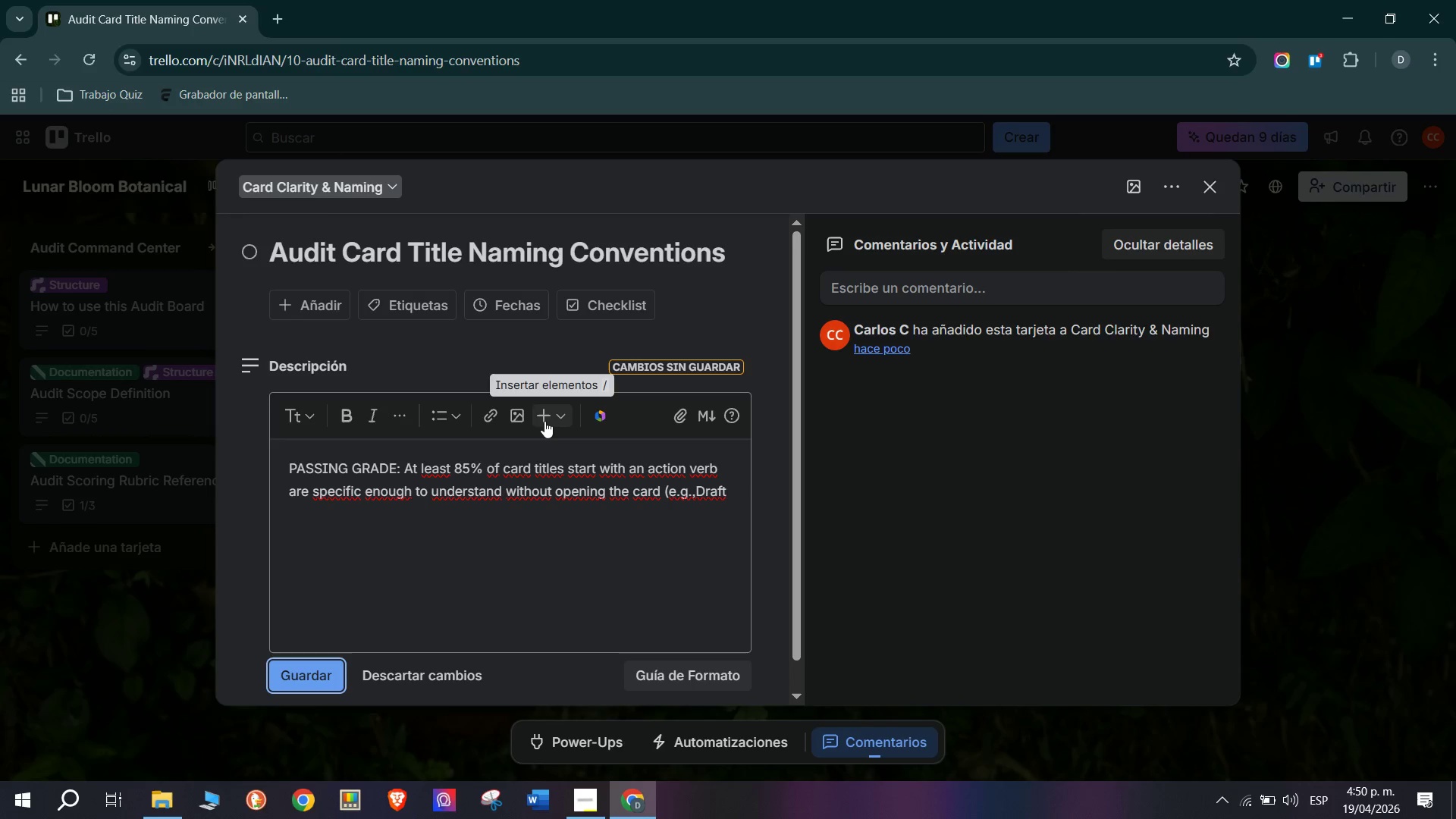 
left_click([738, 488])
 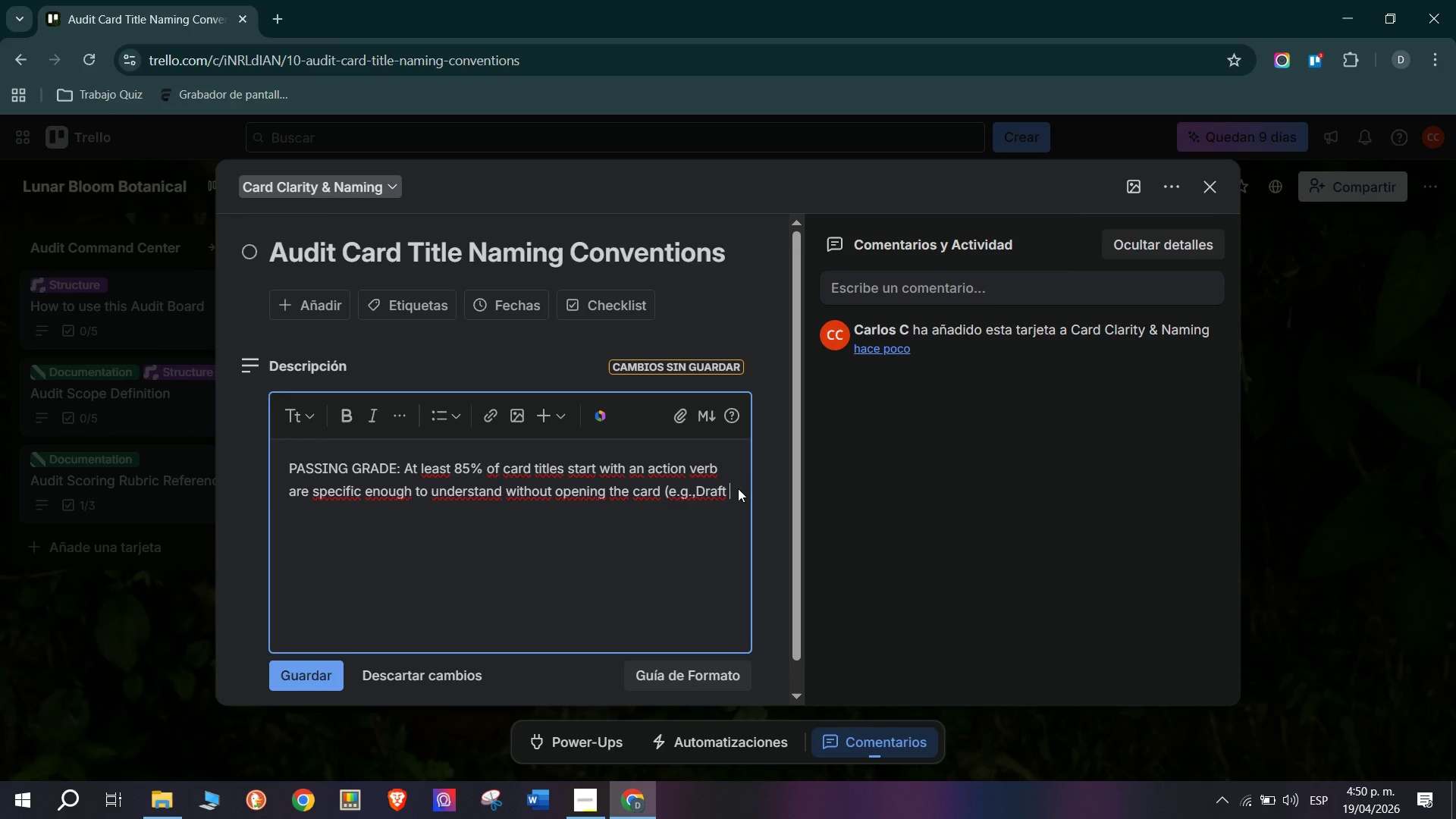 
hold_key(key=CapsLock, duration=0.33)
 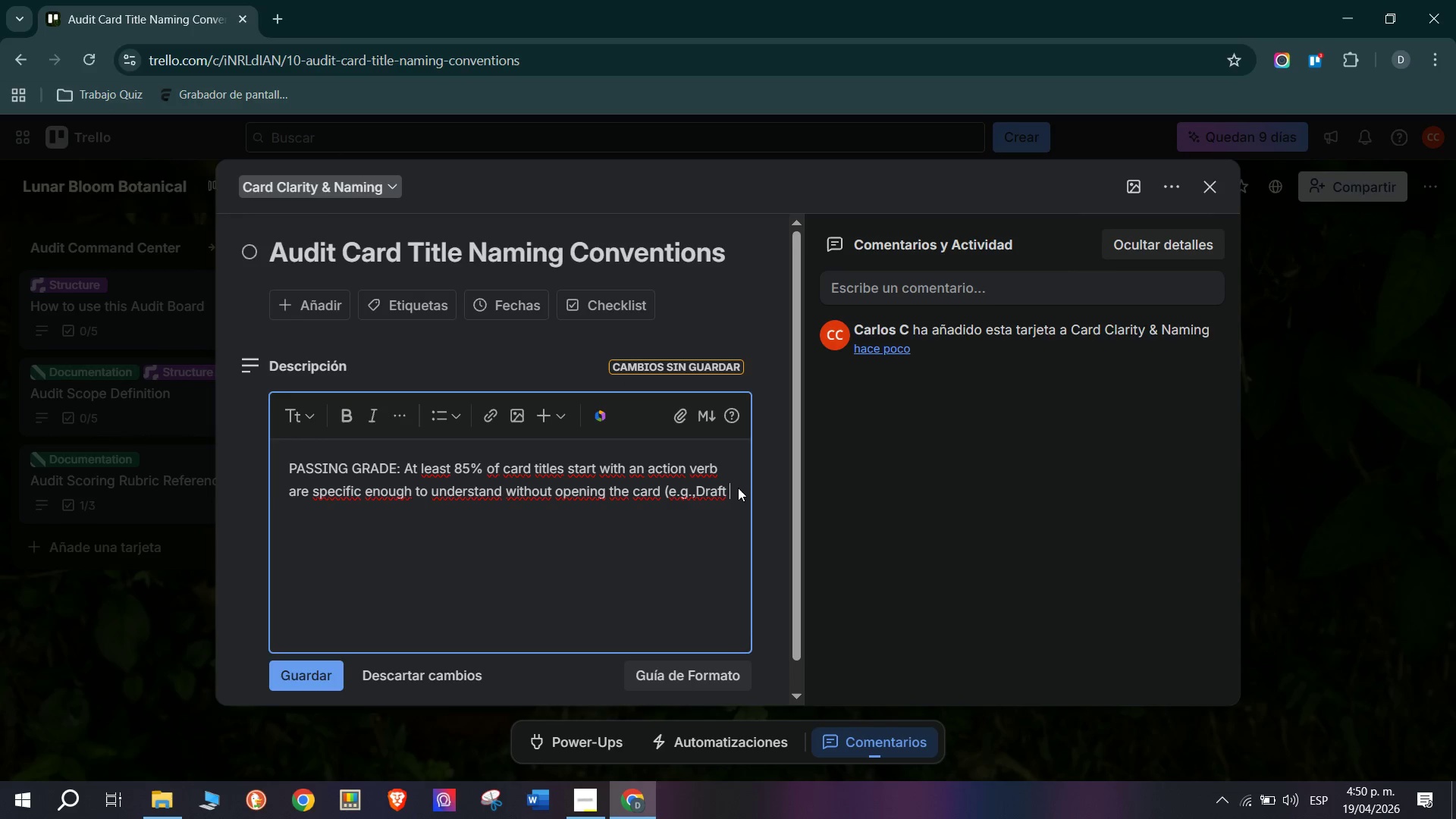 
type(Q3 )
 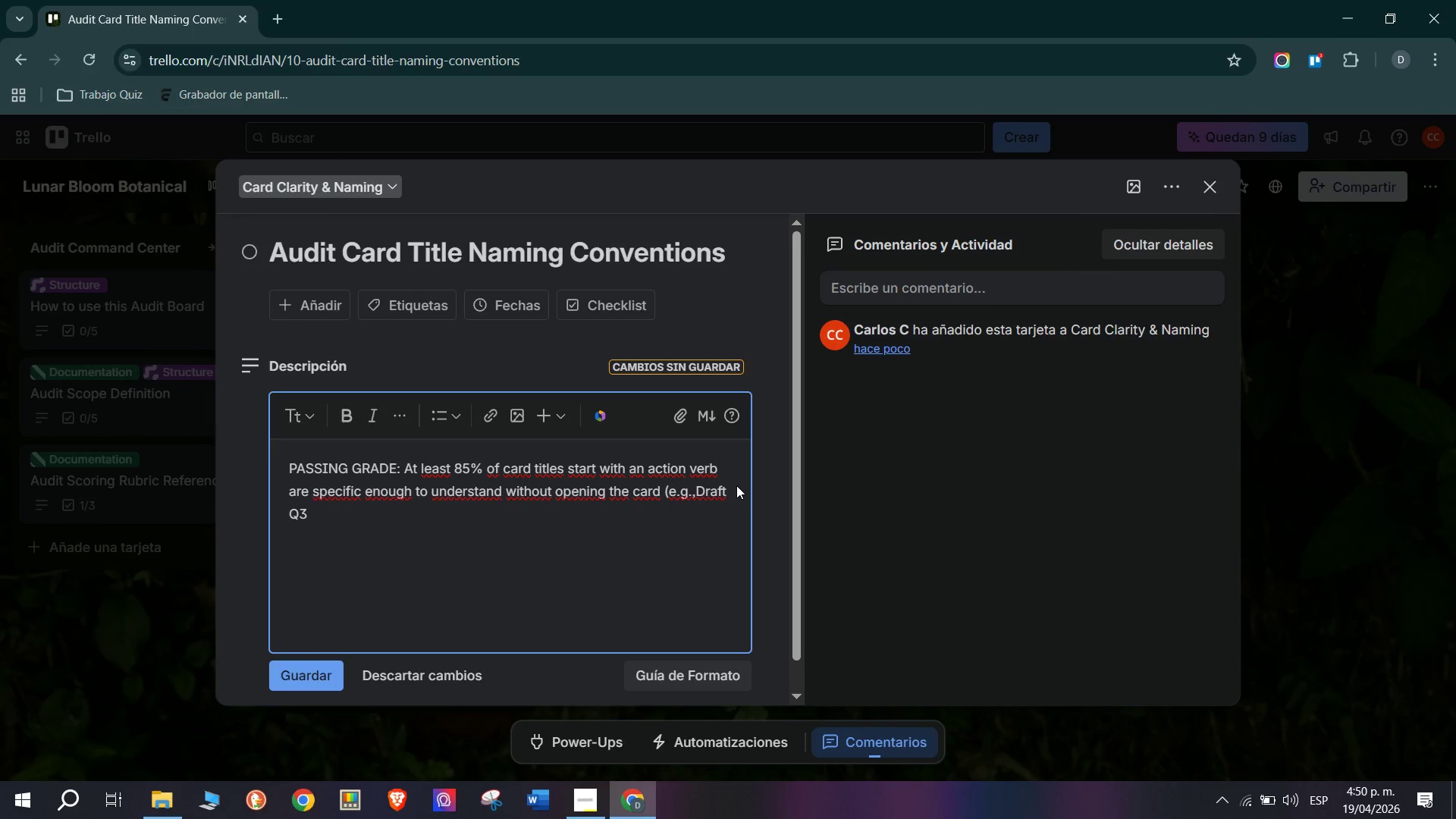 
type(supplier contract @Noe)
key(Backspace)
type(w)
key(Backspace)
type(t )
 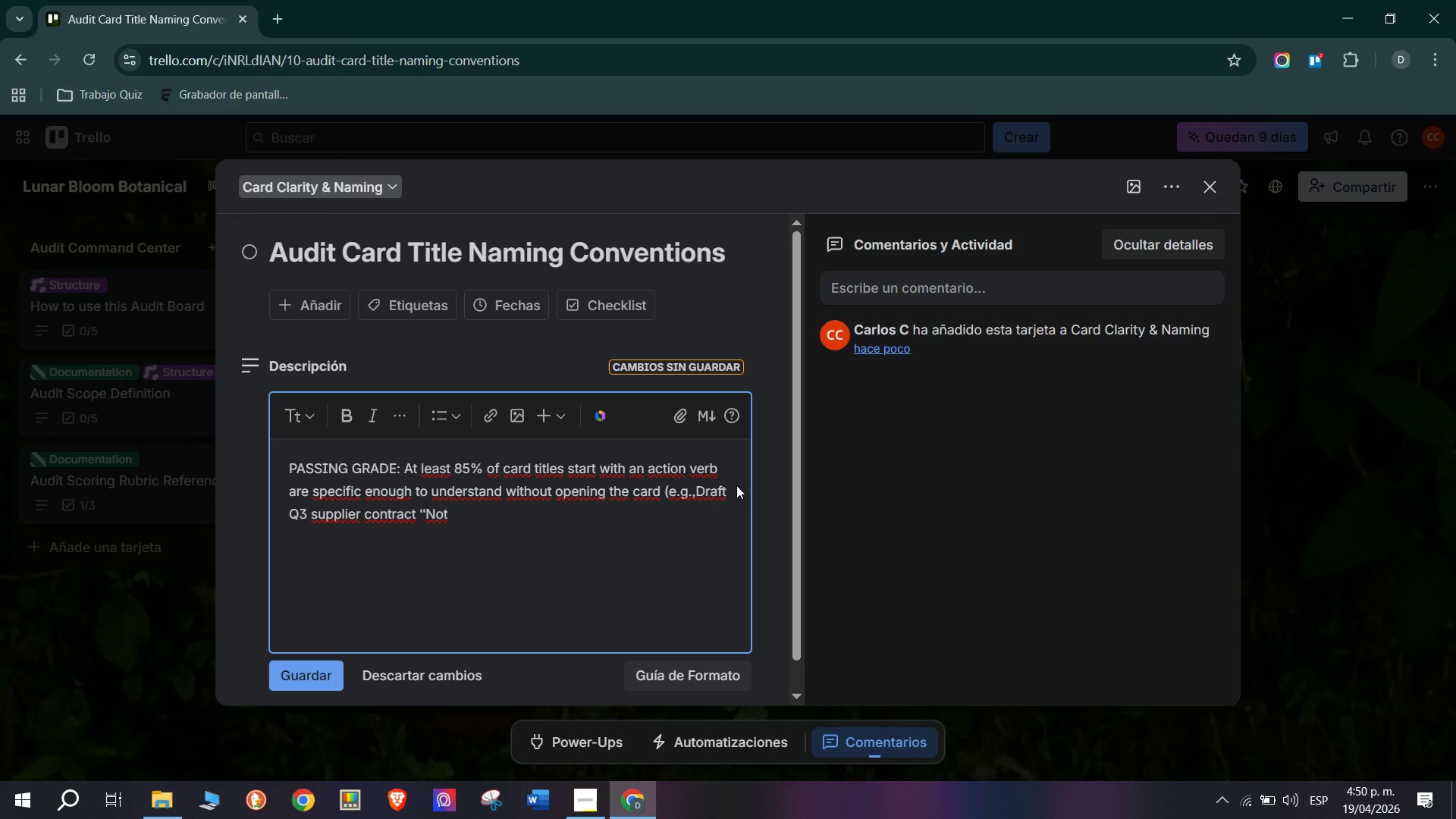 
type(supplier stuff@()
 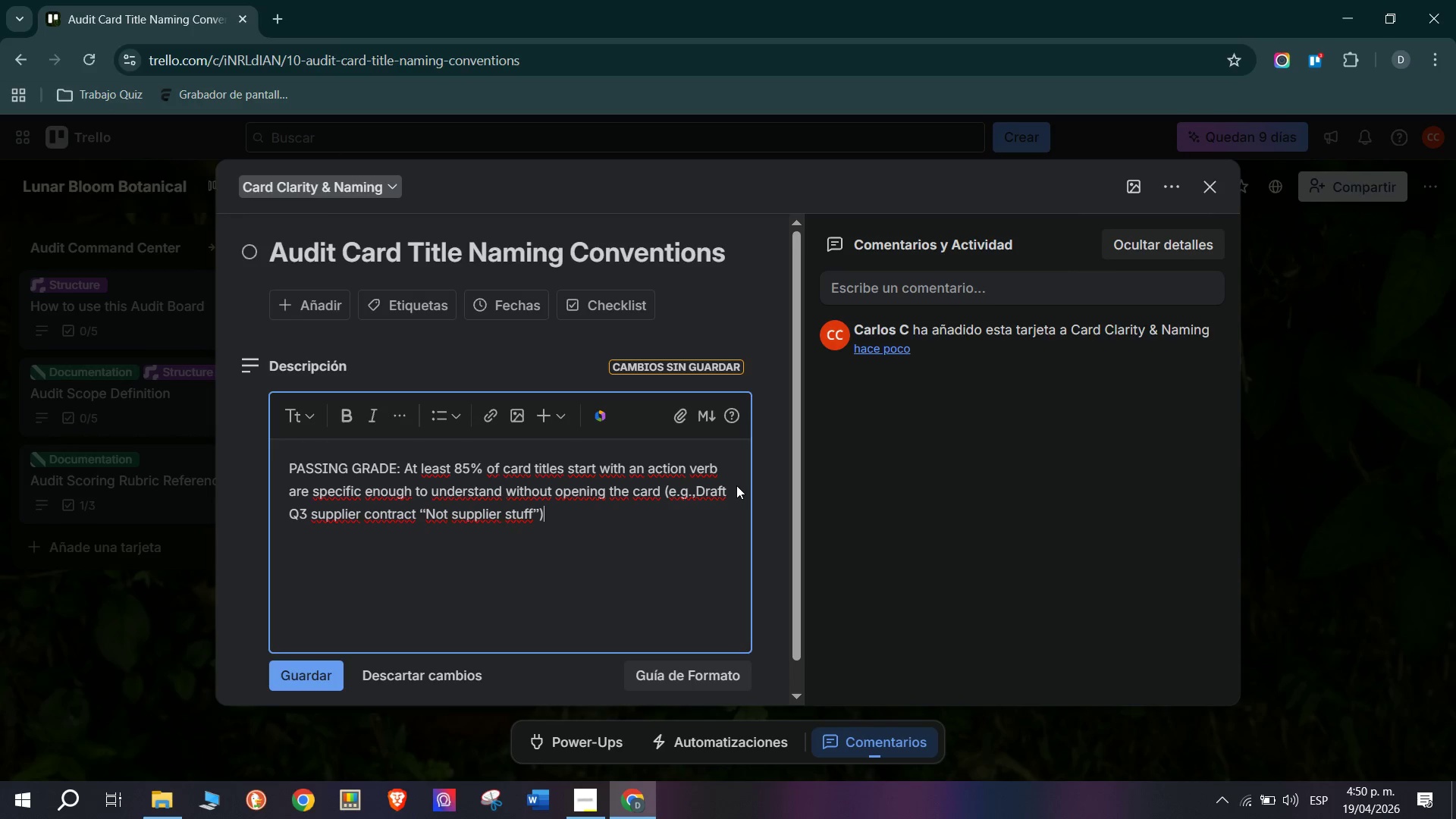 
key(Enter)
 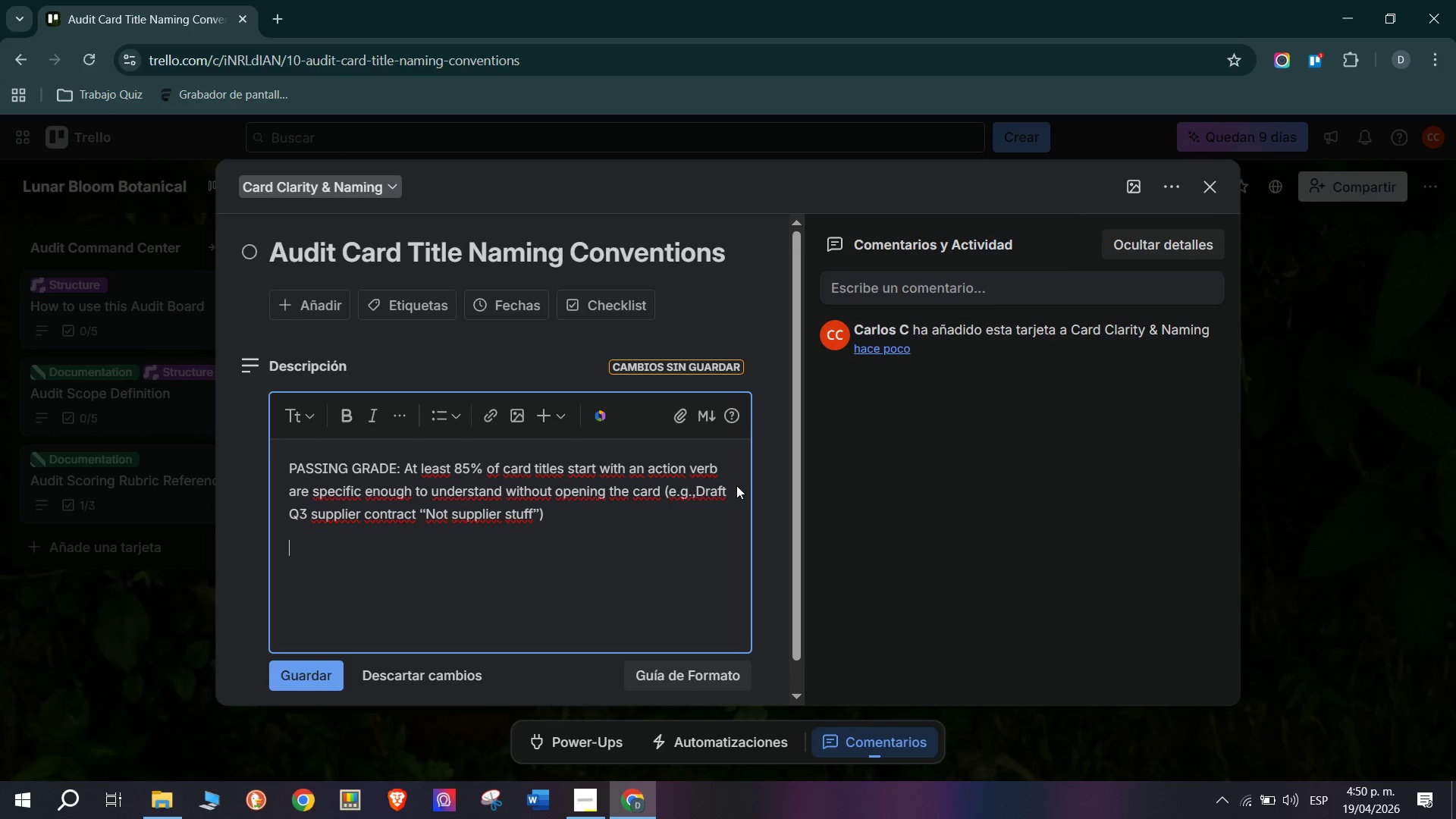 
type(Ttles)
key(Backspace)
key(Backspace)
key(Backspace)
key(Backspace)
type(itles should )
 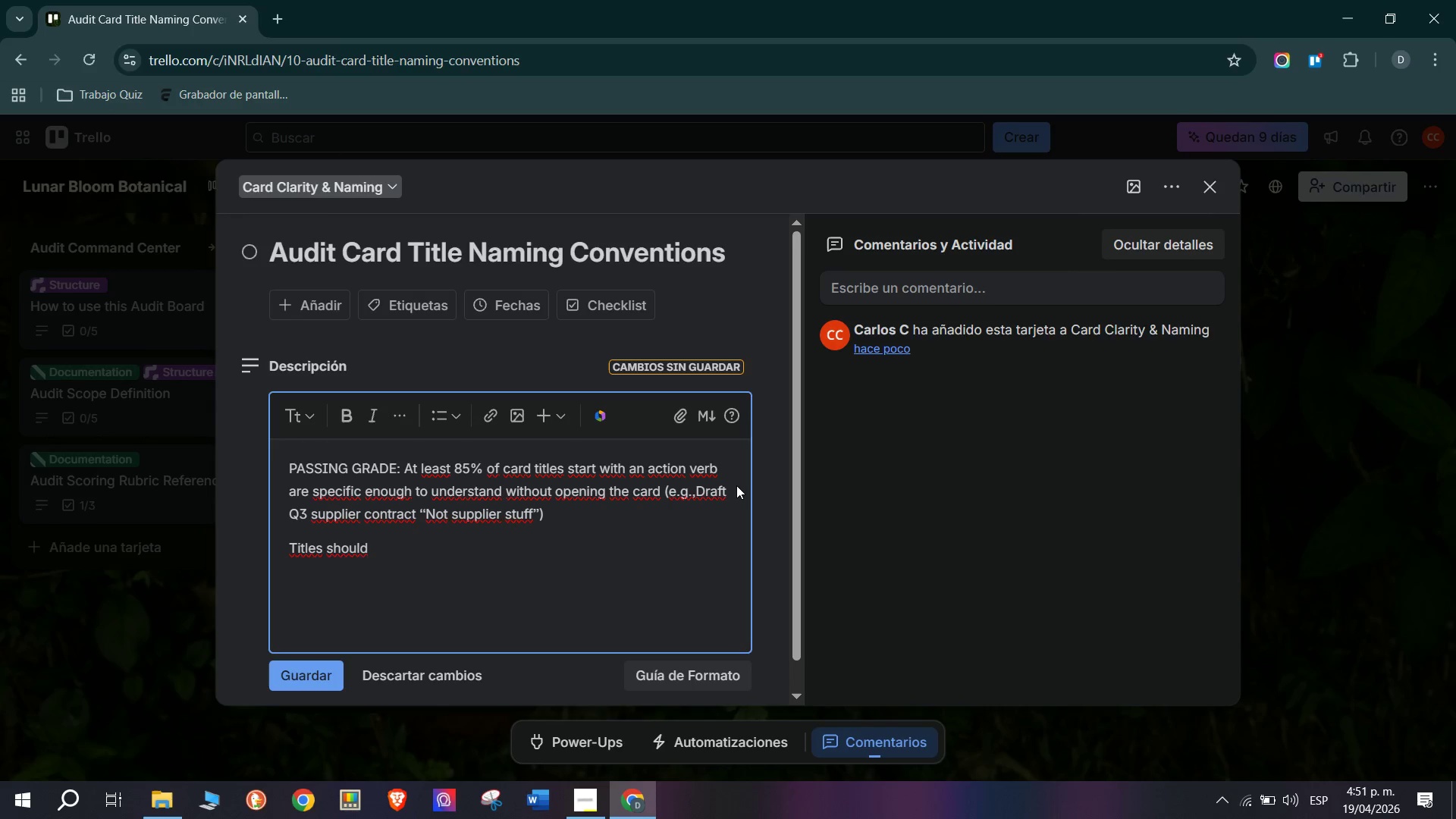 
type(be )
 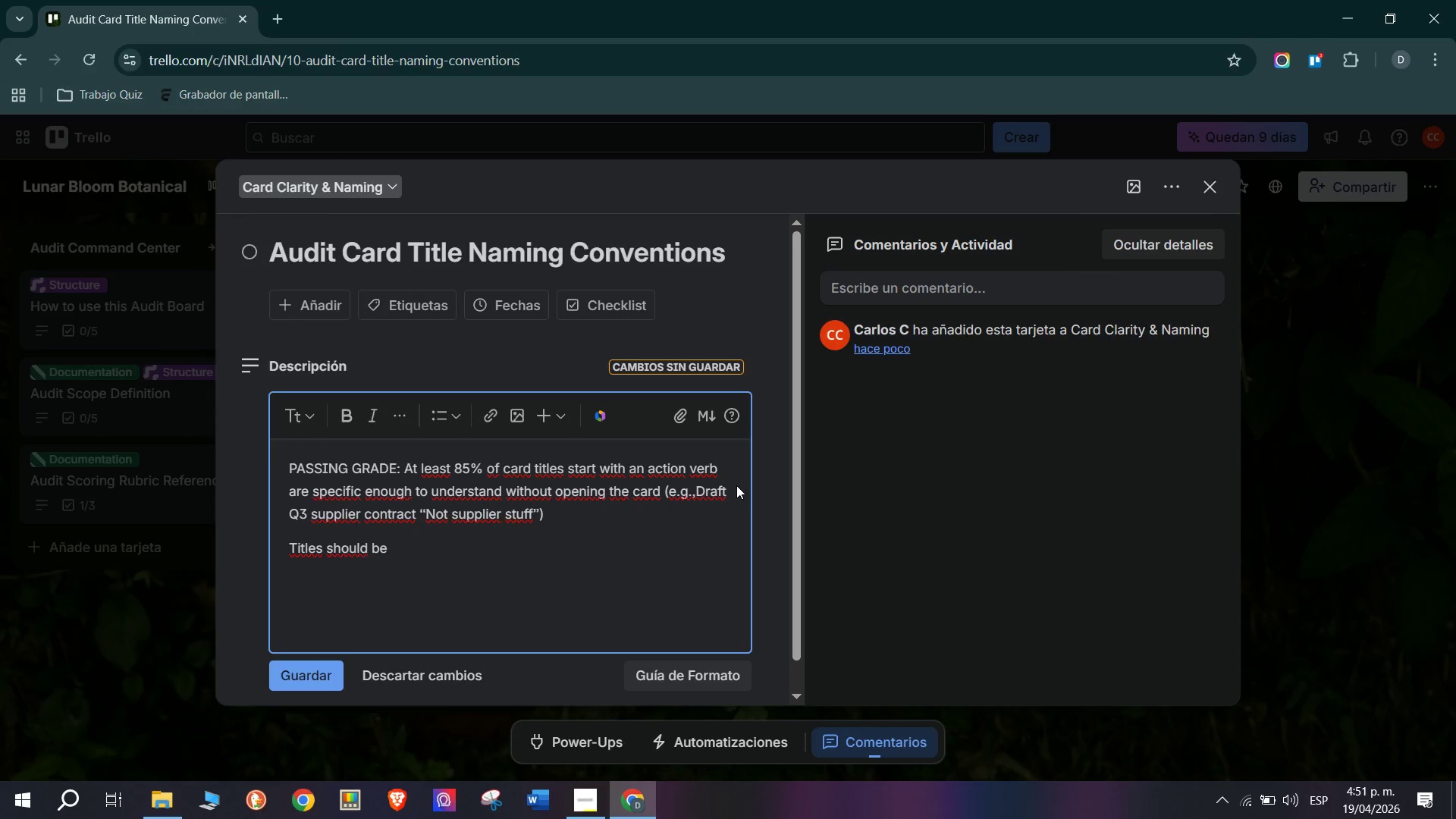 
wait(33.19)
 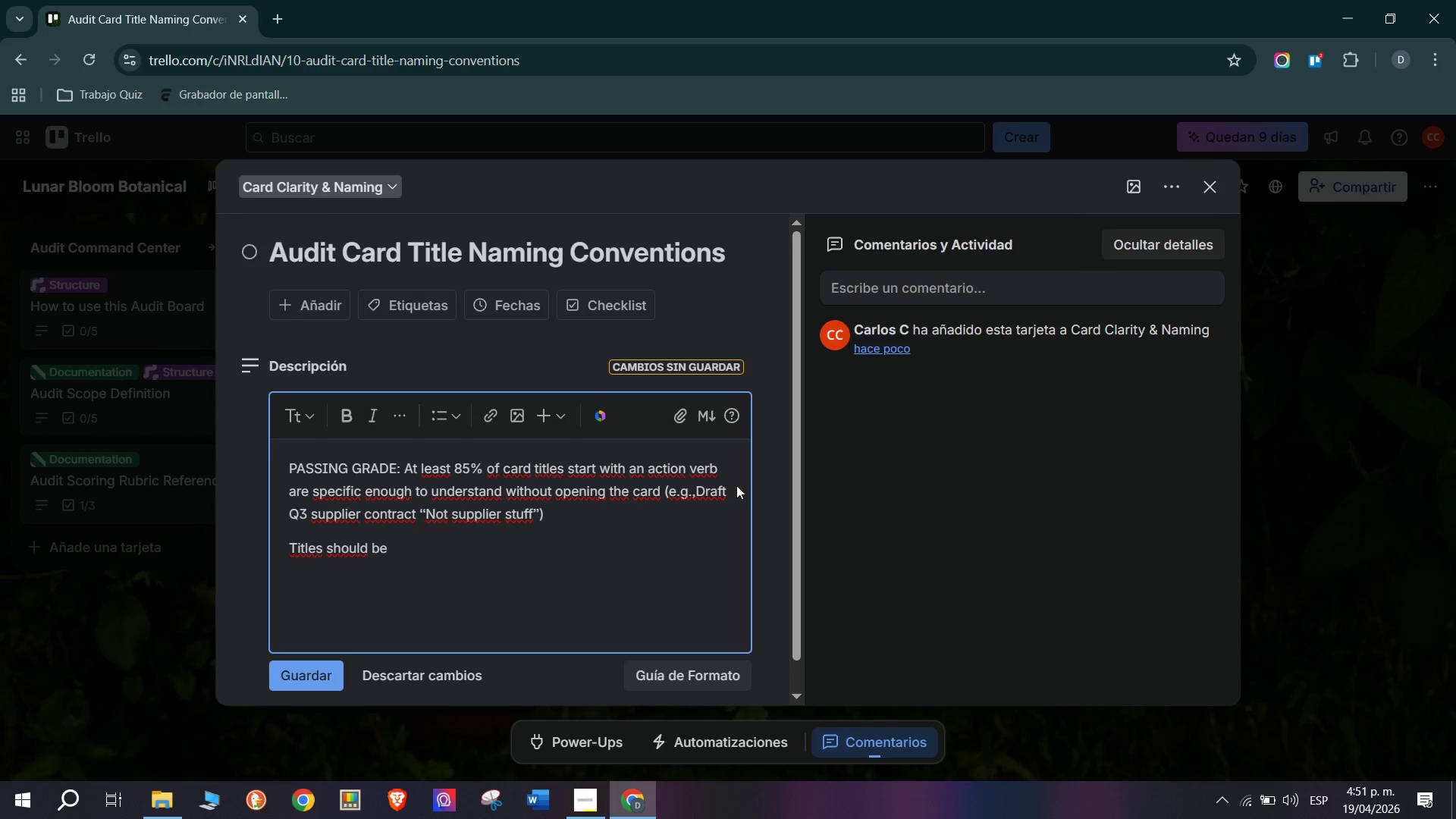 
type(scannable>)
 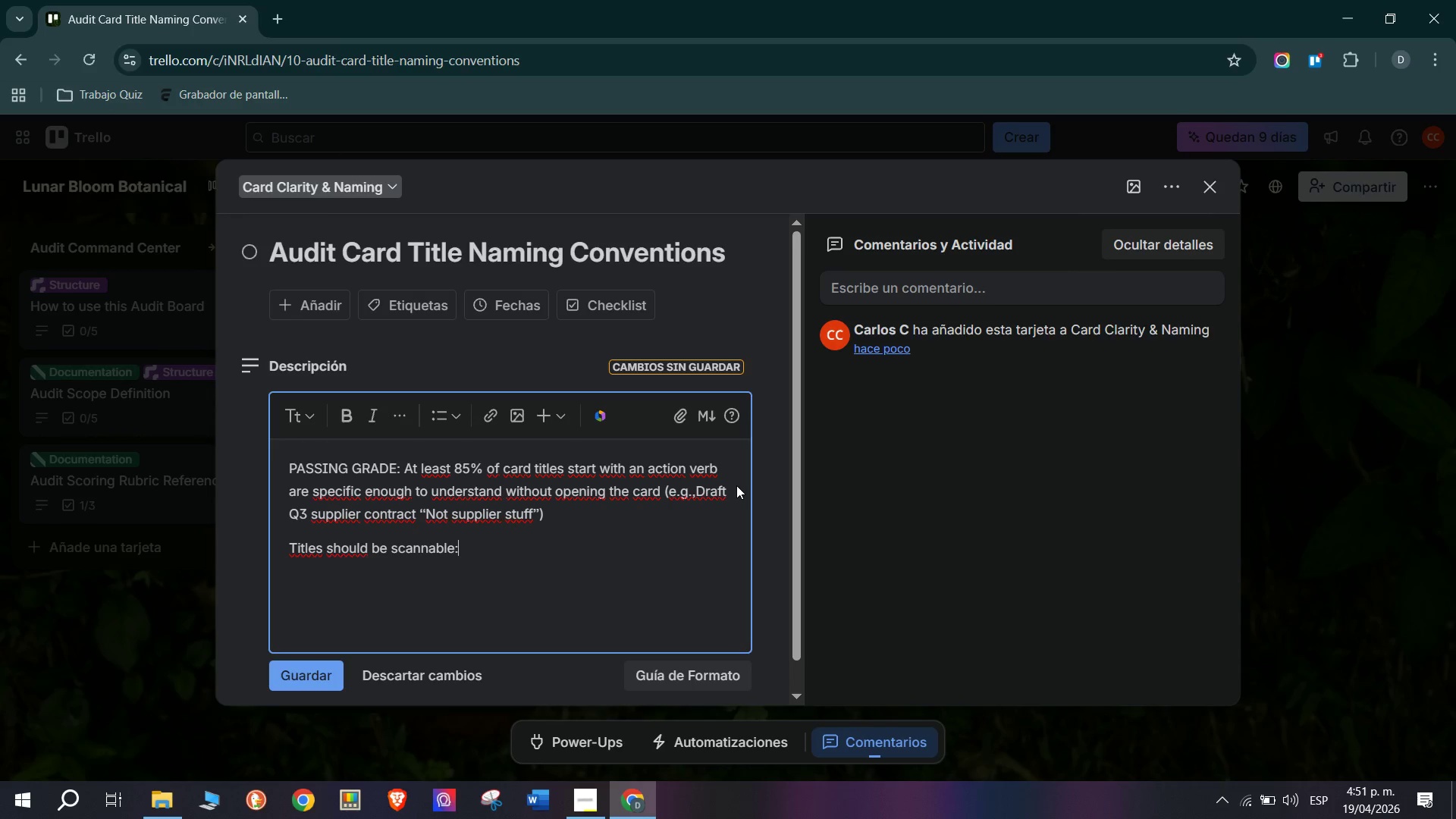 
type( a PM should be able to understans)
key(Backspace)
type(d the entire board Workload just by reading card titles.)
 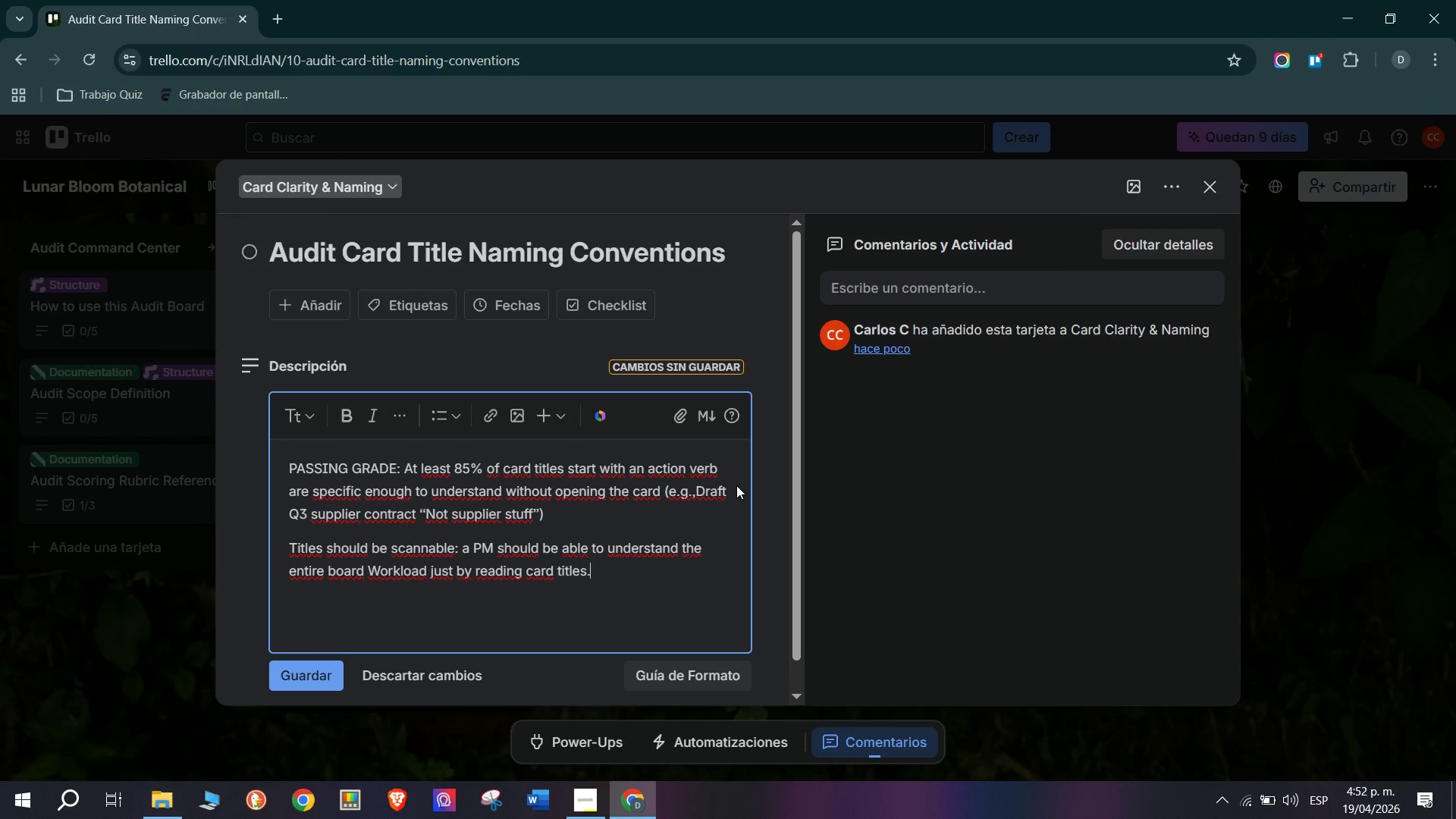 
scroll: coordinate [506, 567], scroll_direction: down, amount: 2.0
 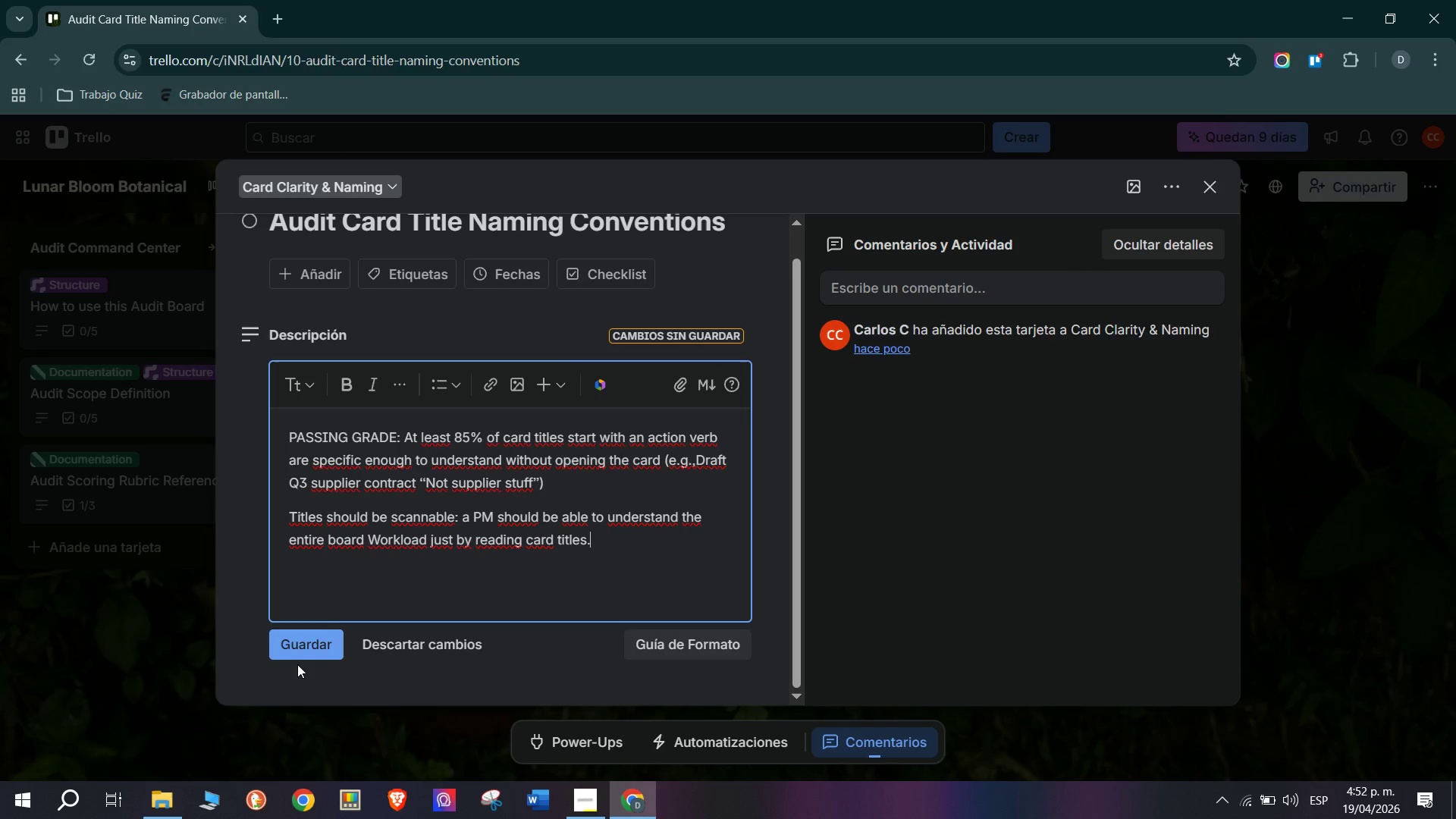 
left_click([305, 646])
 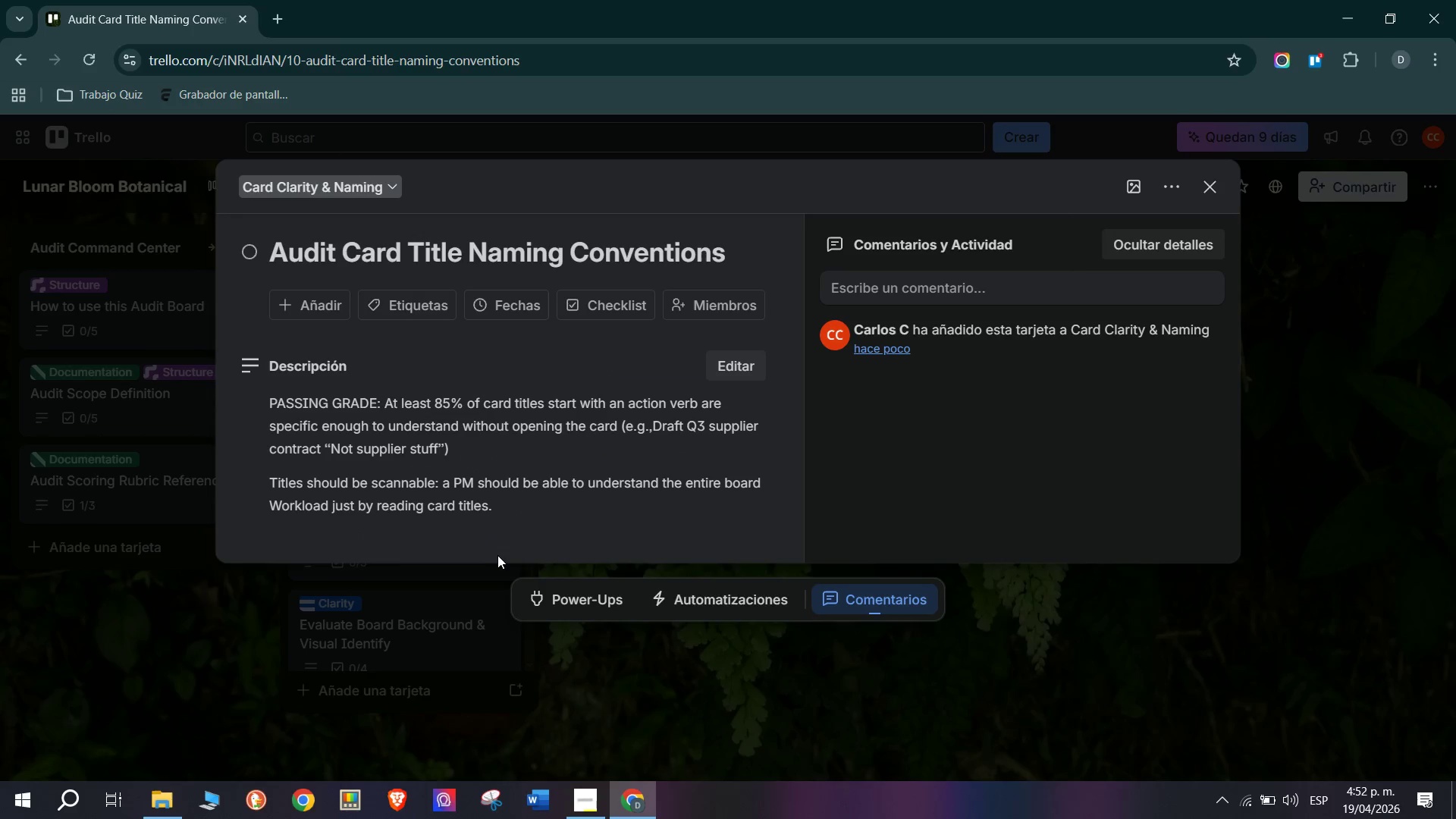 
scroll: coordinate [500, 541], scroll_direction: down, amount: 2.0
 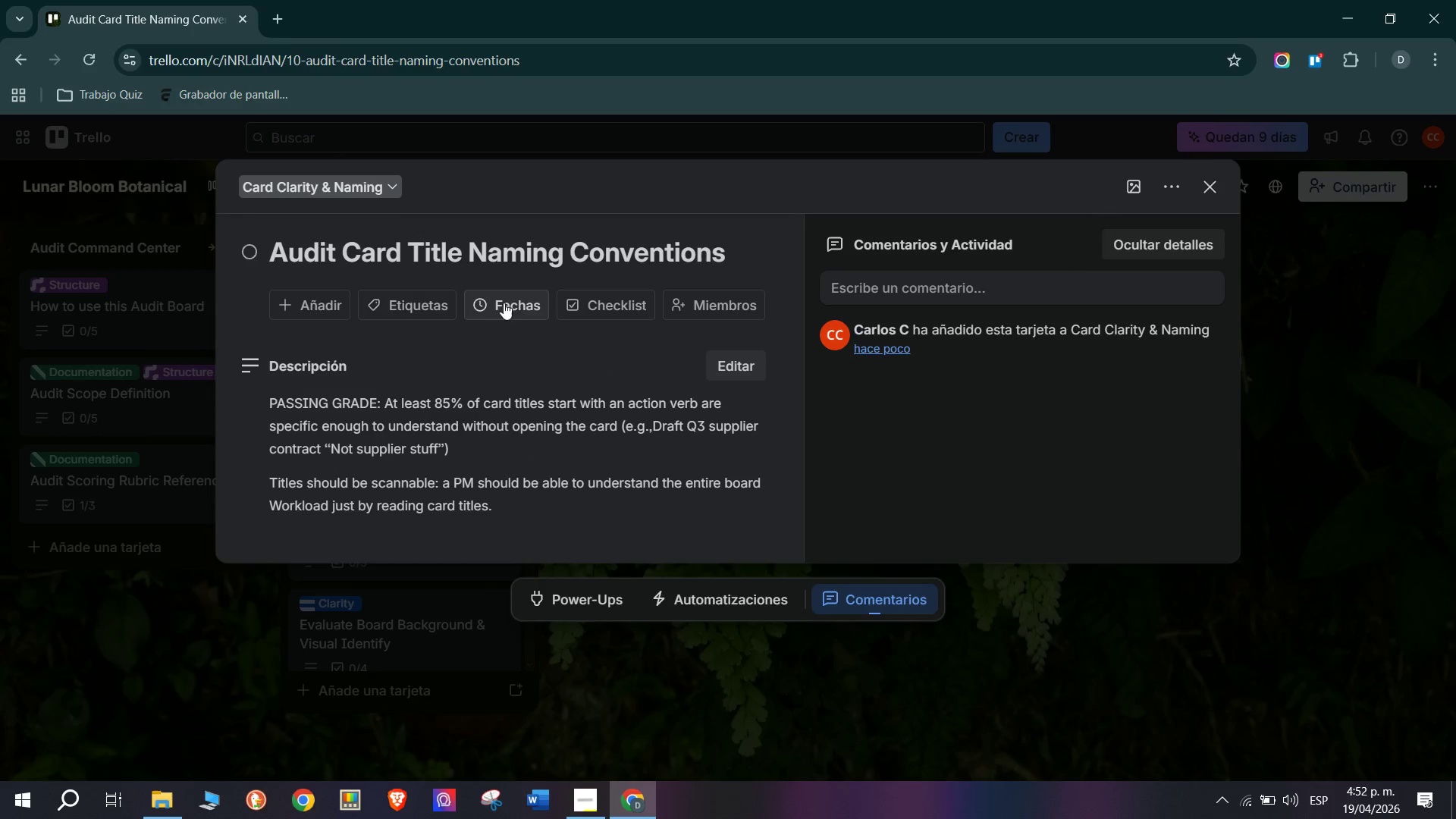 
left_click([639, 303])
 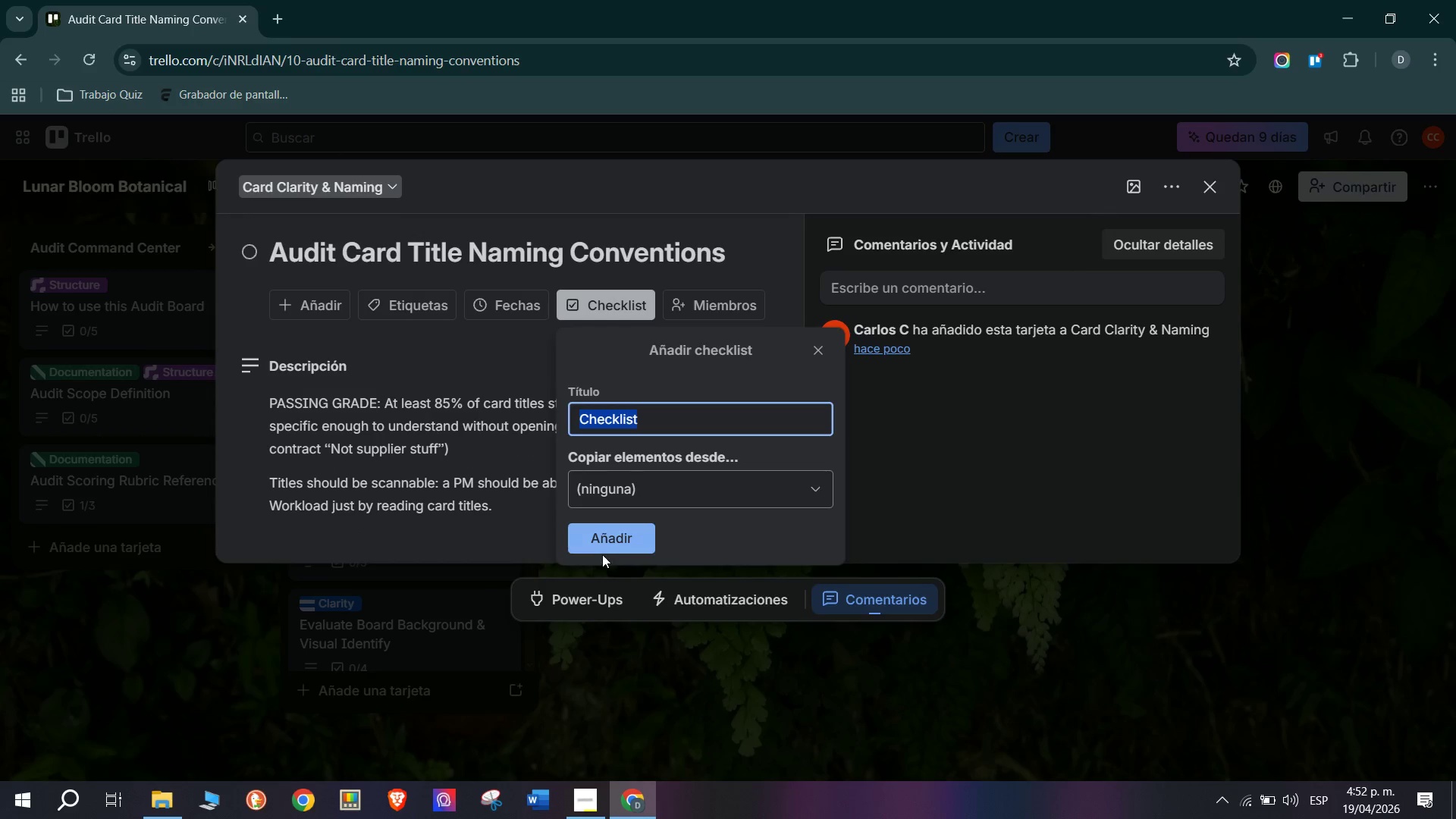 
left_click([610, 539])
 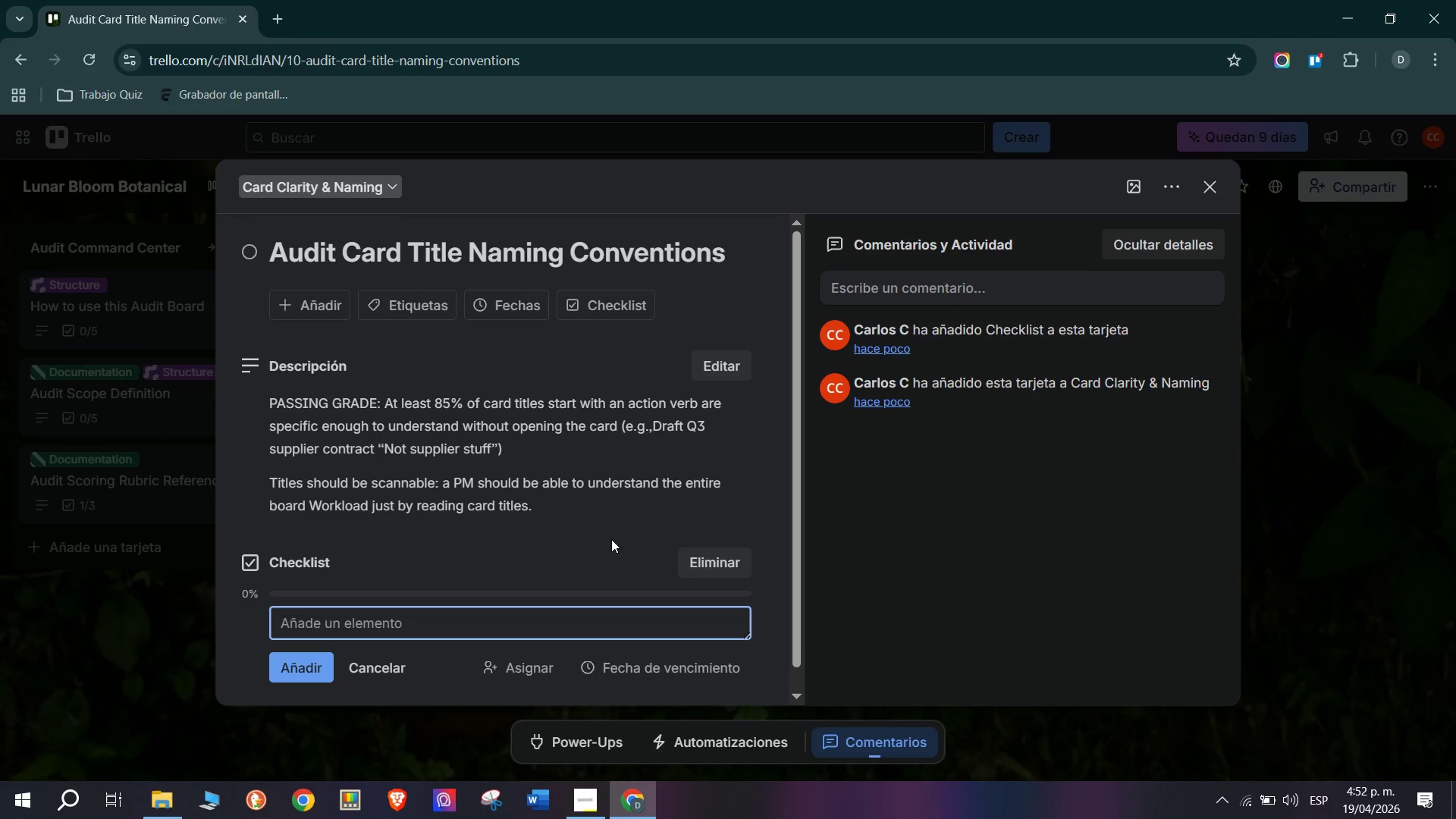 
type(Review all card titles on target board)
 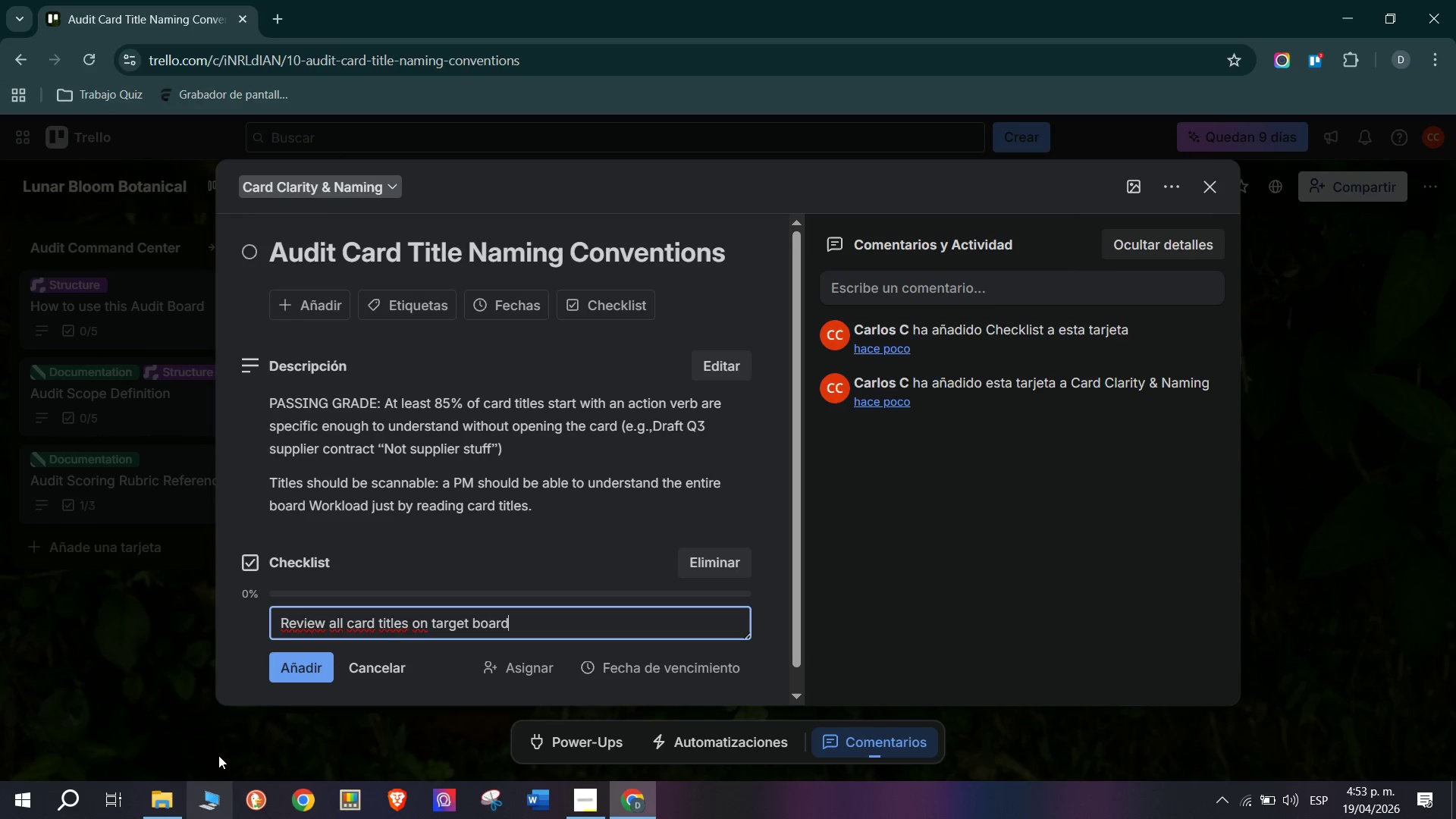 
left_click([297, 666])
 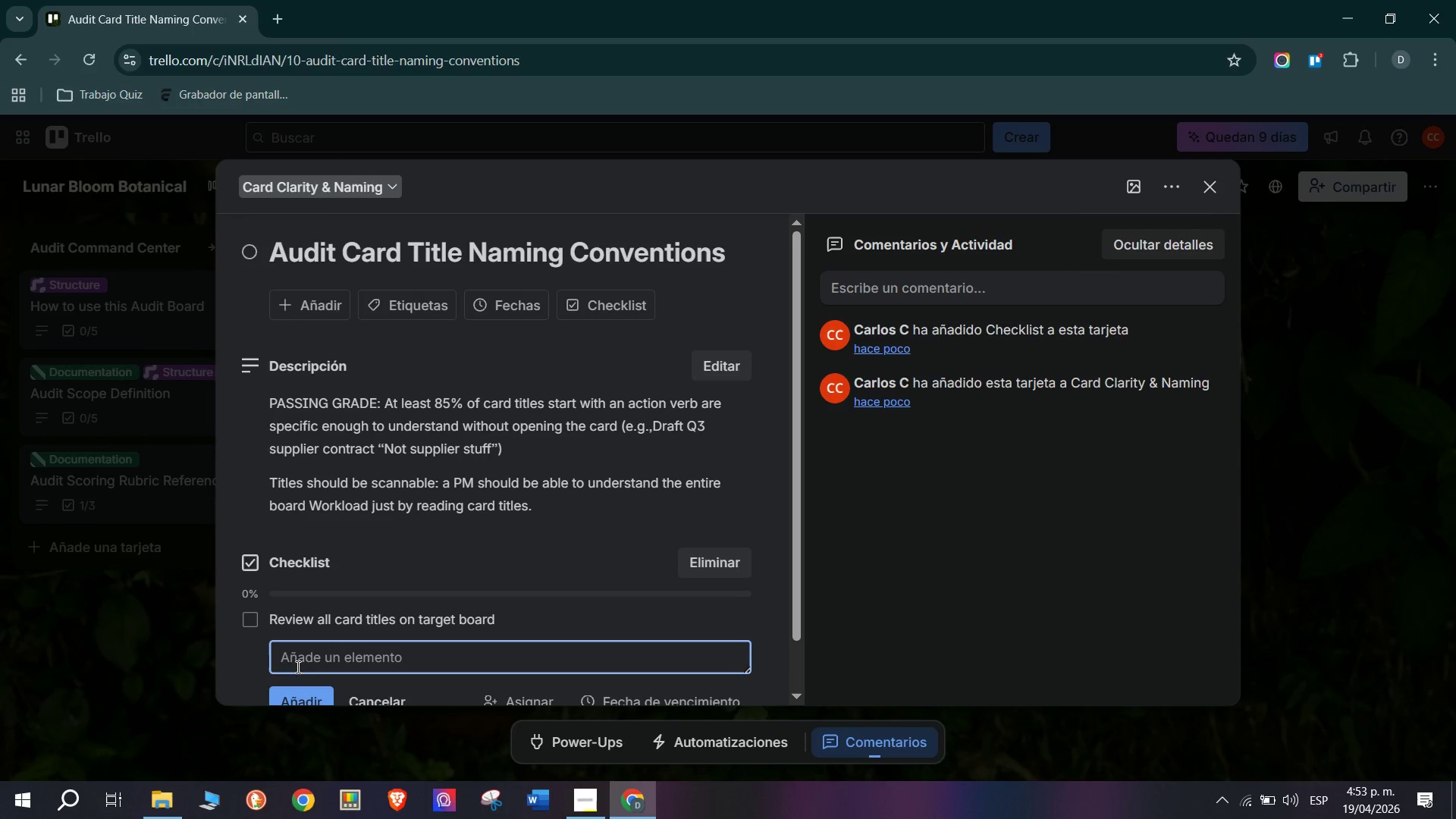 
type(Flag titles that di)
key(Backspace)
type(on;t start with an action verb)
 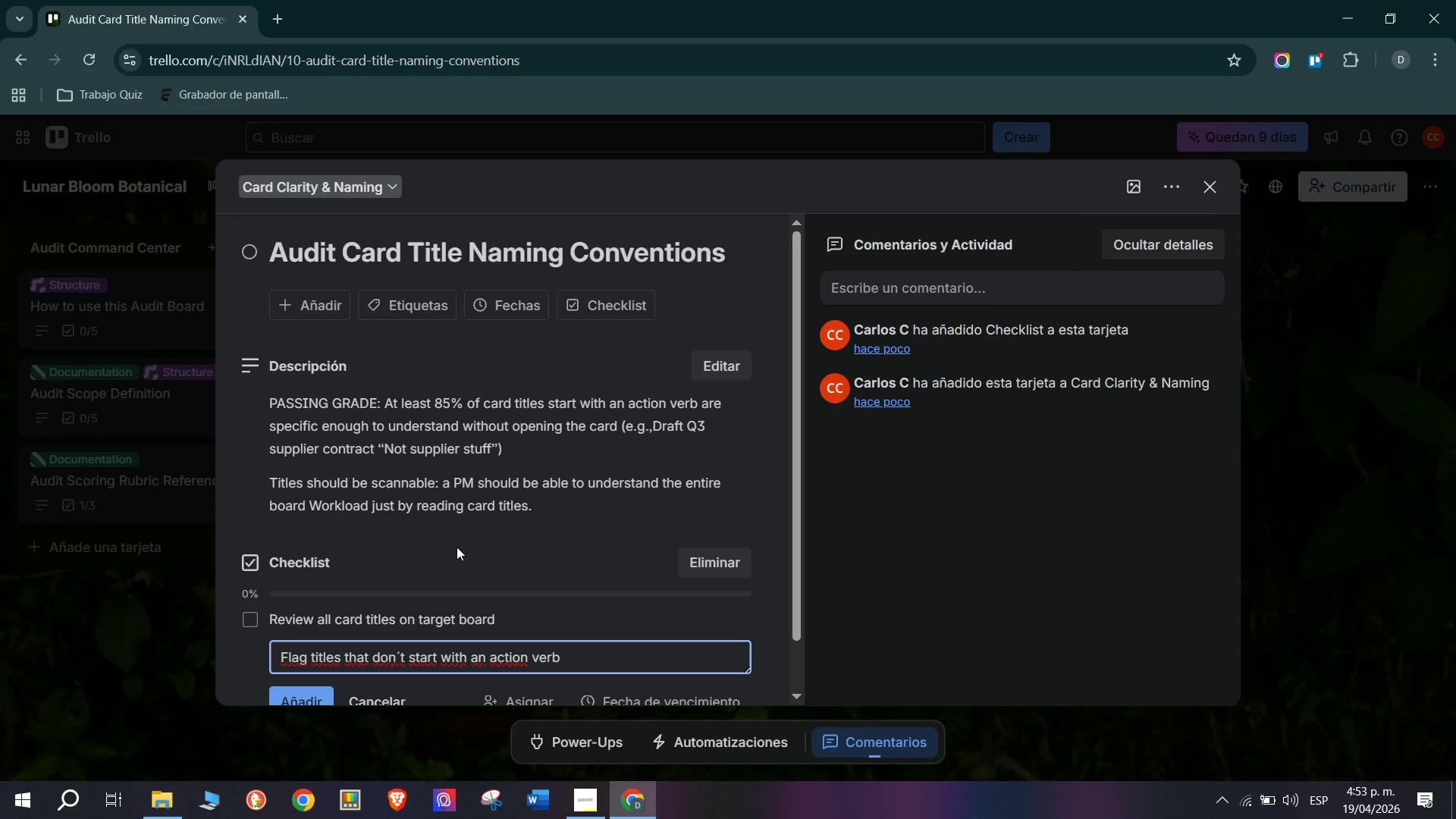 
key(Enter)
 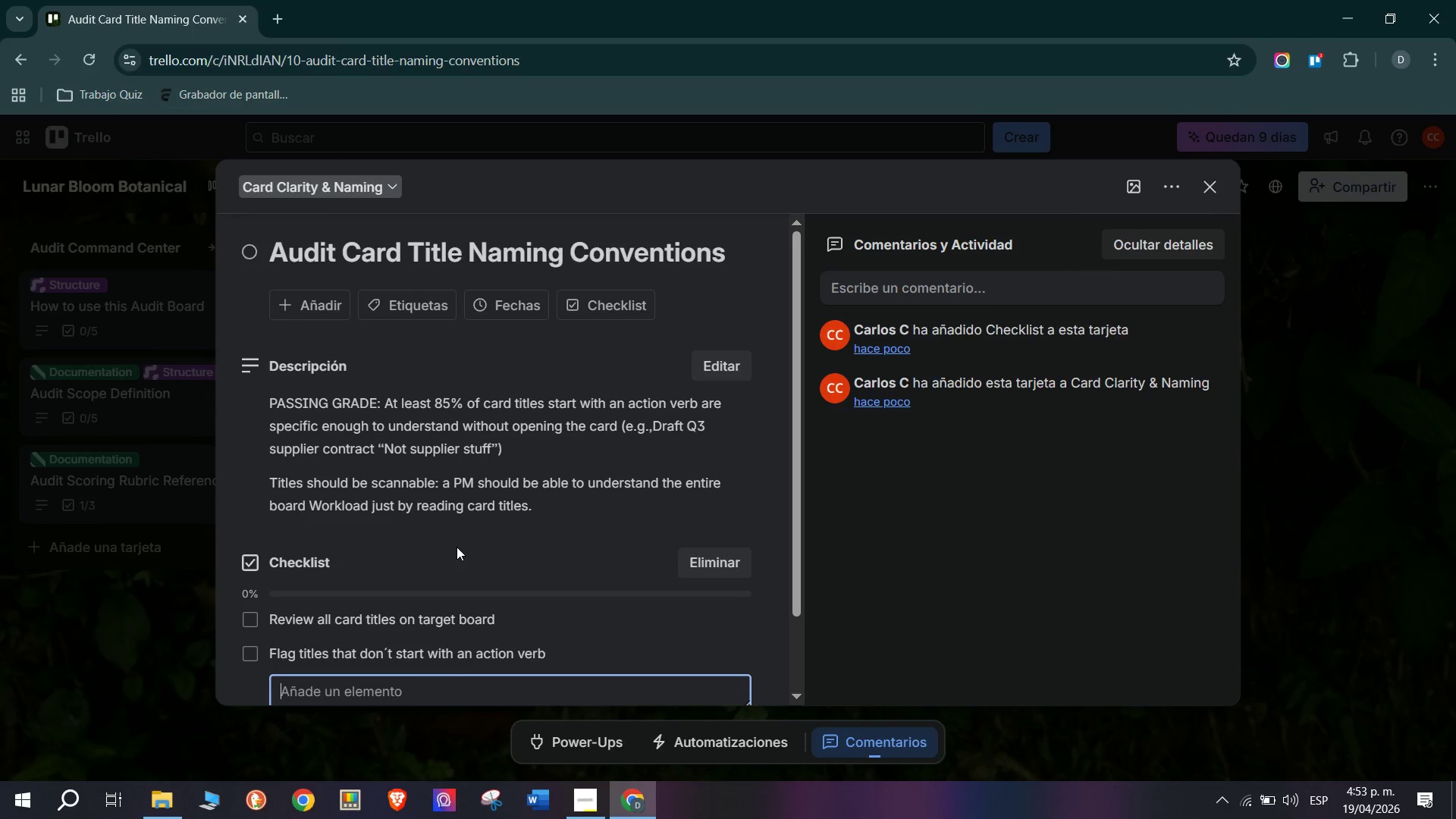 
wait(6.0)
 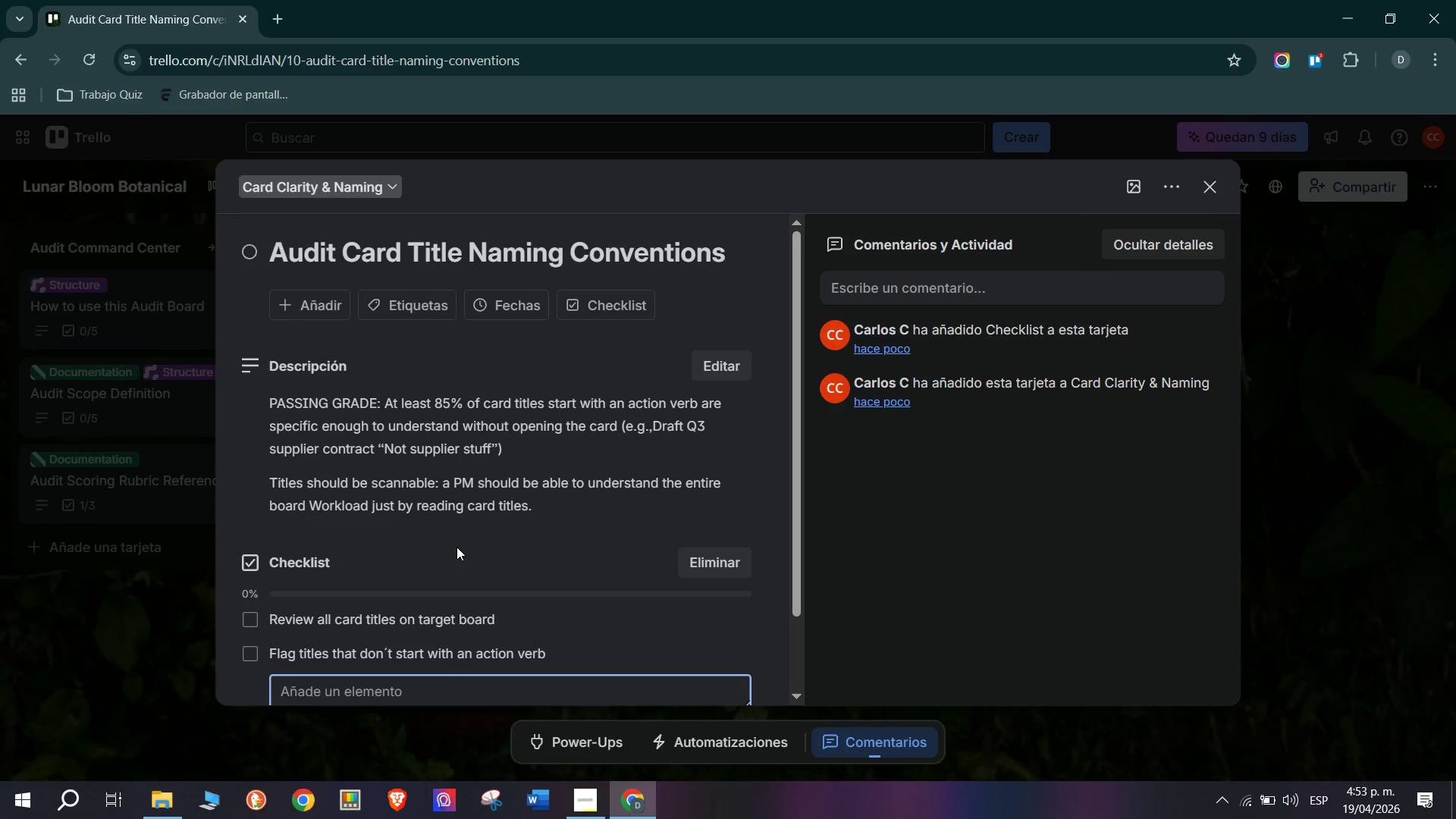 
type(Flag duplicate or near- )
 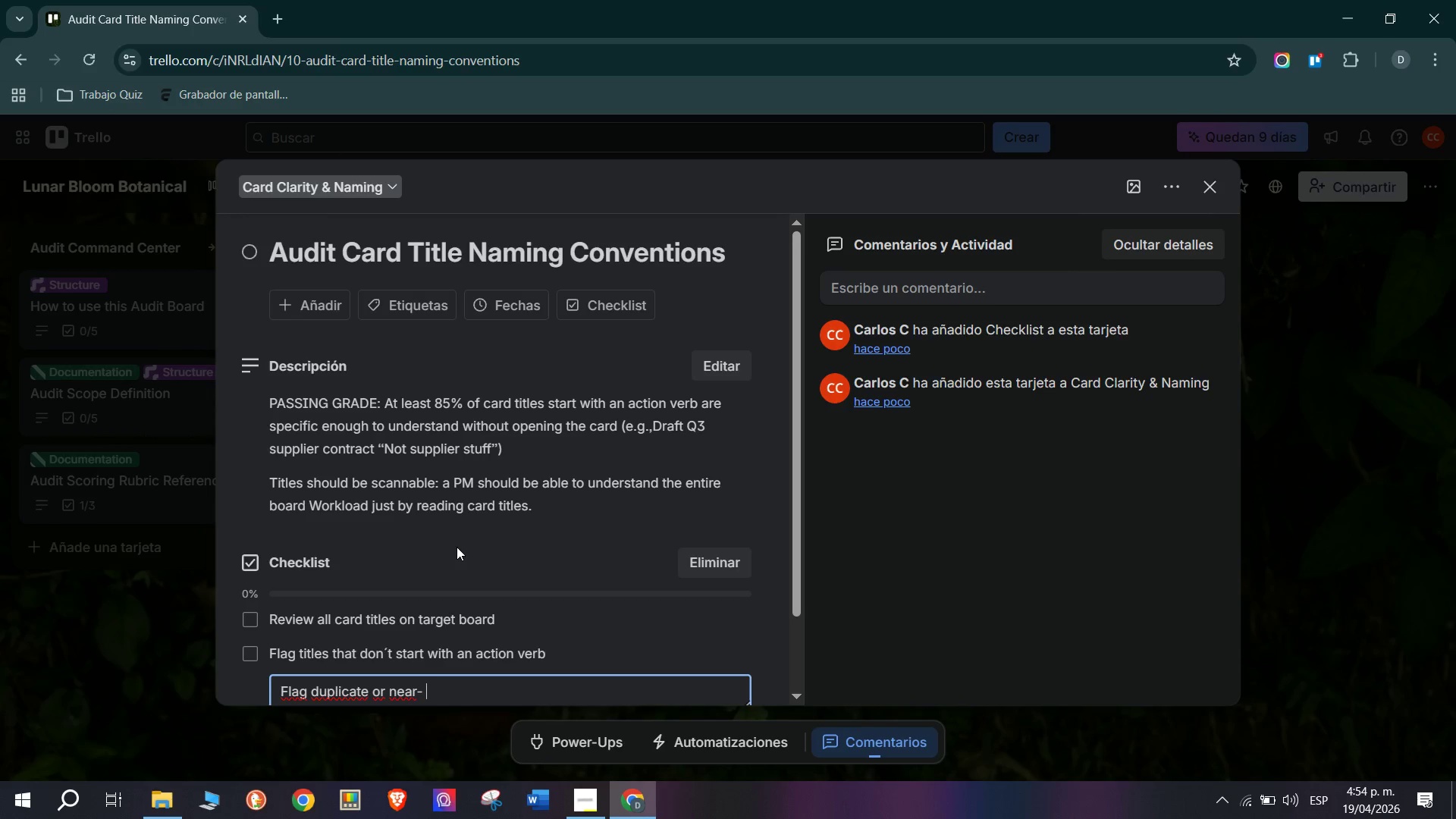 
type(duplicate card titles)
 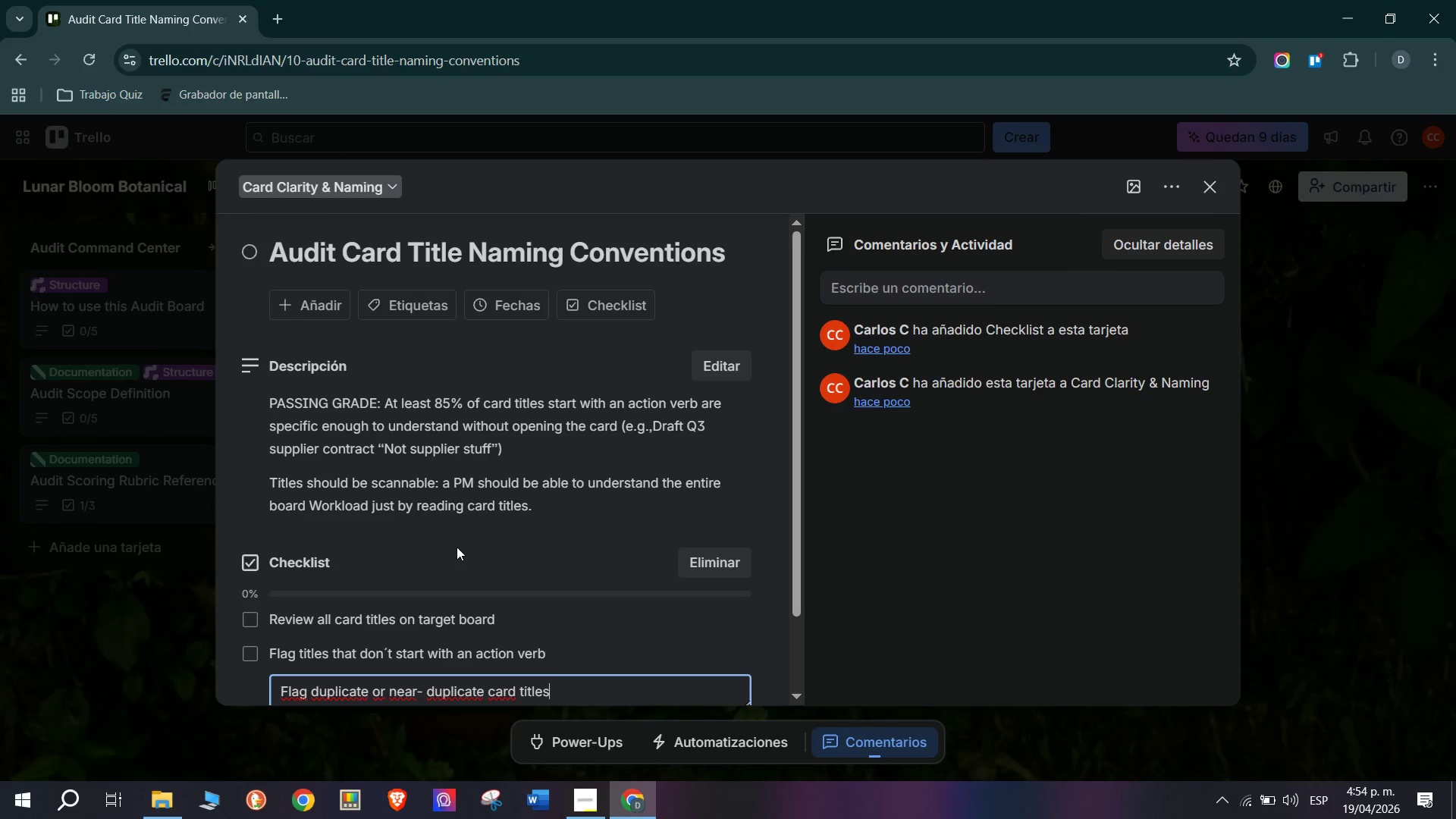 
key(Enter)
 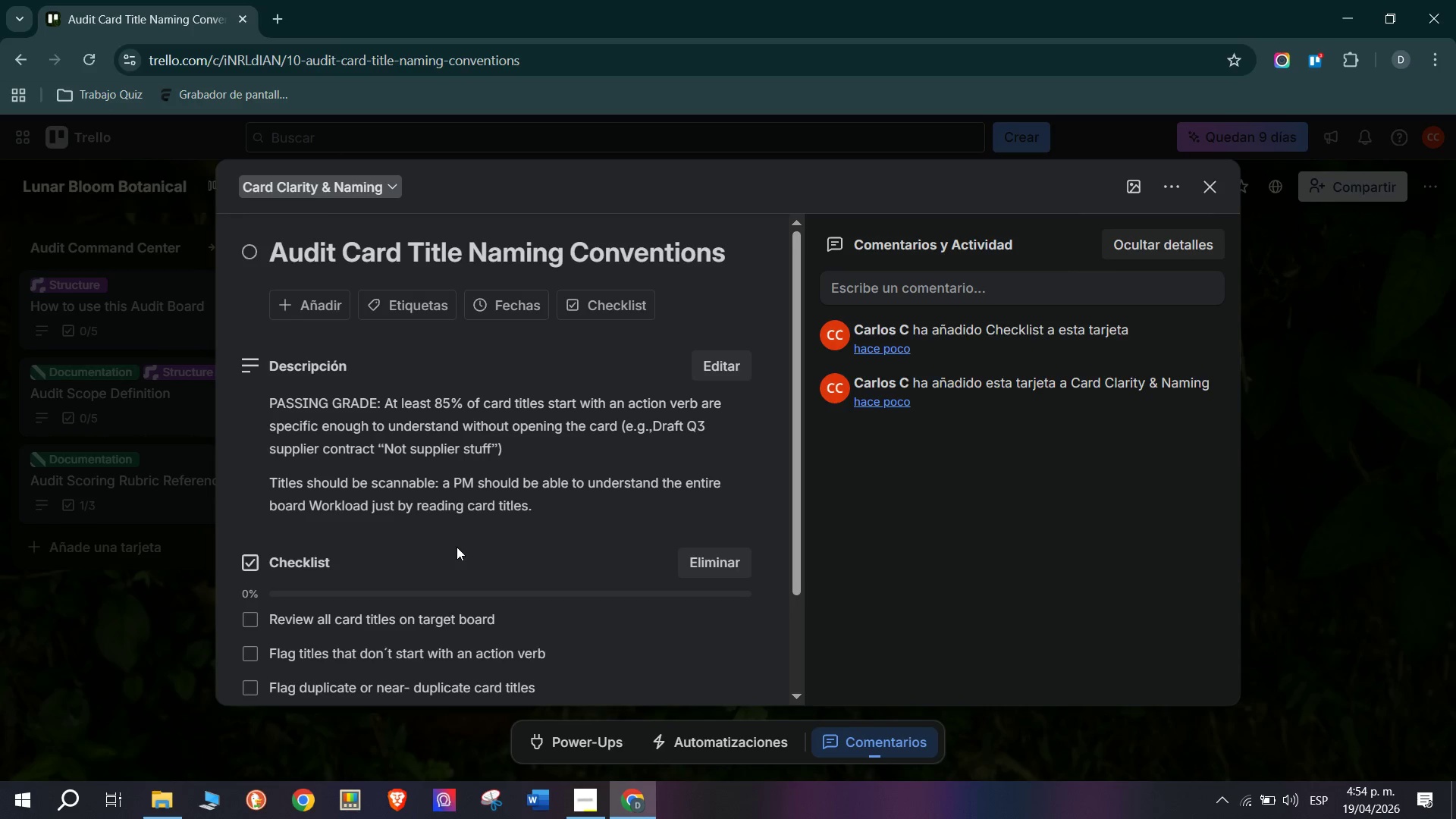 
type(Calculate percentage of non-compliant titles)
 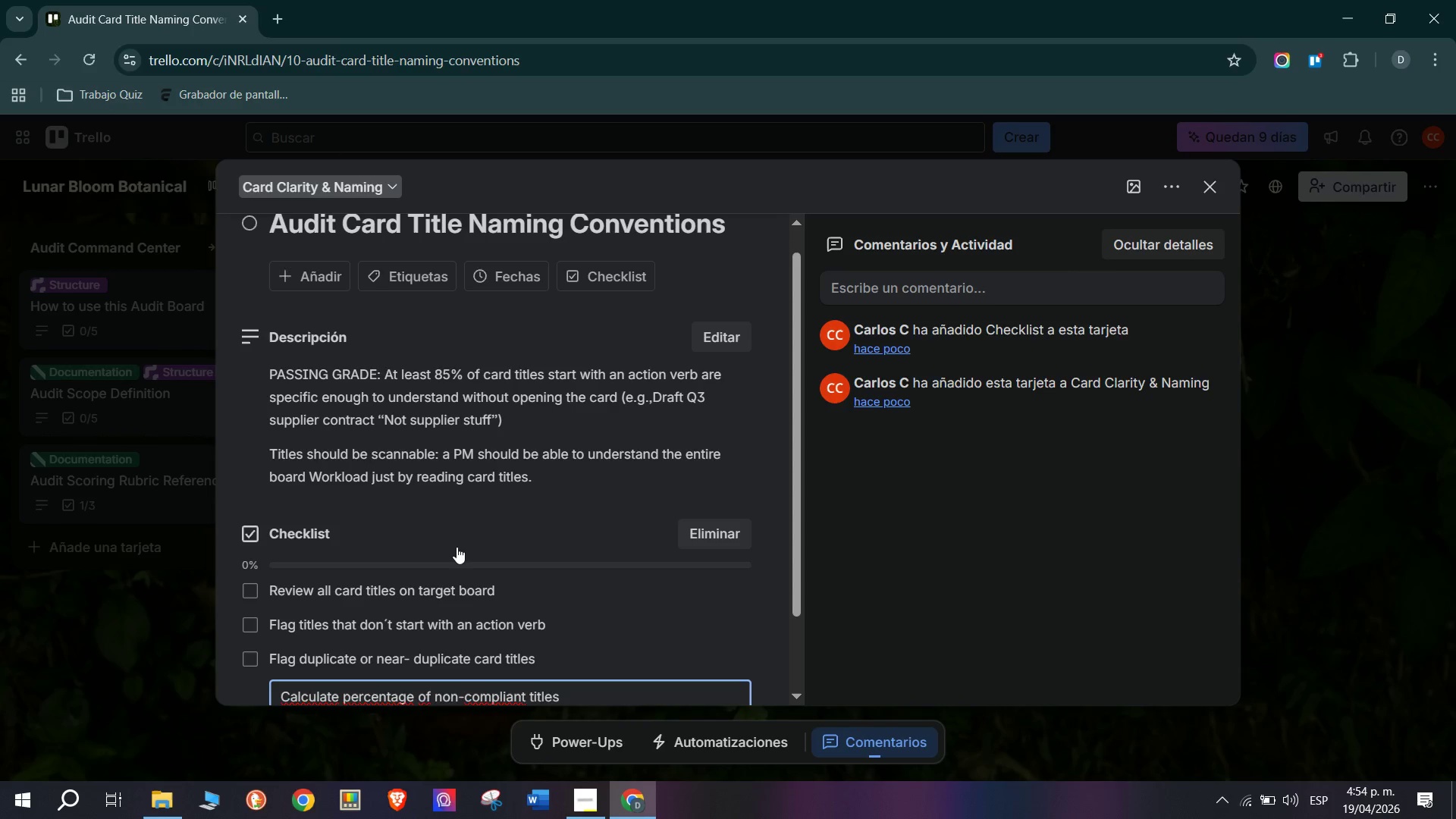 
key(Enter)
 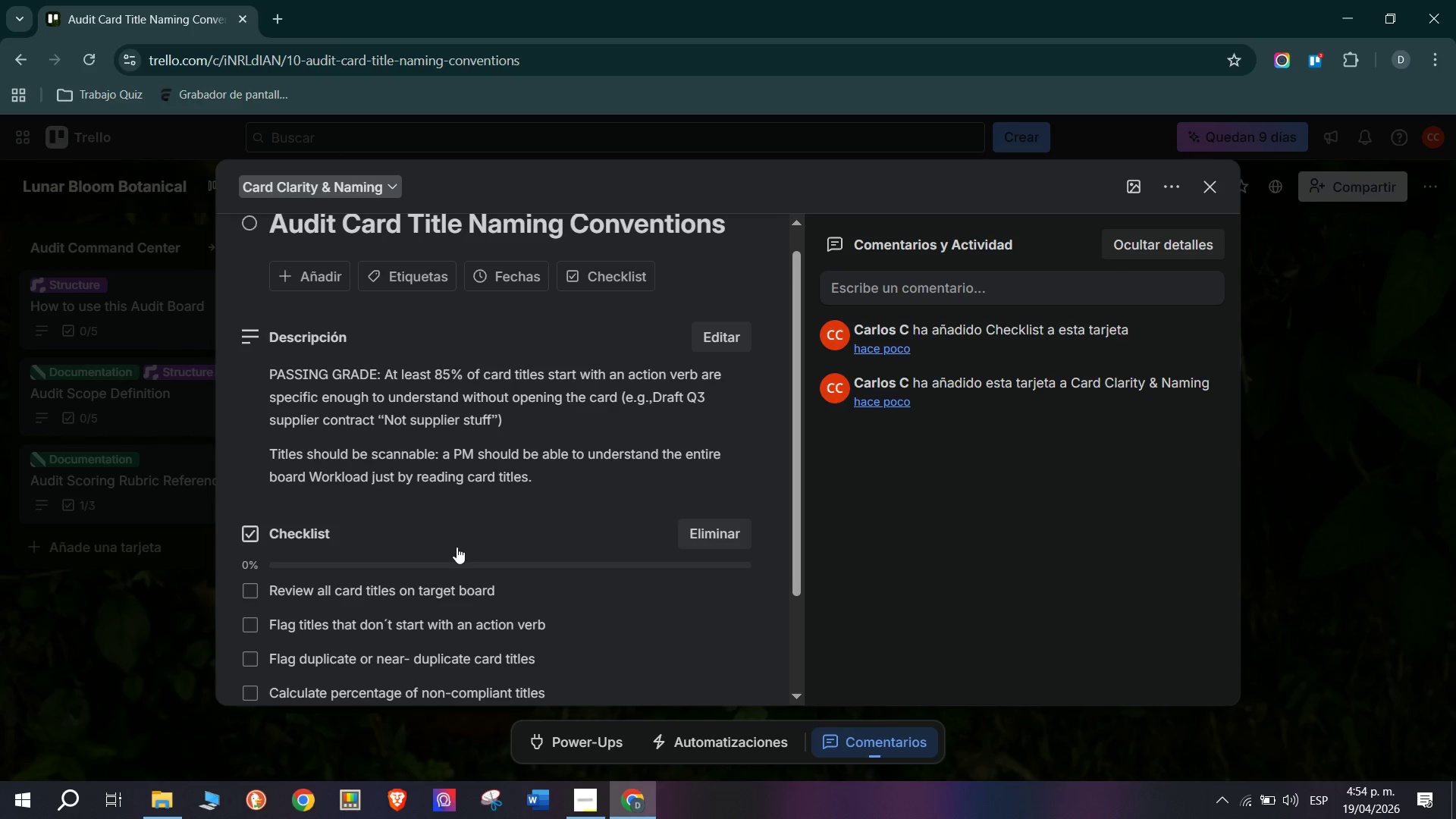 
type(Provide 3 rewrite examples for worst offenders)
 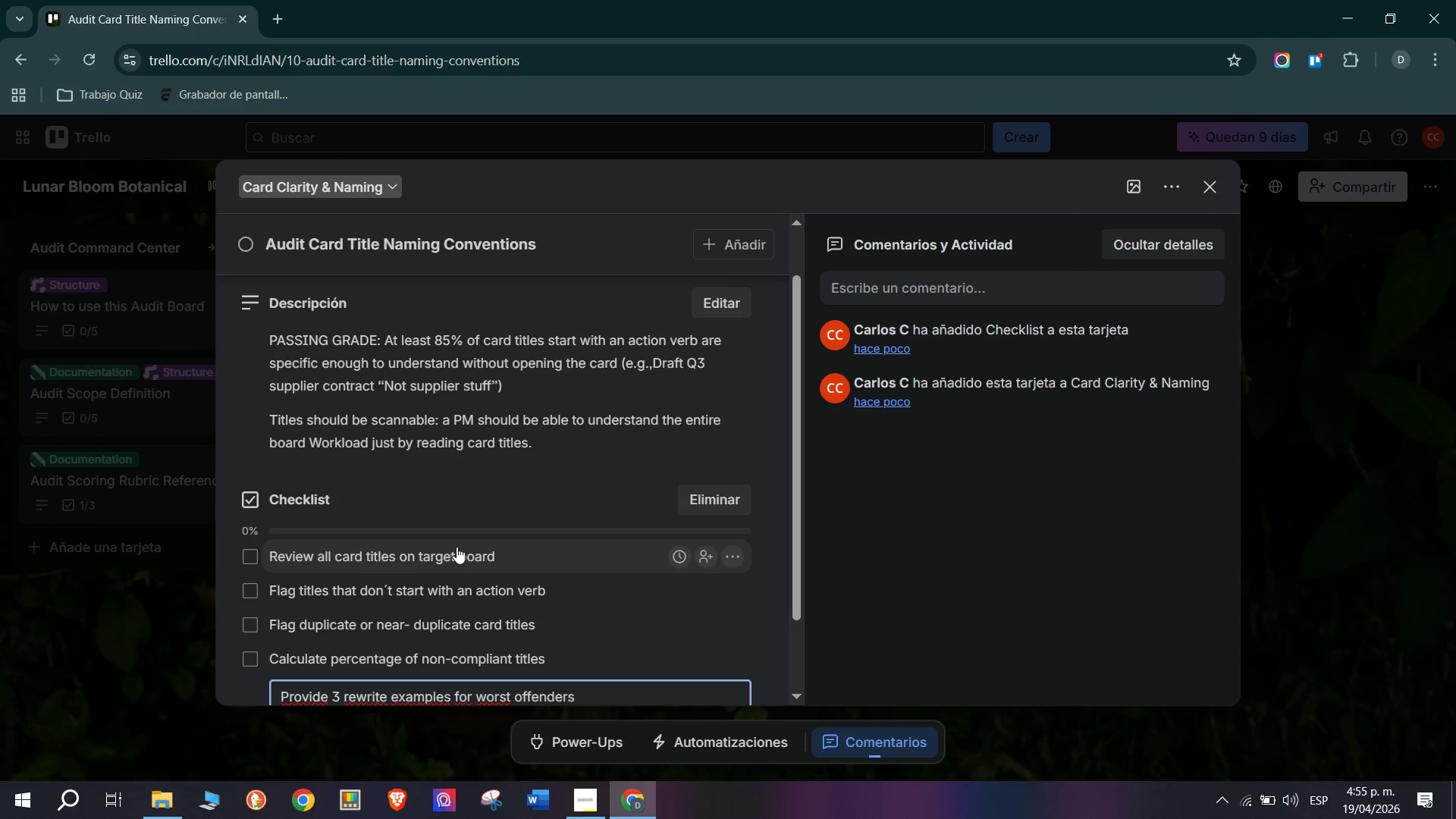 
key(Enter)
 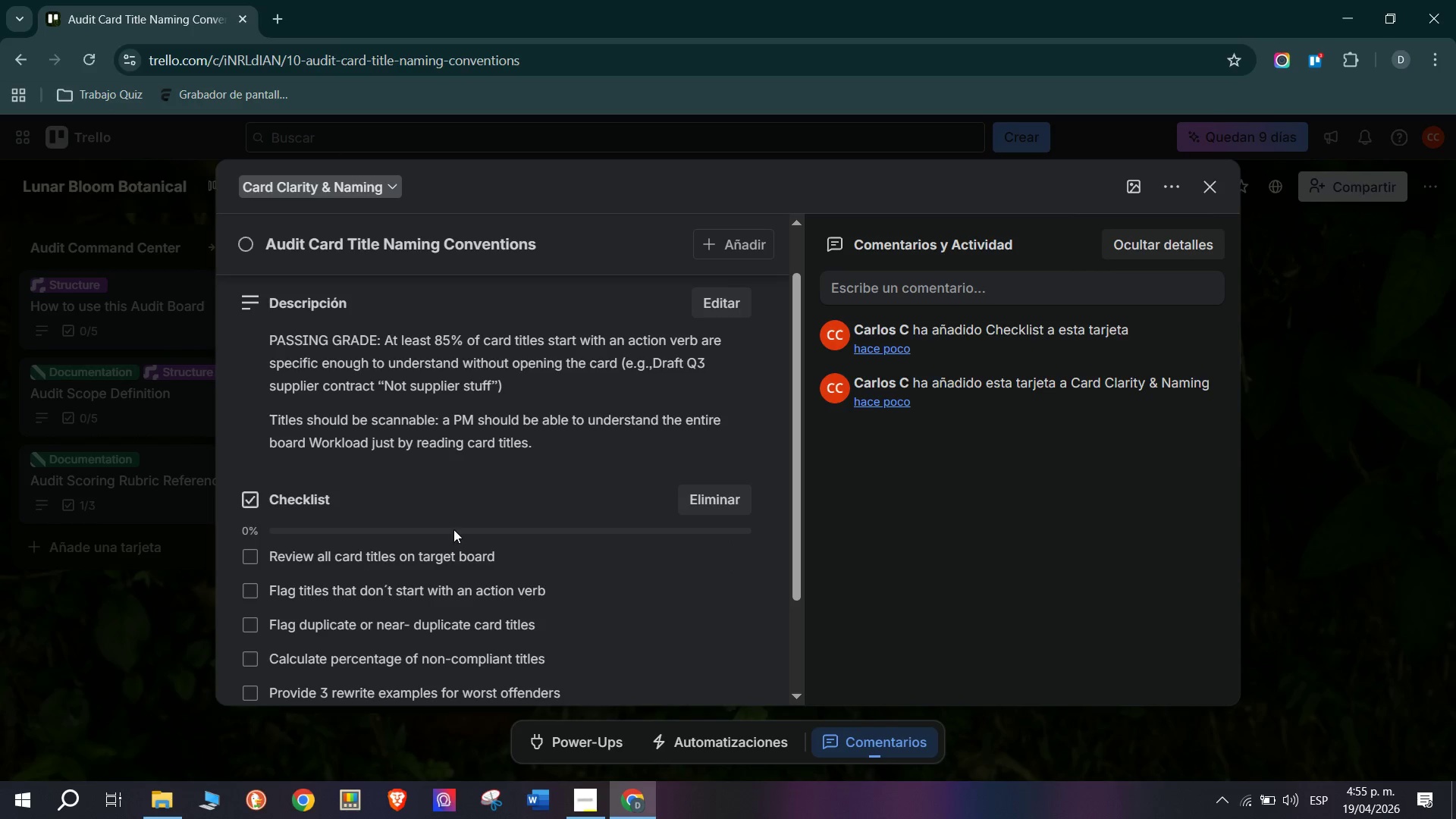 
scroll: coordinate [543, 381], scroll_direction: up, amount: 8.0
 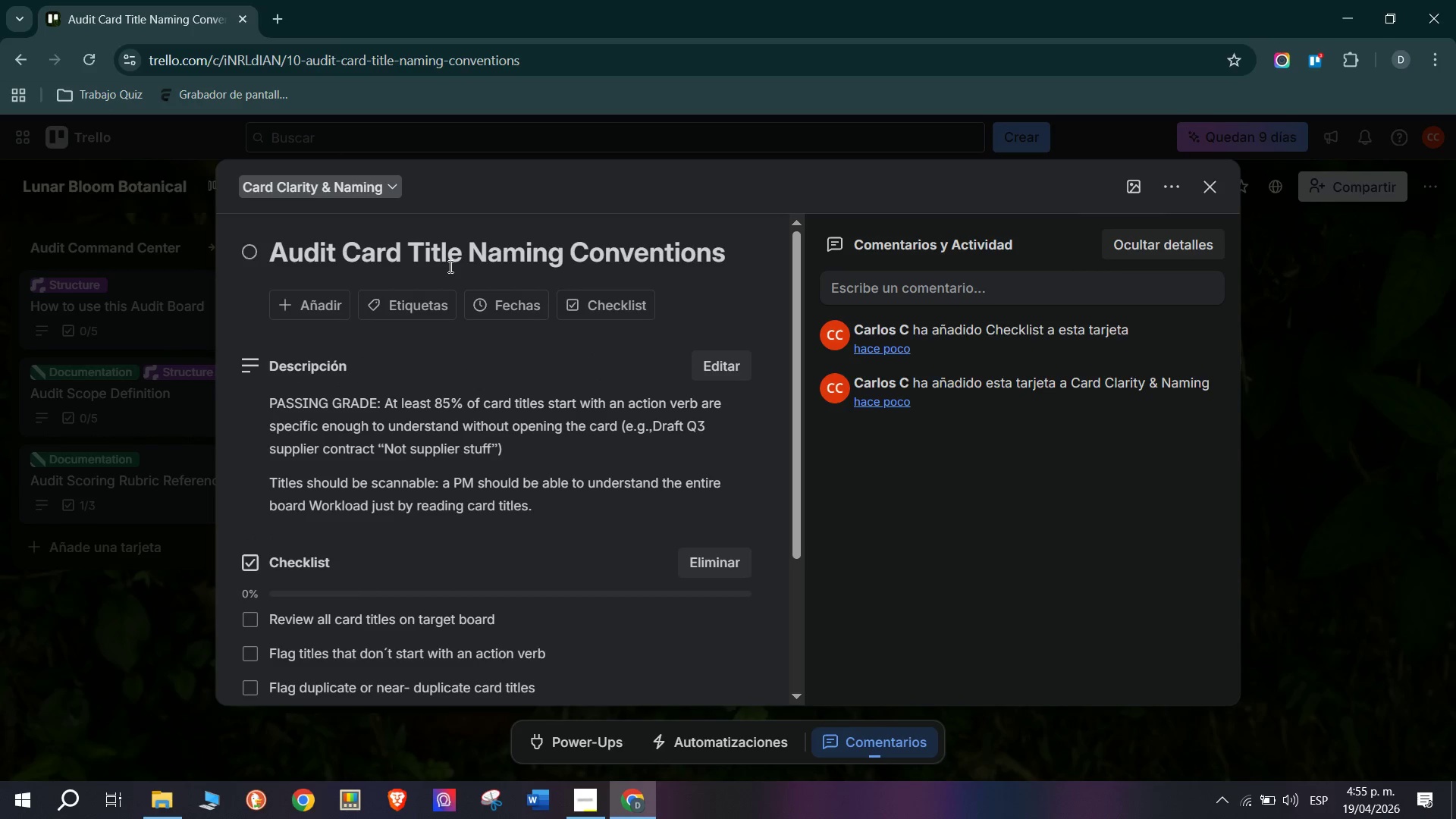 
mouse_move([406, 297])
 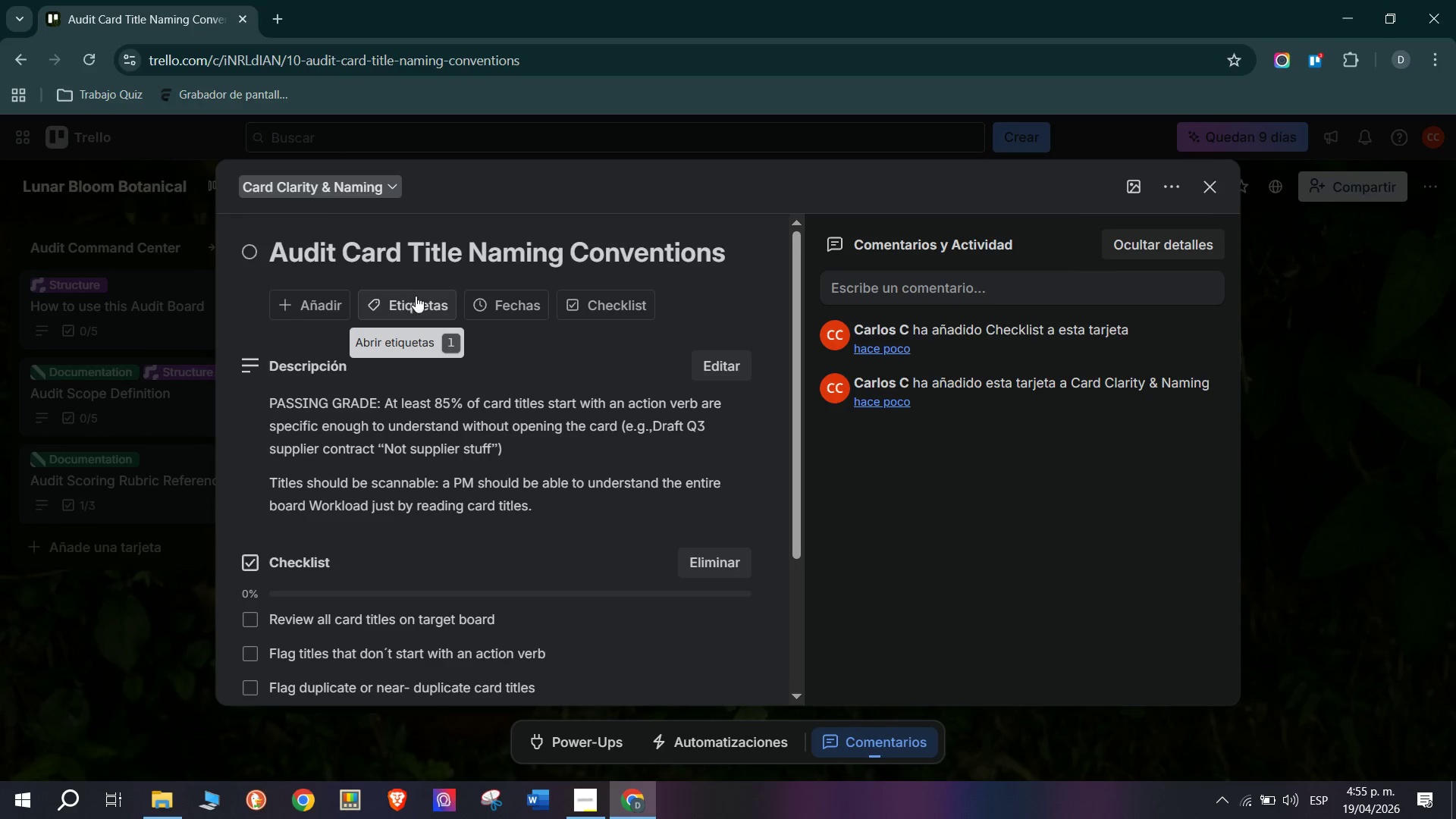 
left_click([417, 296])
 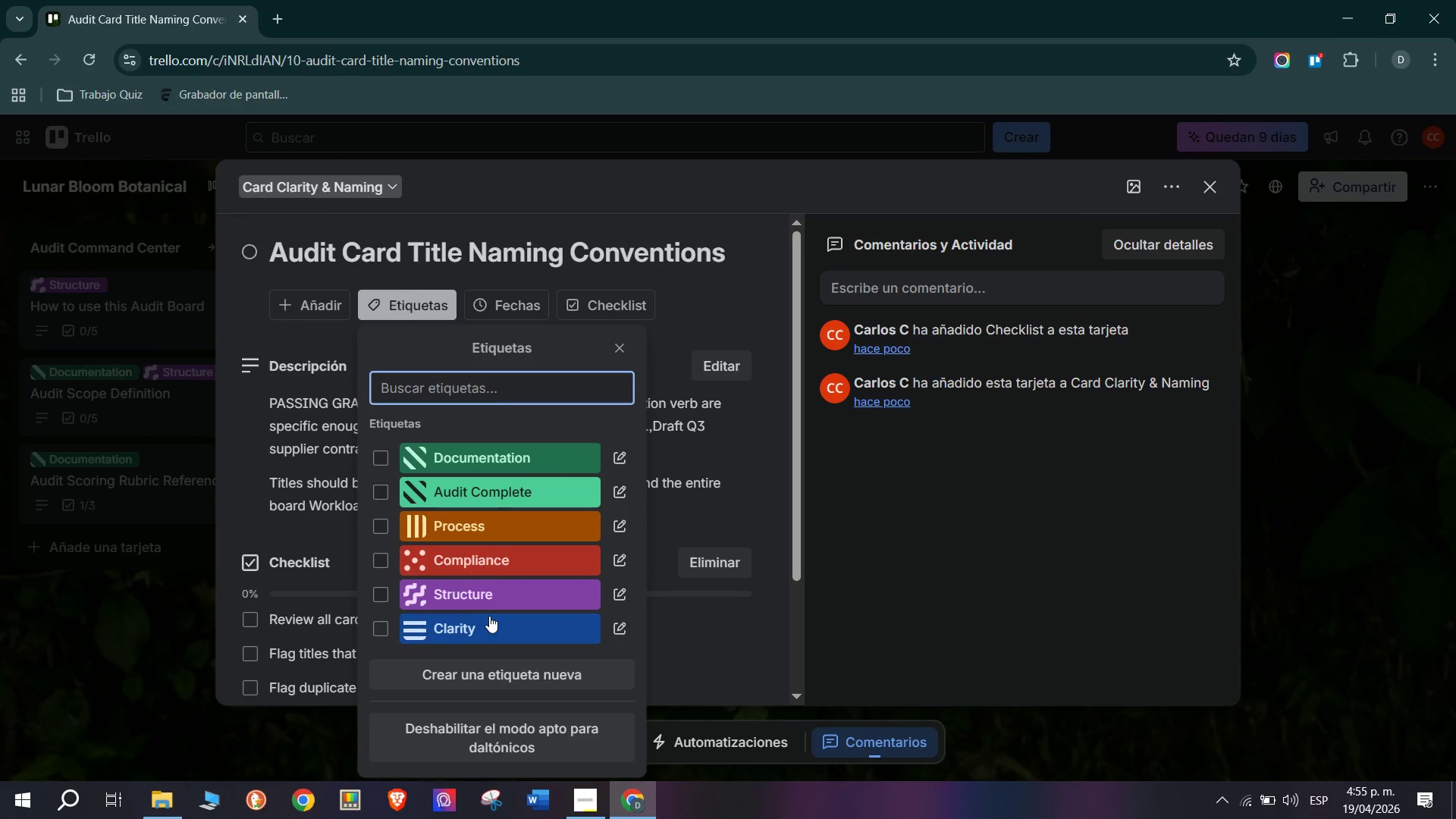 
left_click([501, 623])
 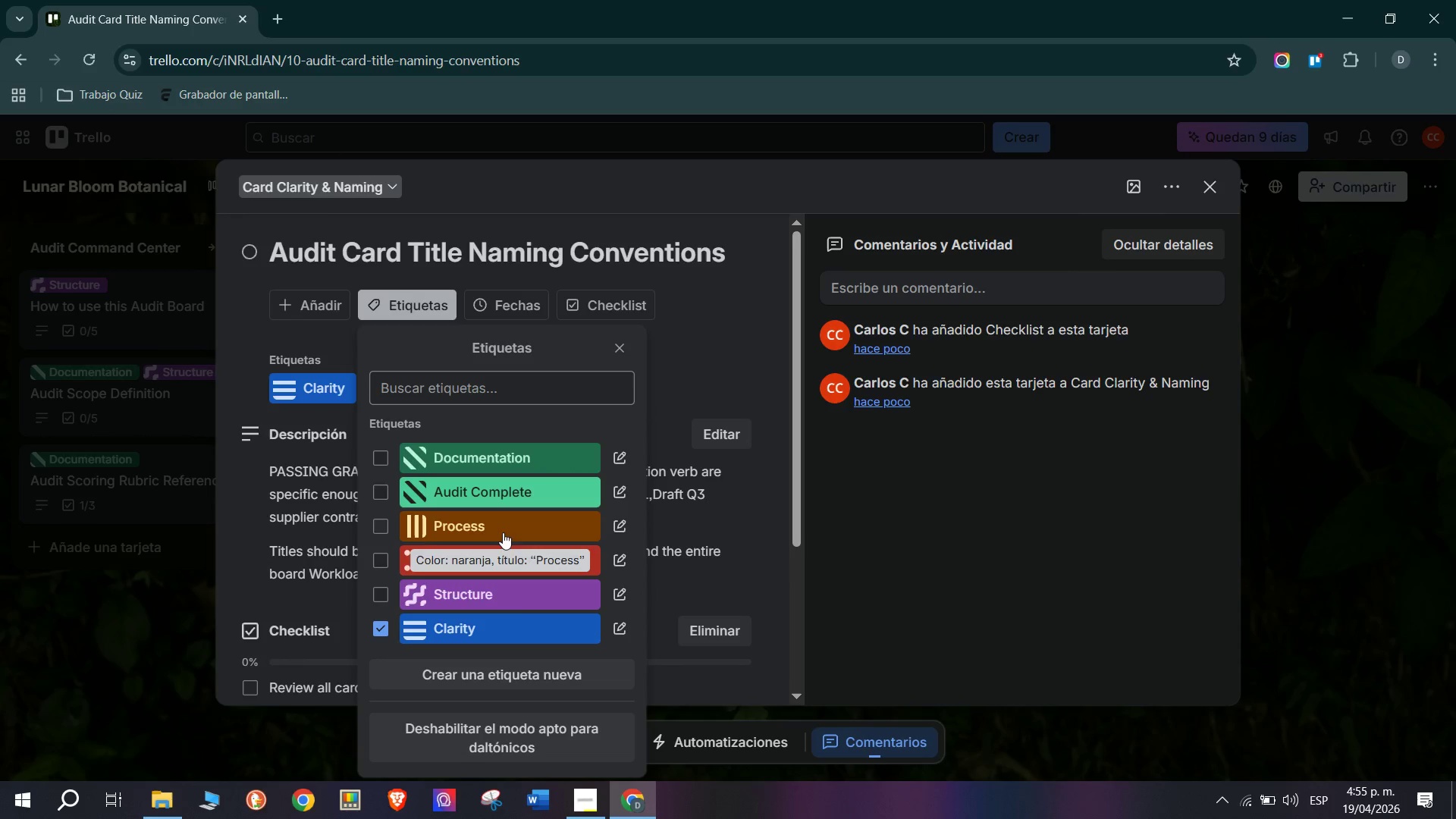 
left_click([519, 595])
 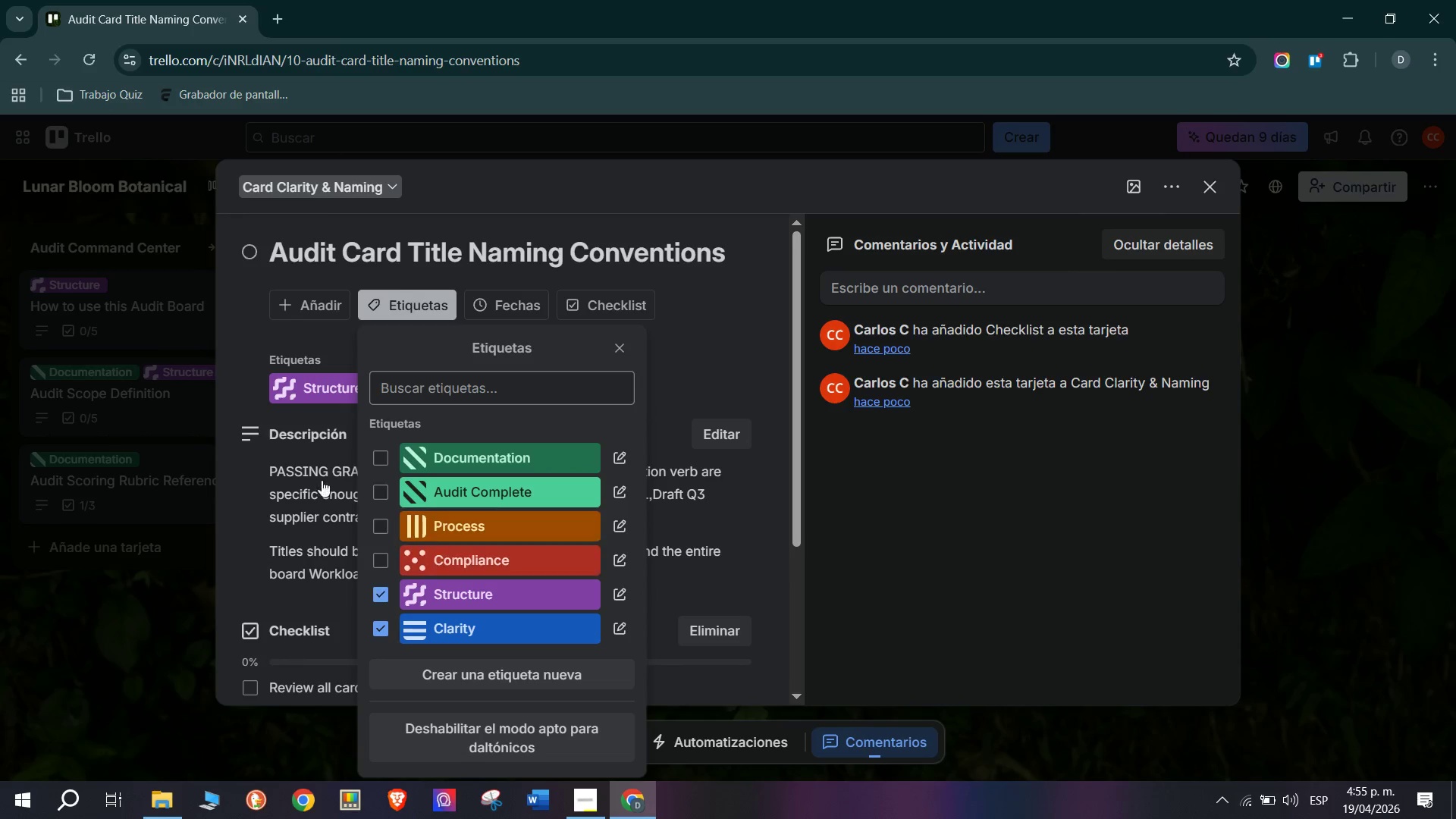 
left_click([235, 490])
 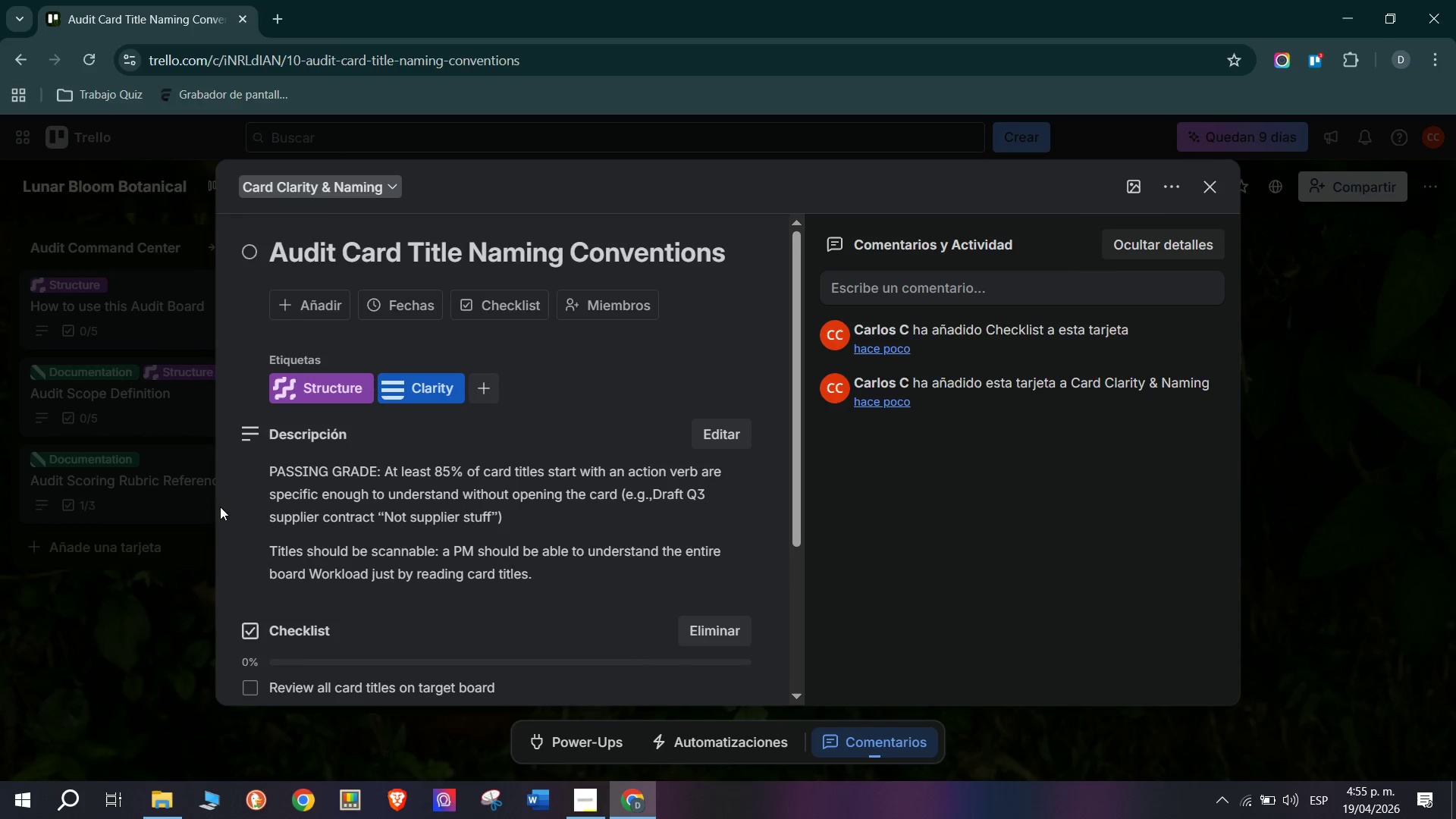 
left_click([197, 538])
 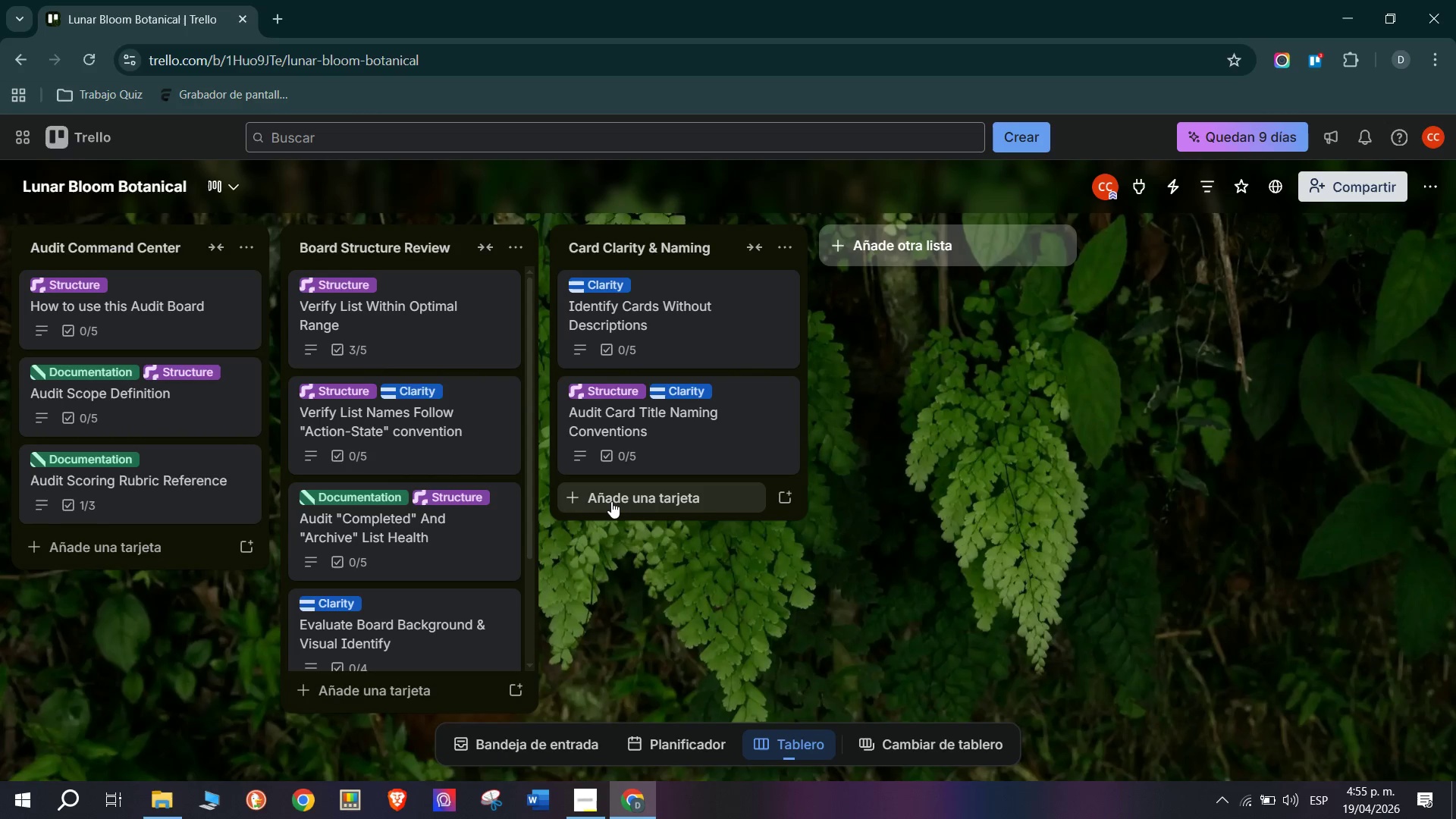 
left_click([611, 500])
 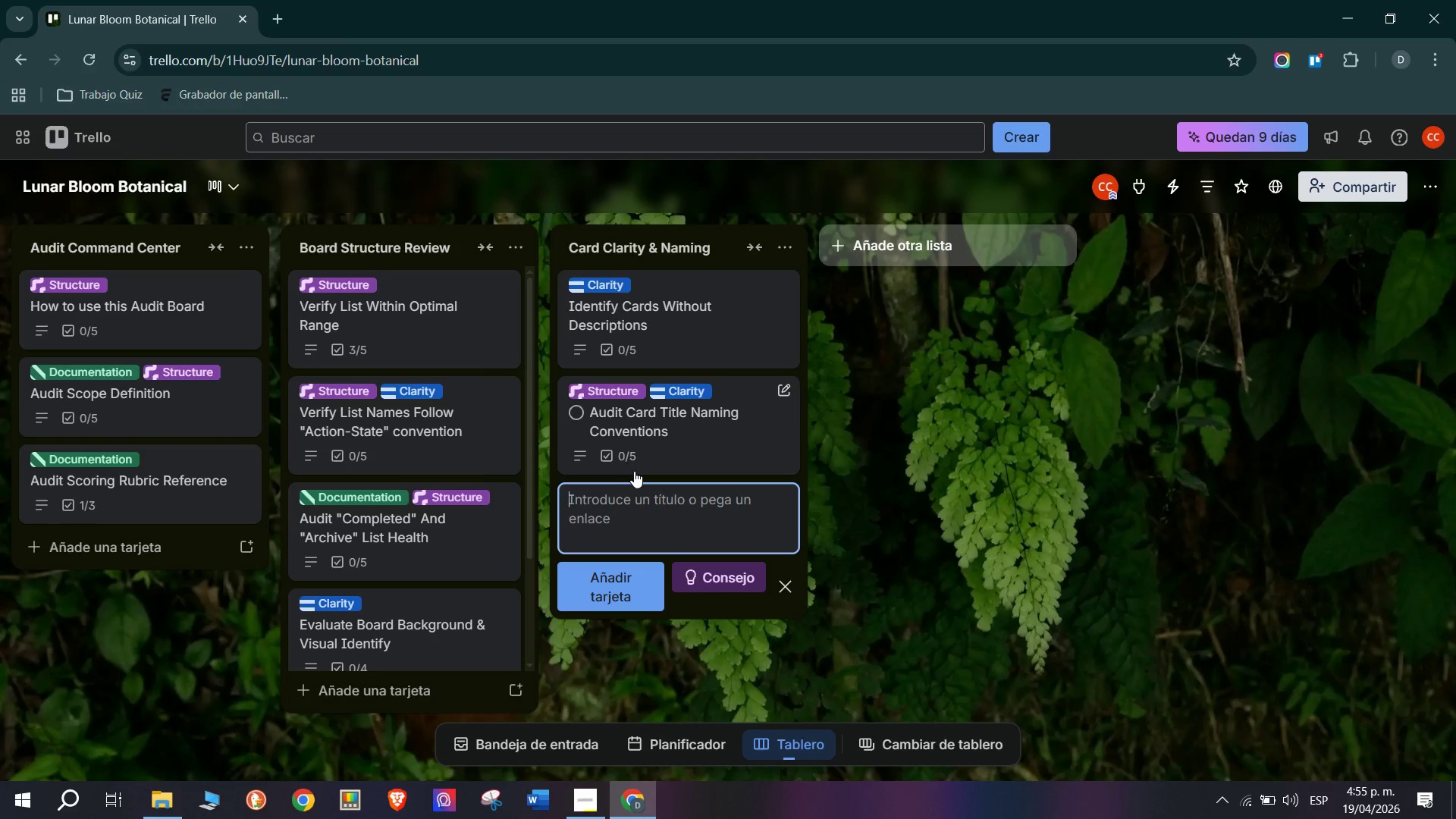 
wait(32.8)
 